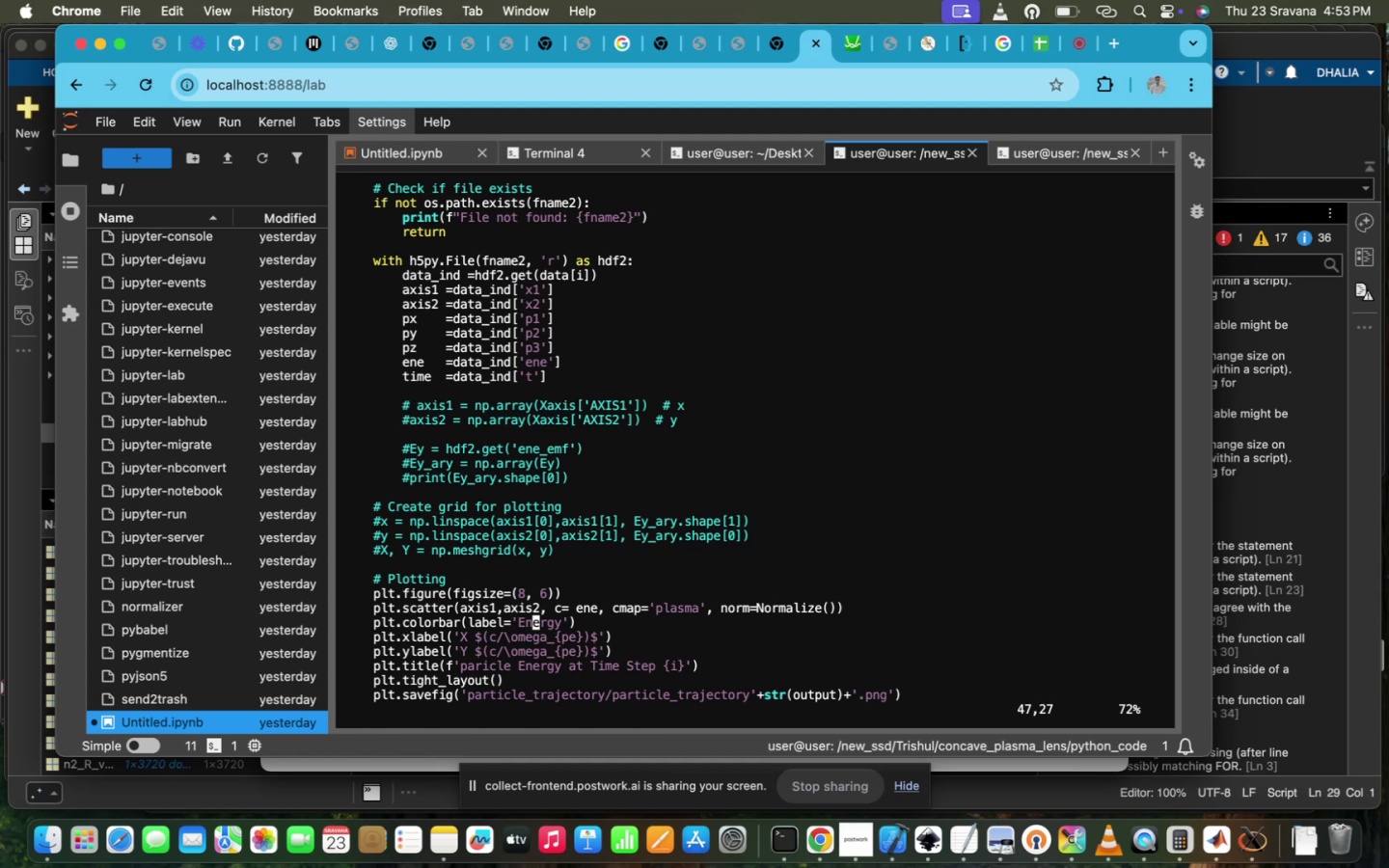 
key(ArrowUp)
 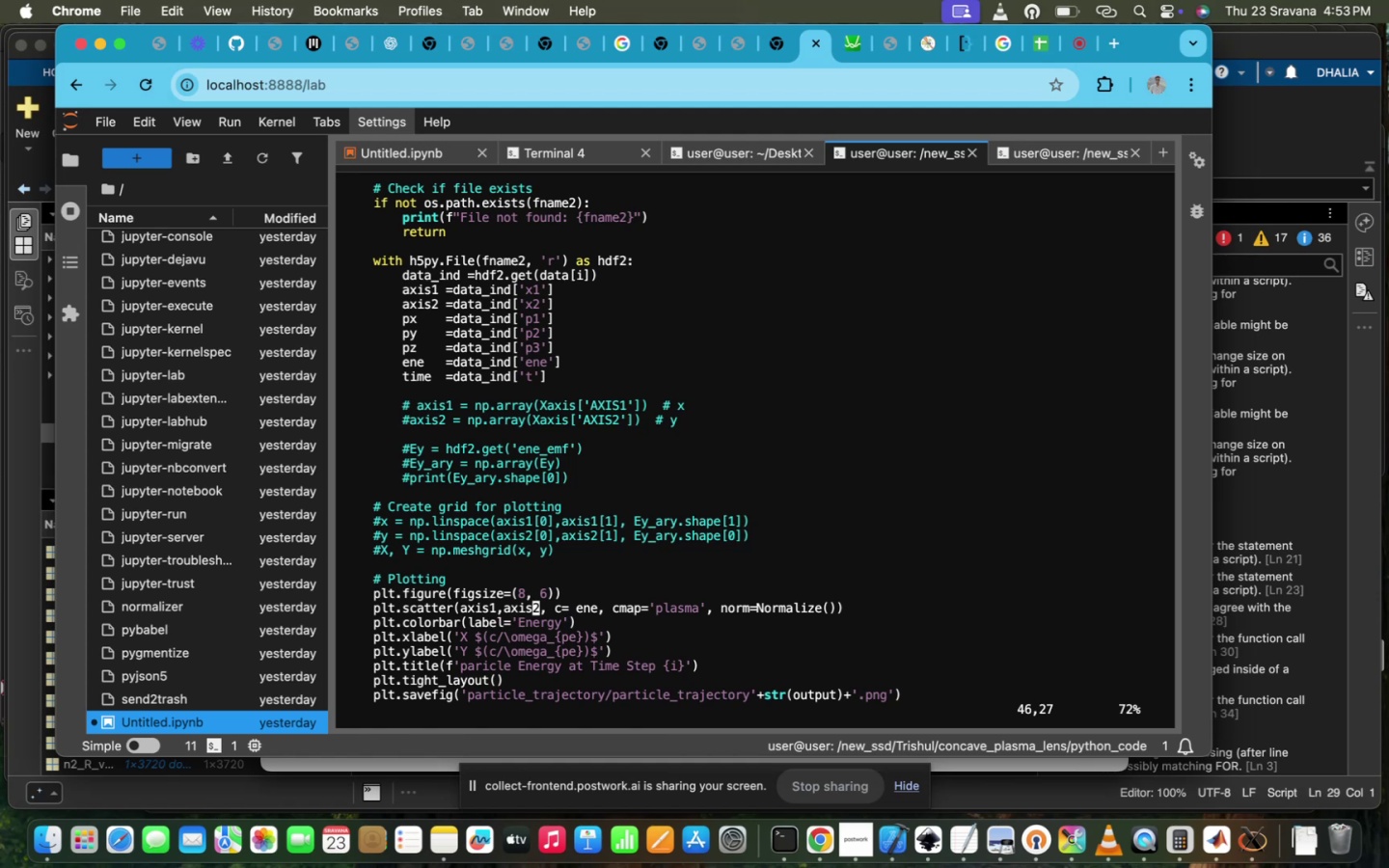 
hold_key(key=ArrowRight, duration=1.04)
 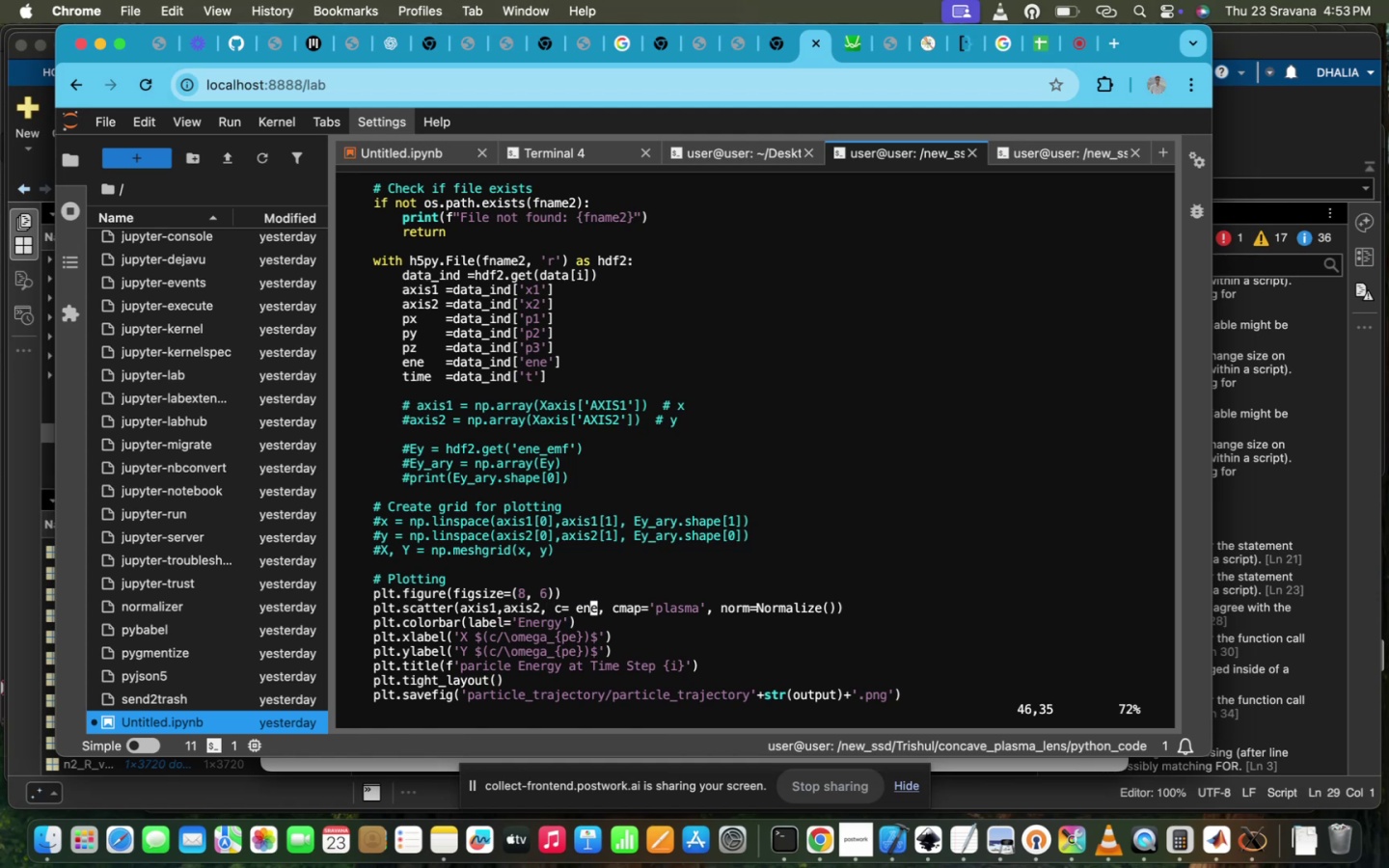 
key(ArrowRight)
 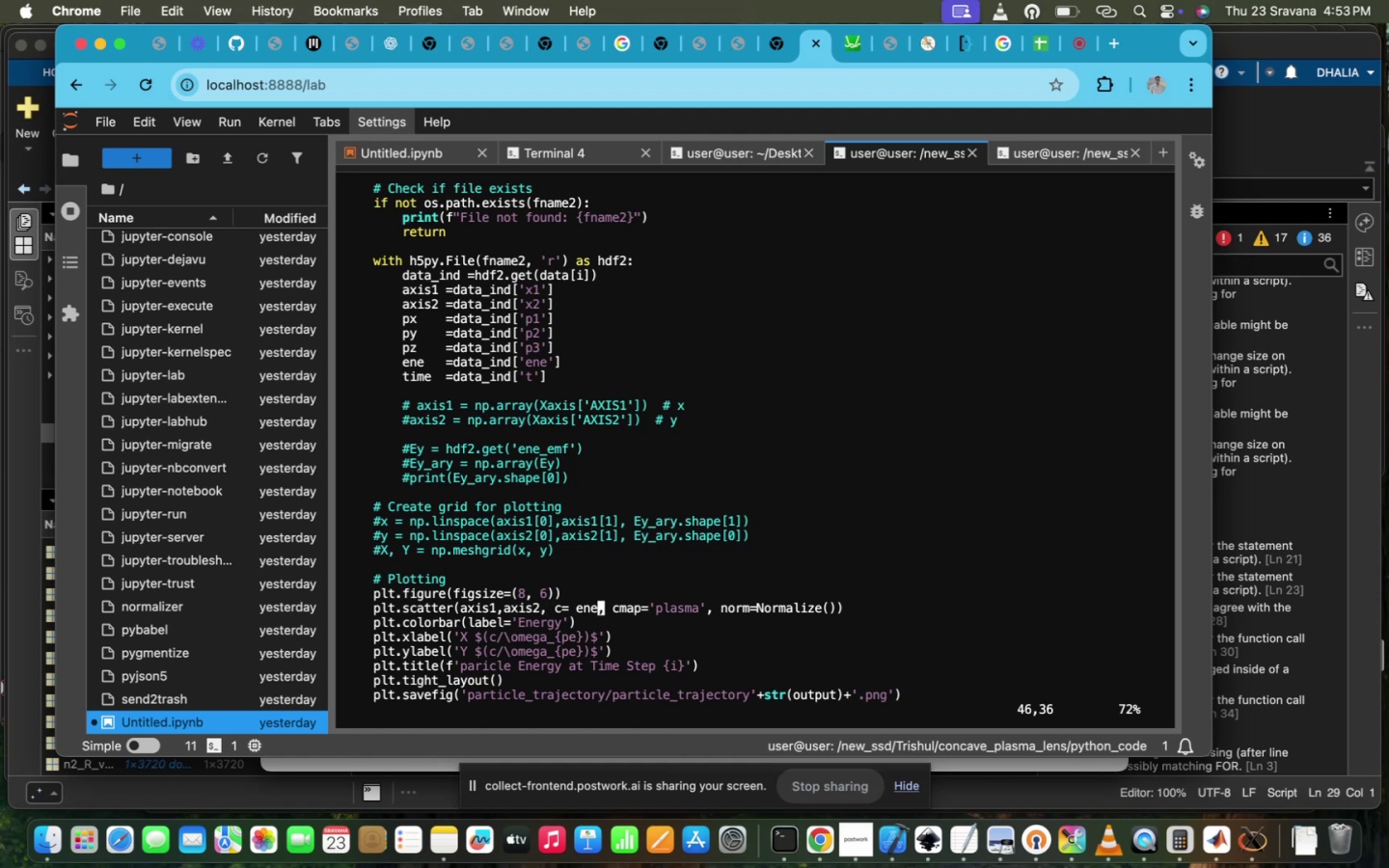 
type(i)
key(Backspace)
key(Backspace)
key(Backspace)
type(time)
key(Escape)
type(:wq!)
 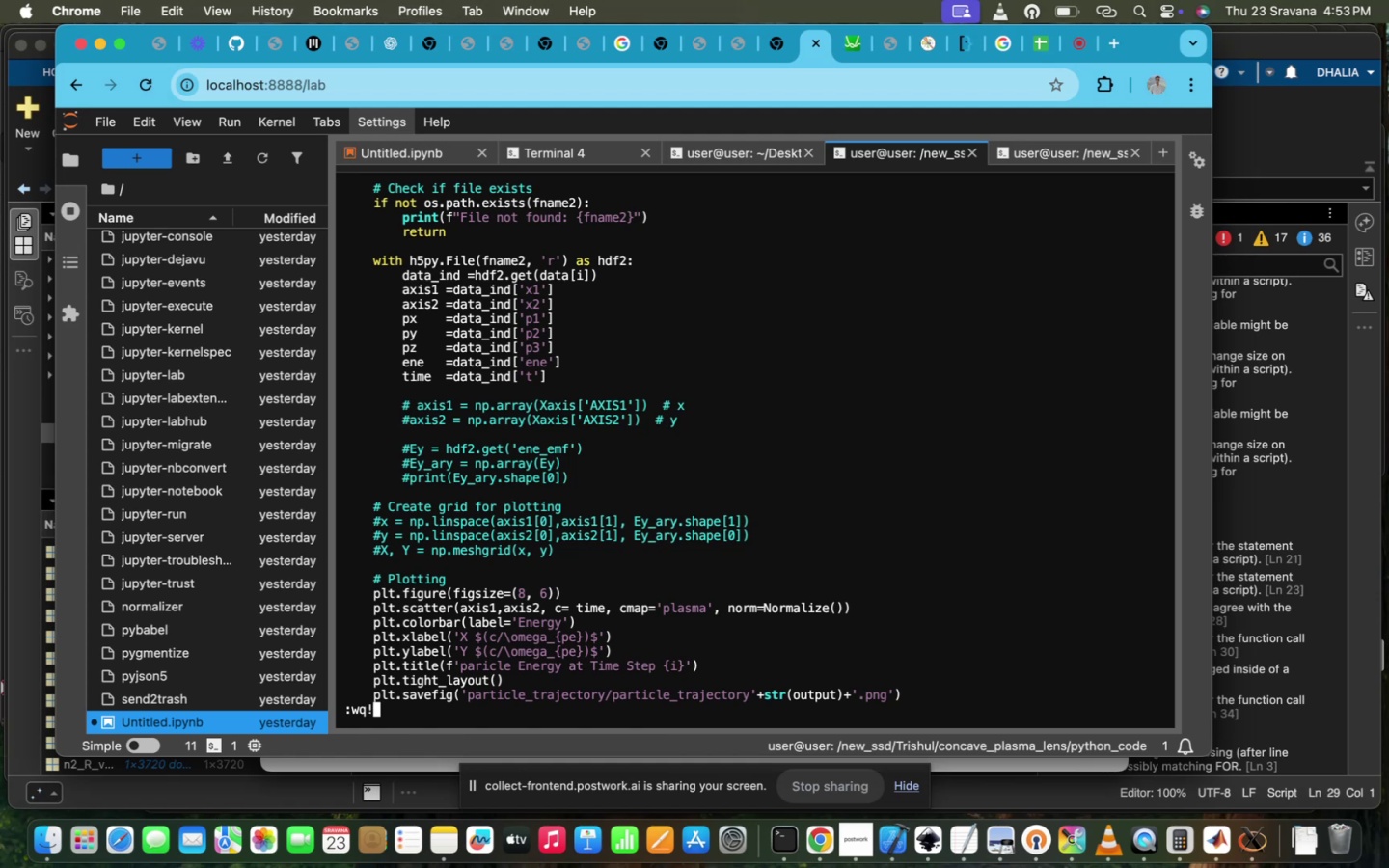 
key(Enter)
 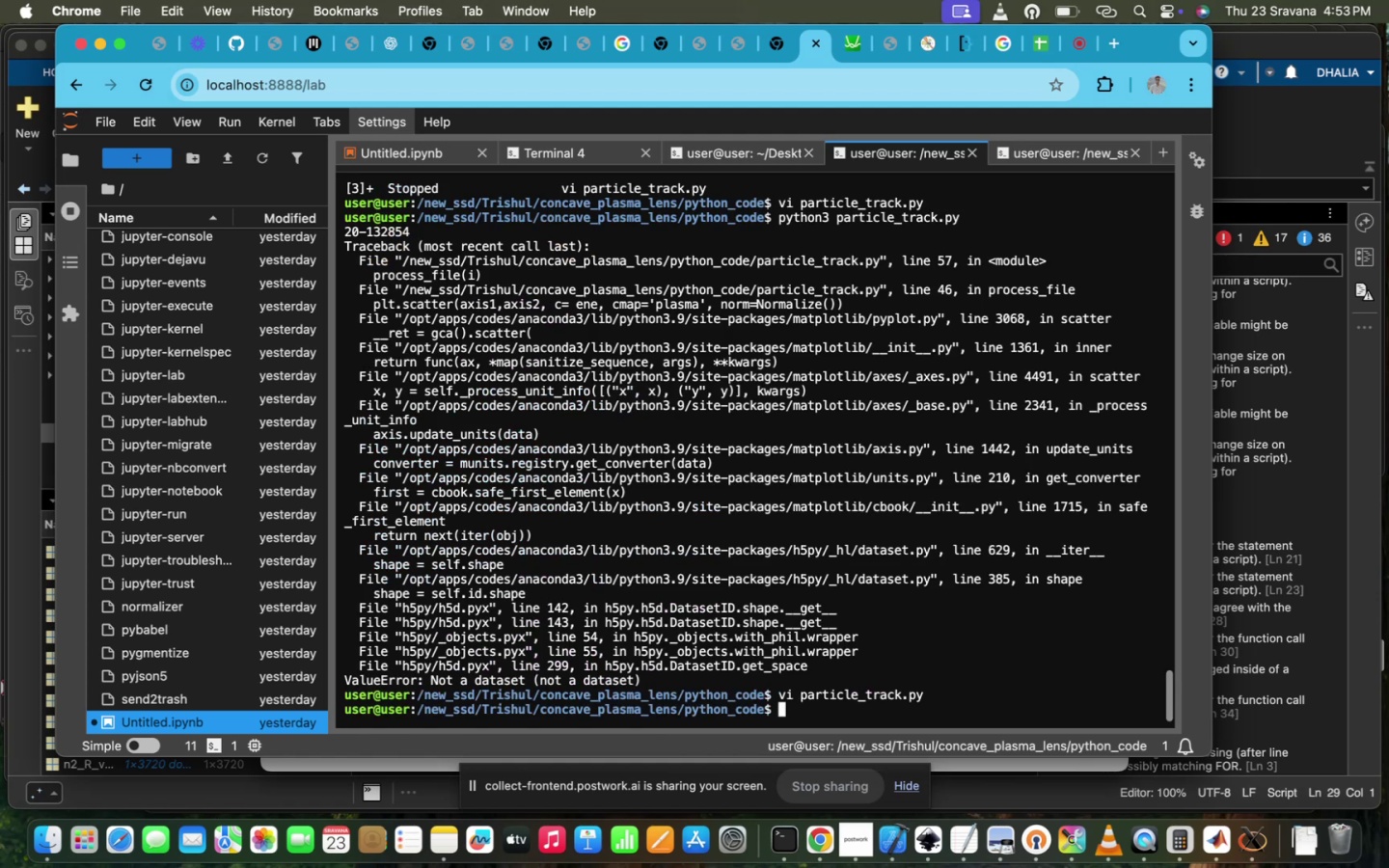 
key(ArrowUp)
 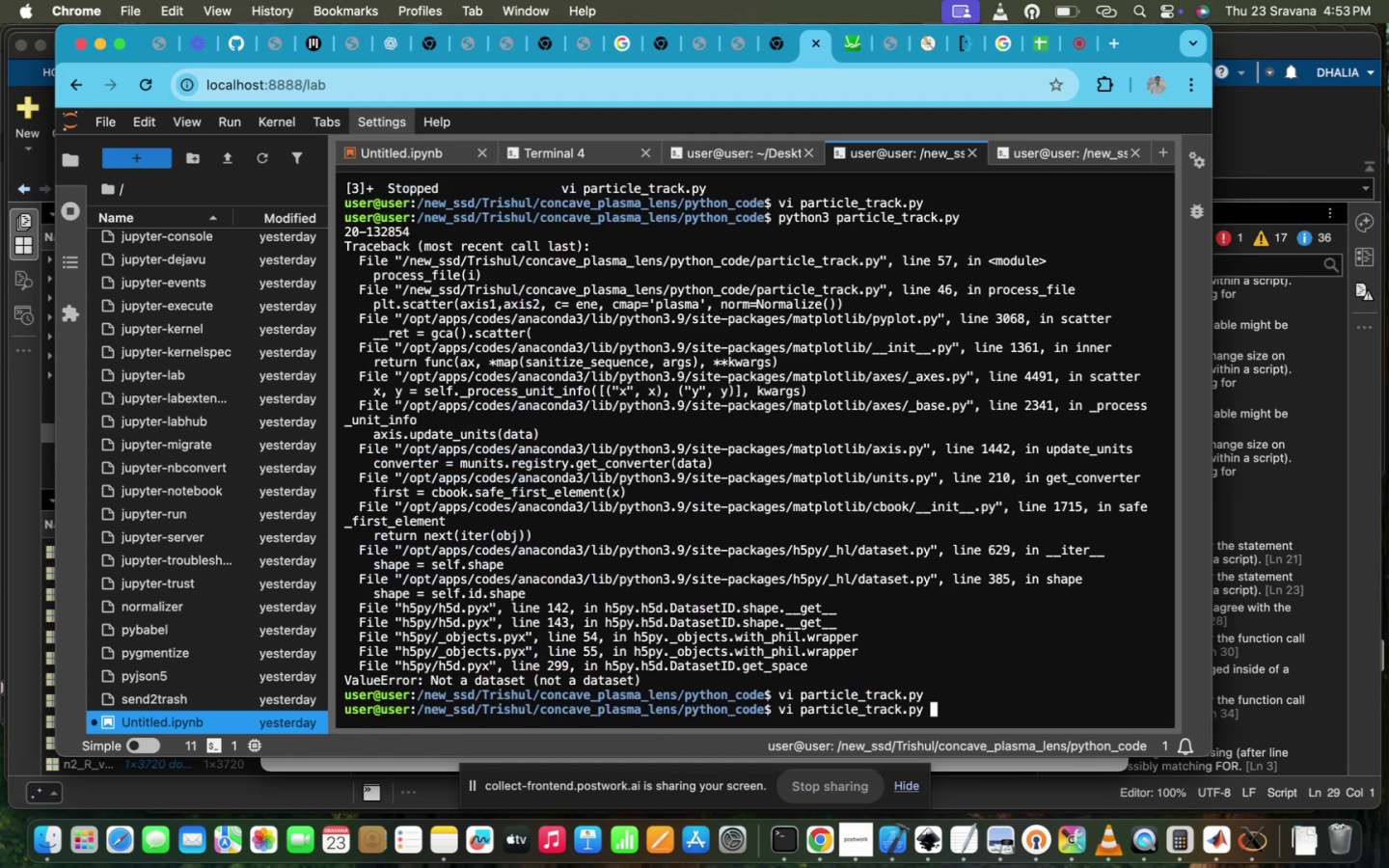 
key(ArrowUp)
 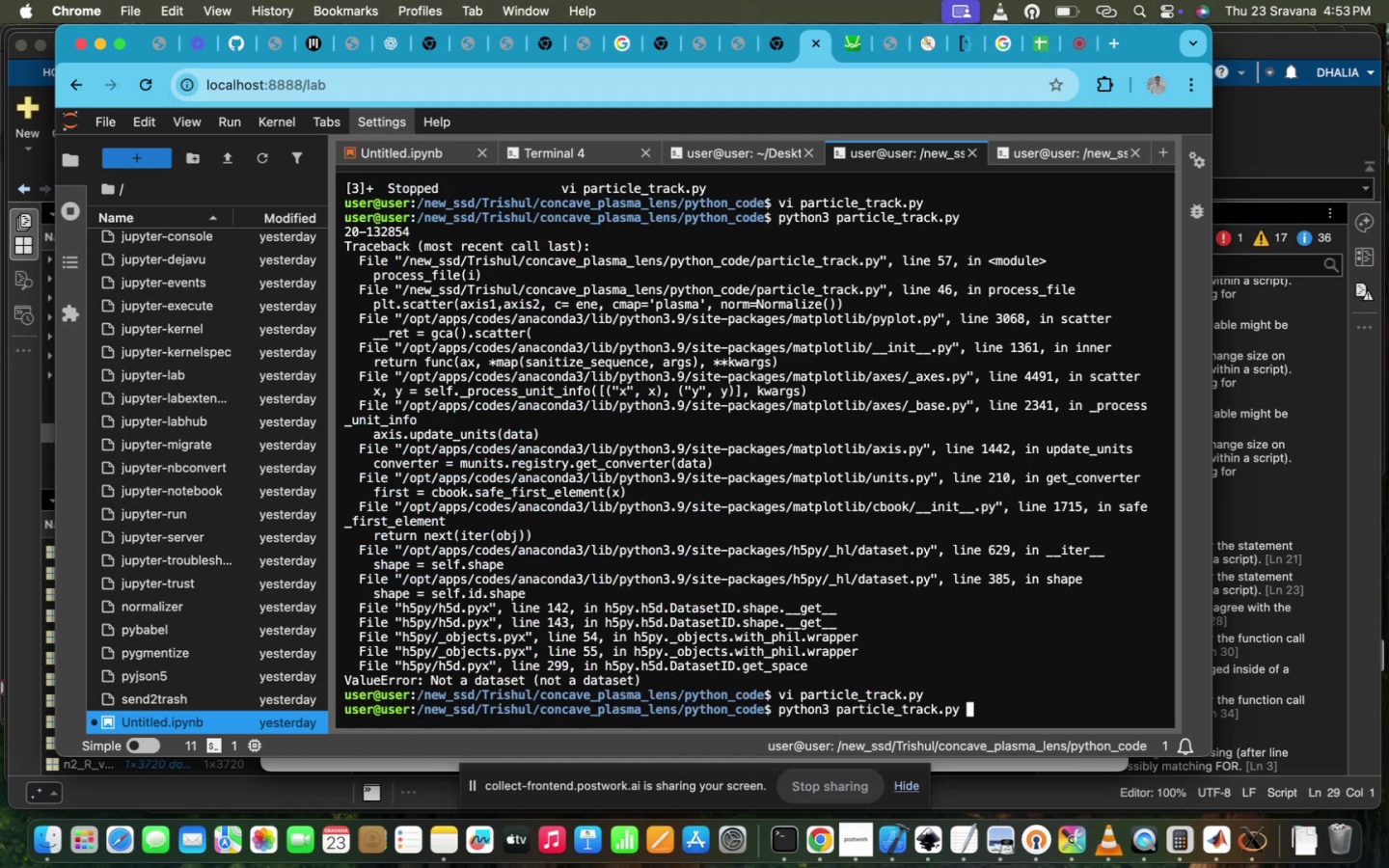 
key(Enter)
 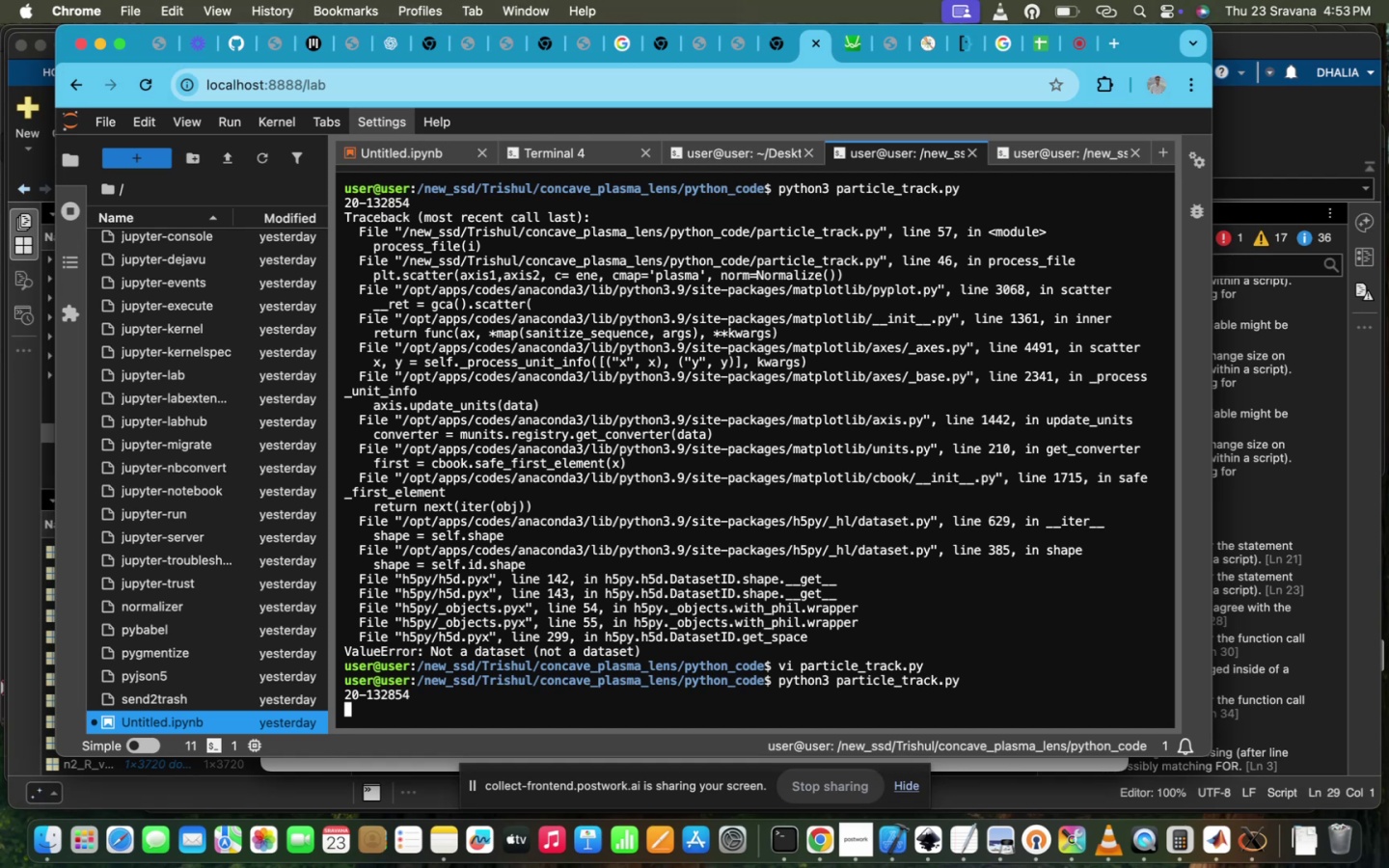 
wait(16.64)
 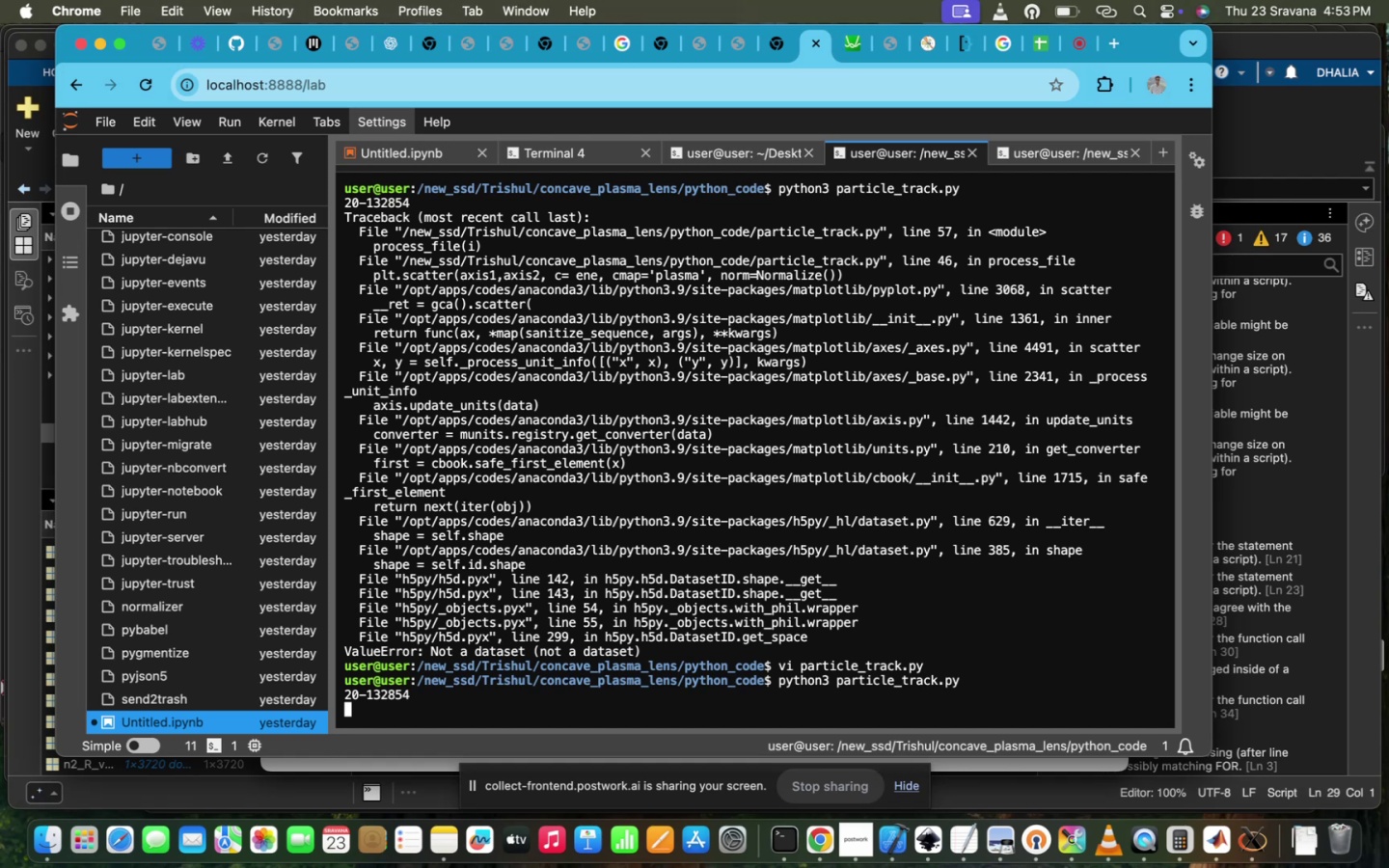 
type(ls)
 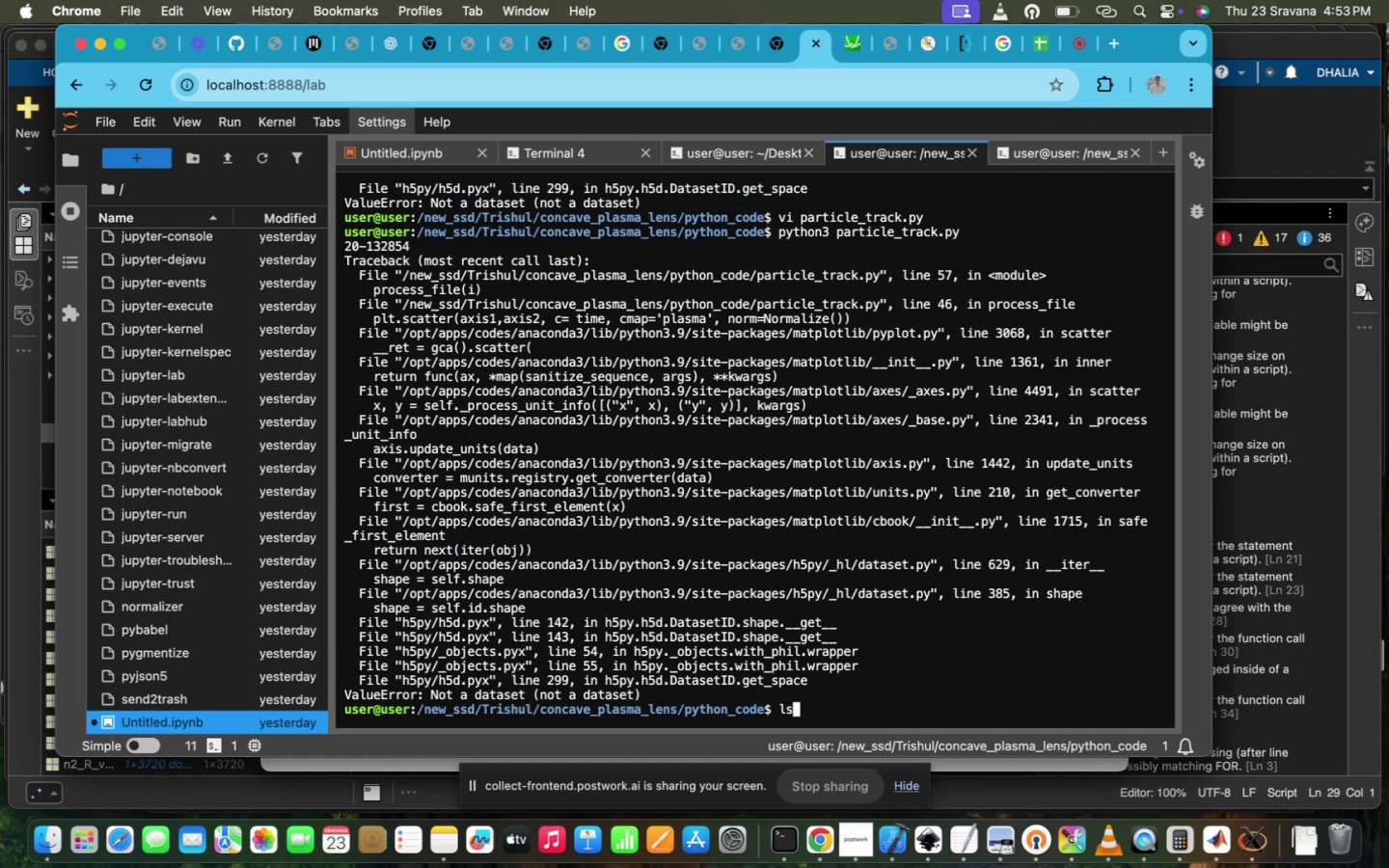 
key(Enter)
 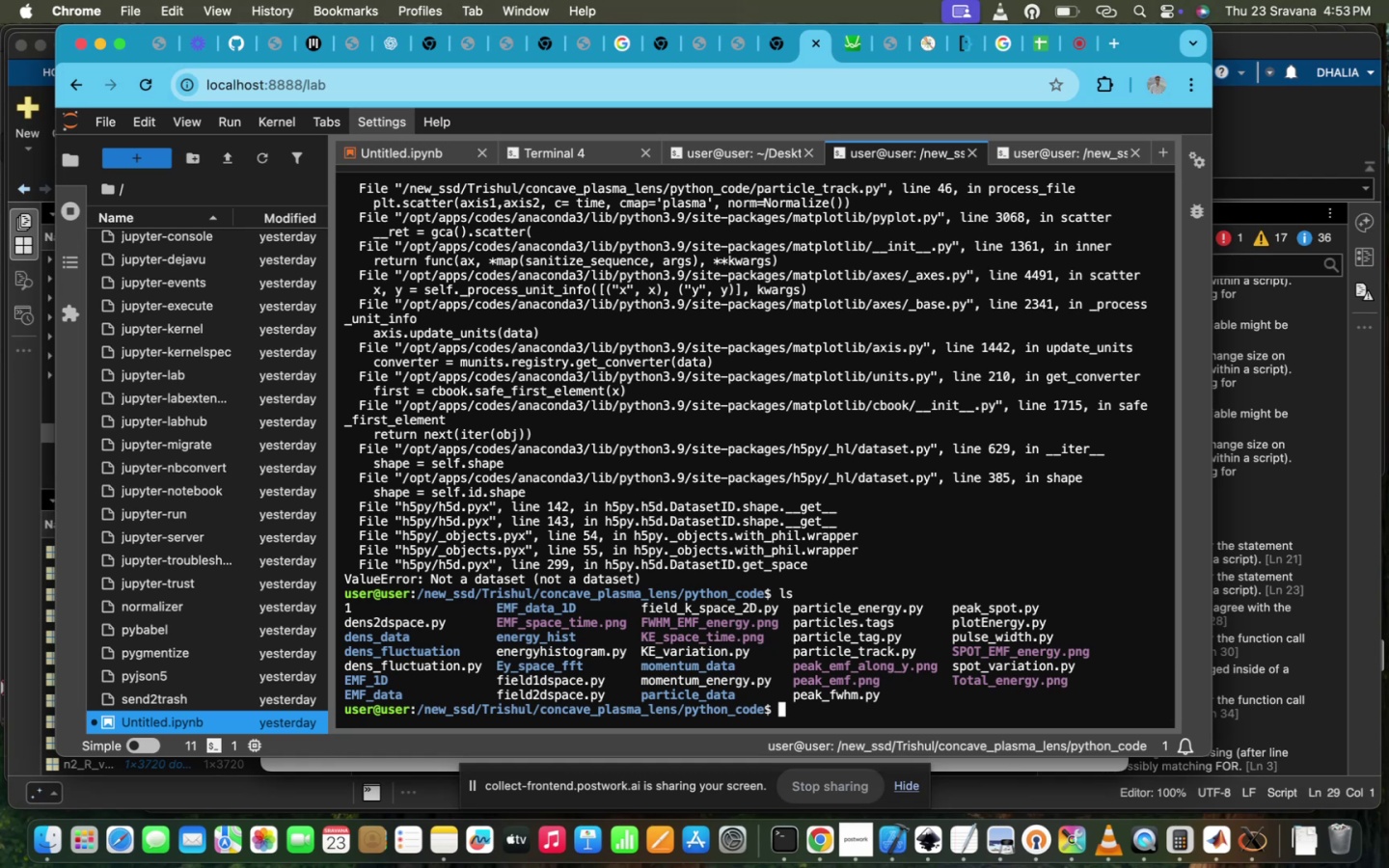 
type(cd p)
key(Tab)
 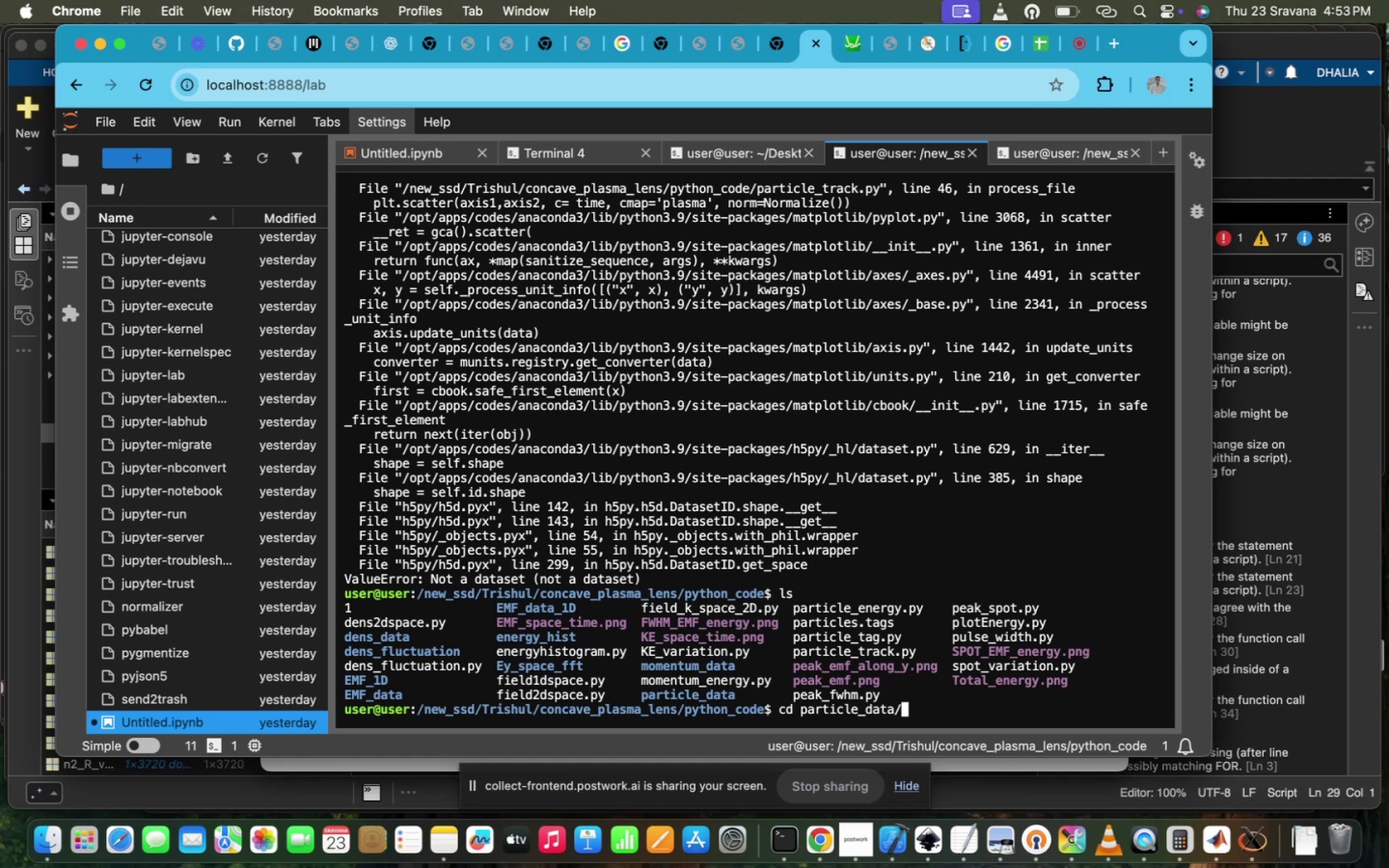 
key(Enter)
 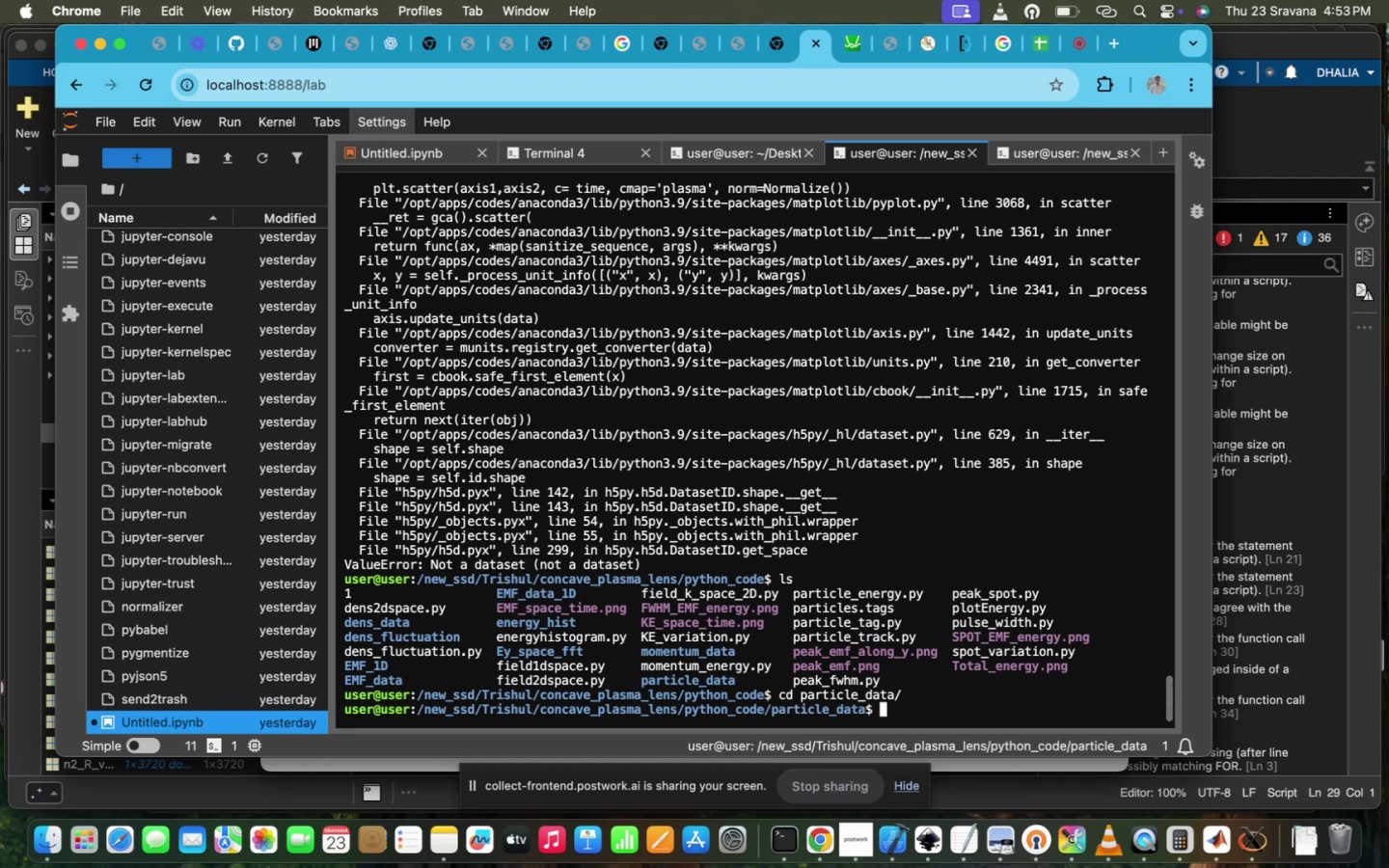 
type(ls)
 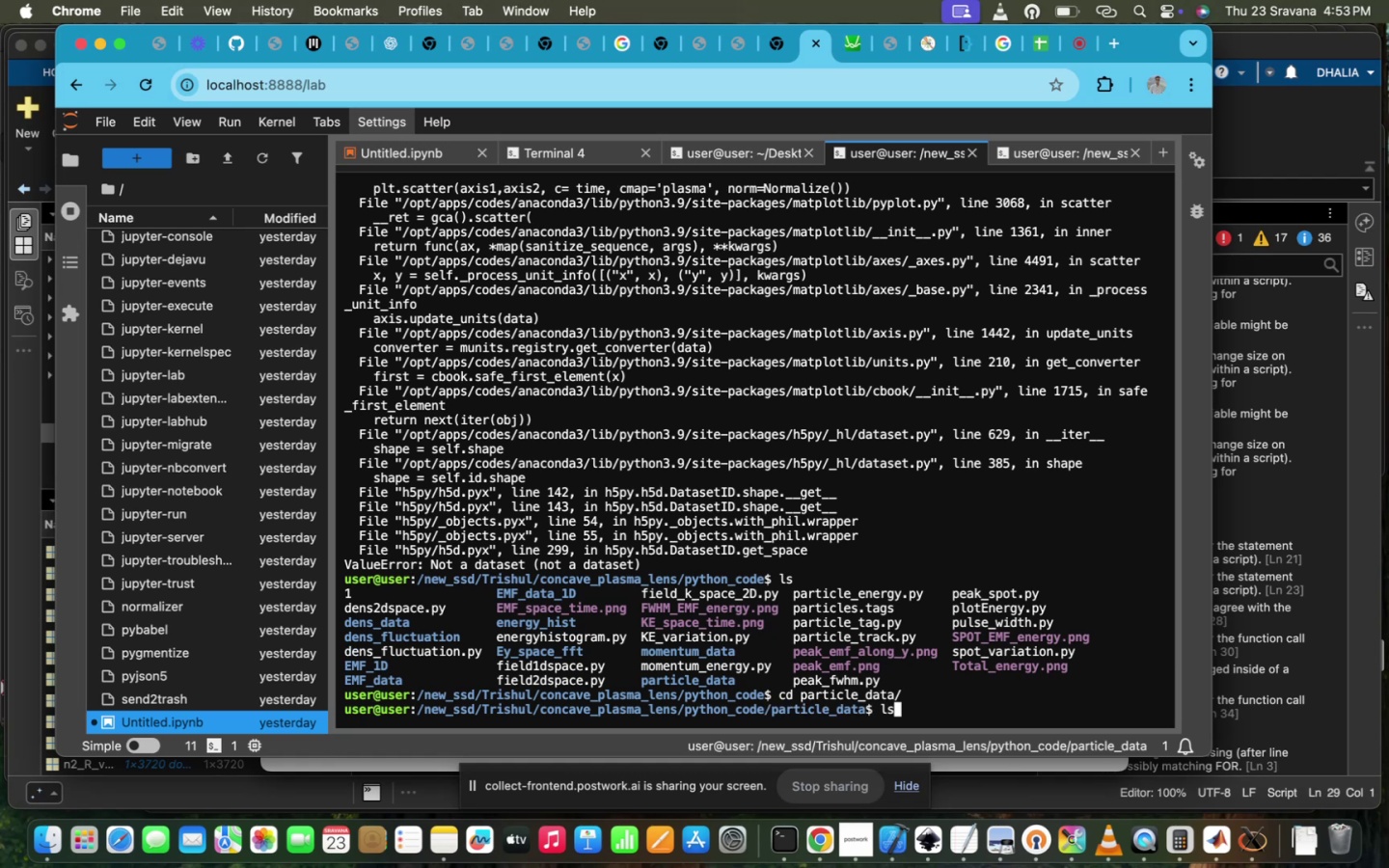 
key(Enter)
 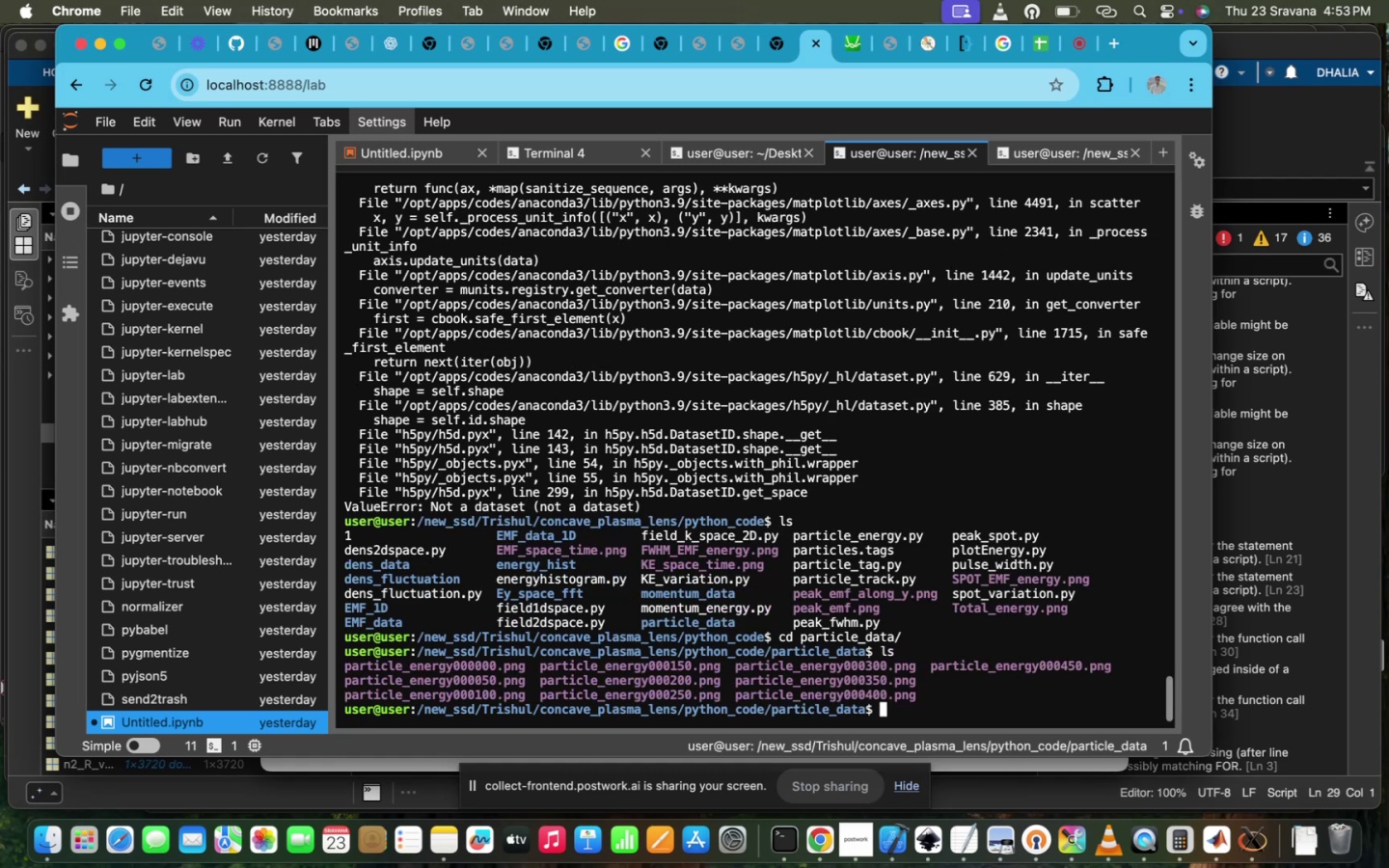 
key(C)
 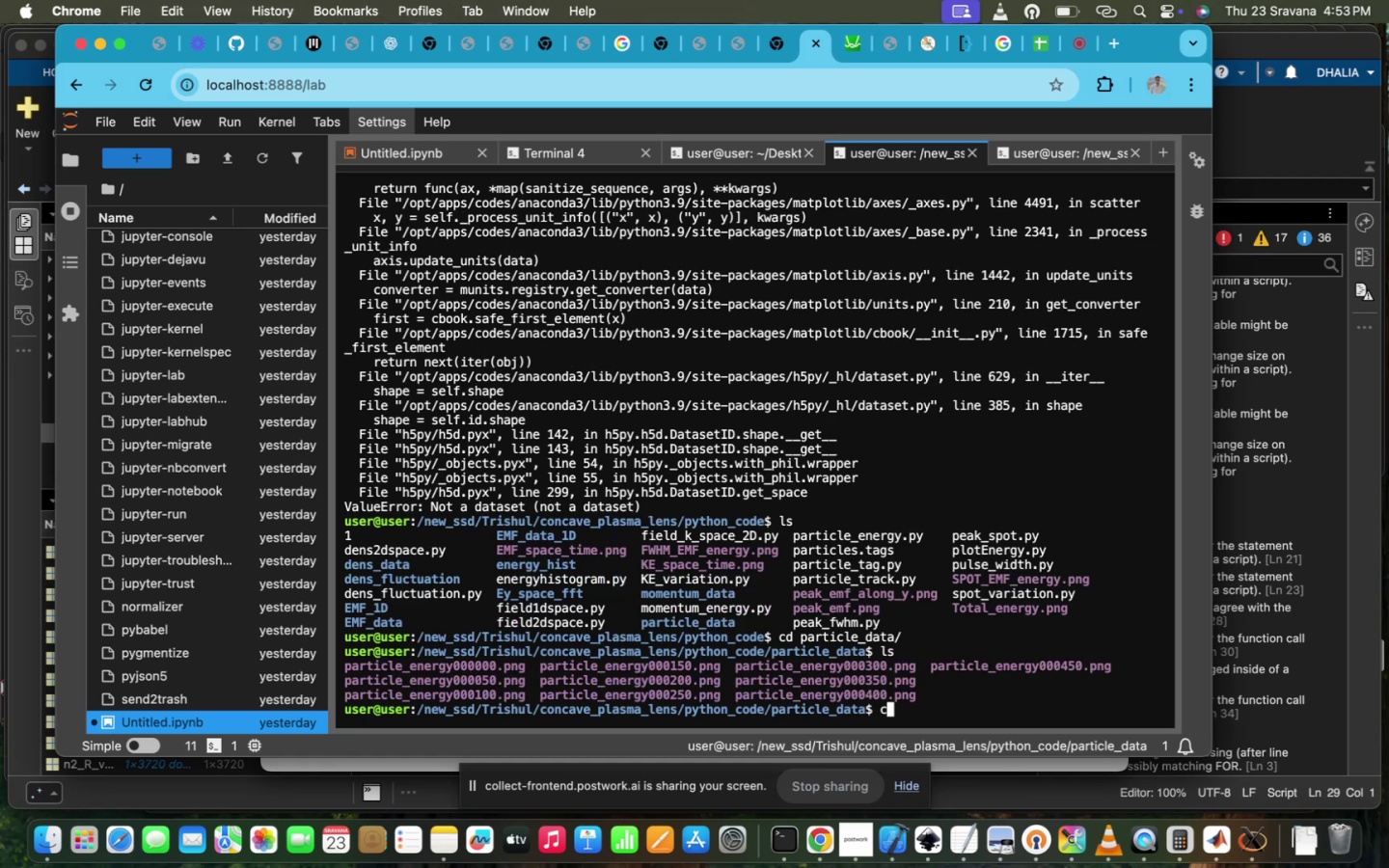 
key(Space)
 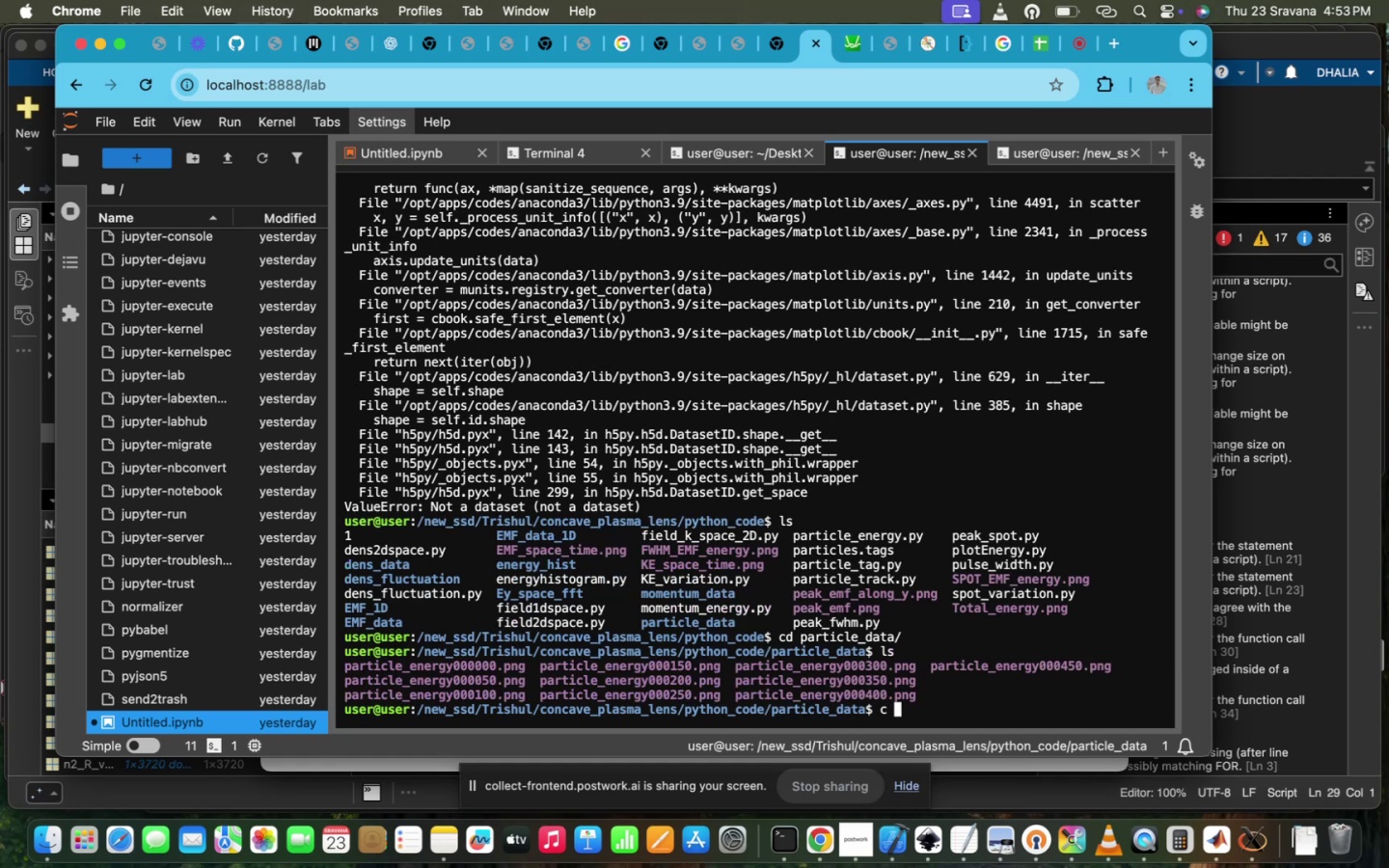 
key(Backspace)
 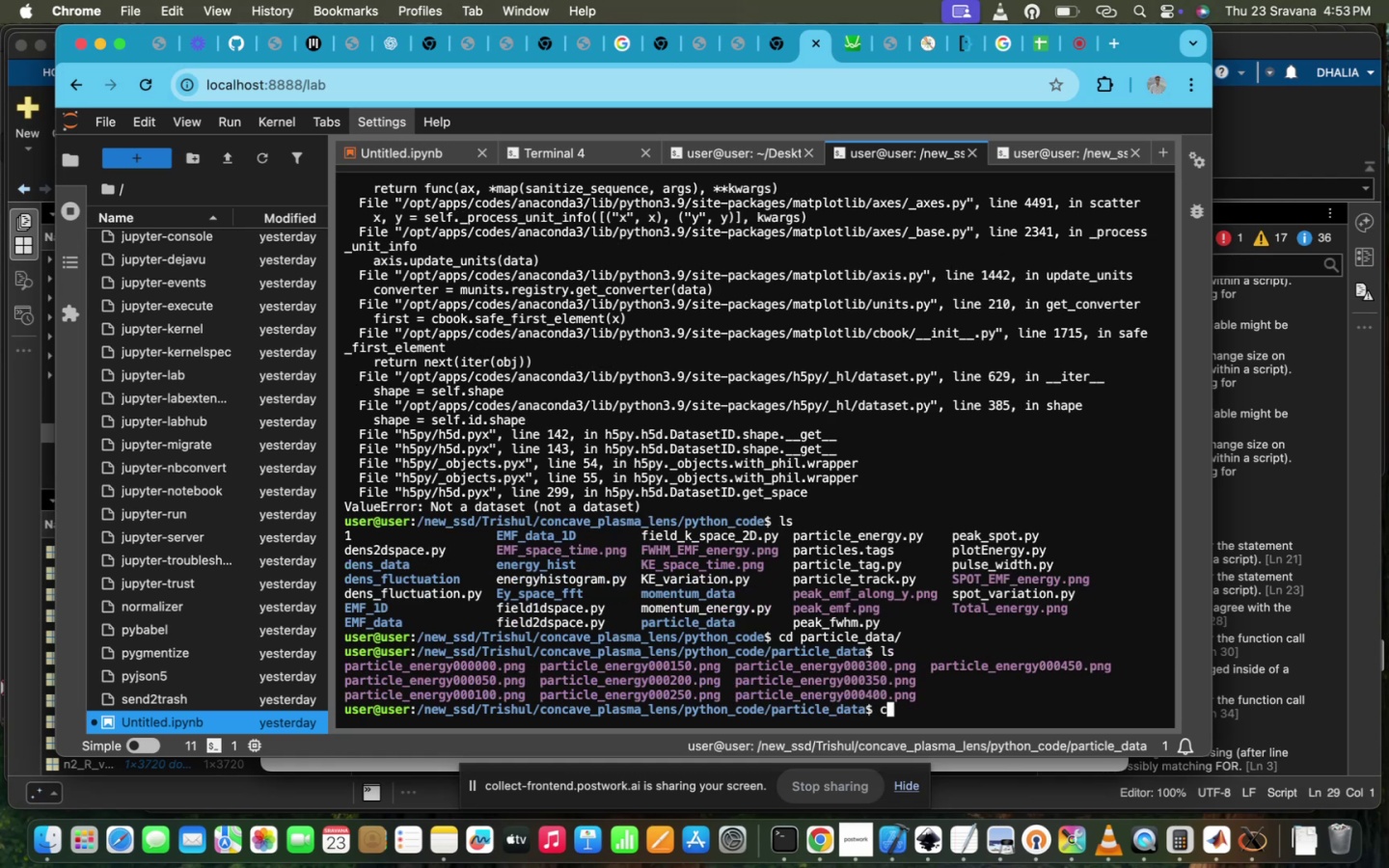 
key(D)
 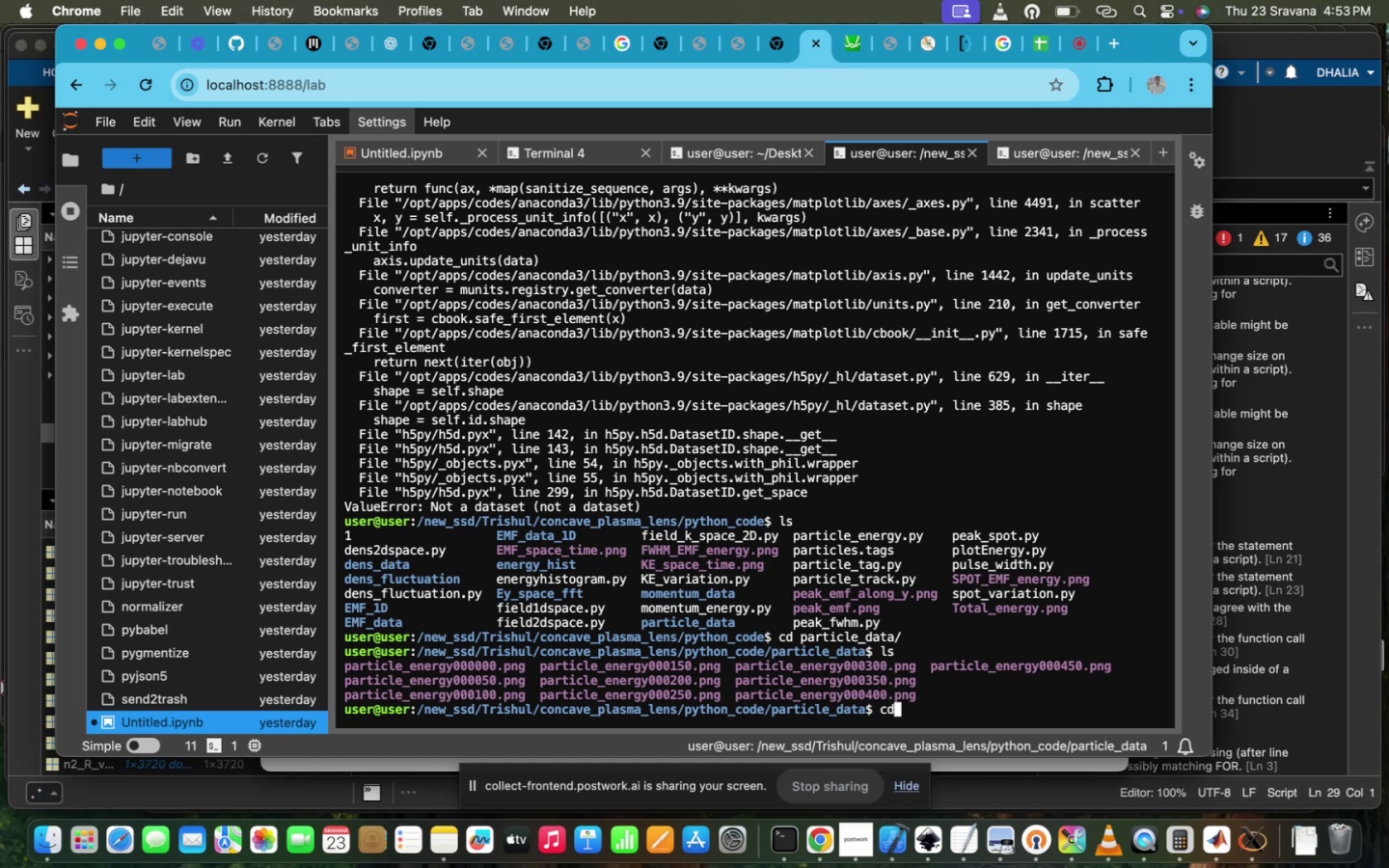 
key(Space)
 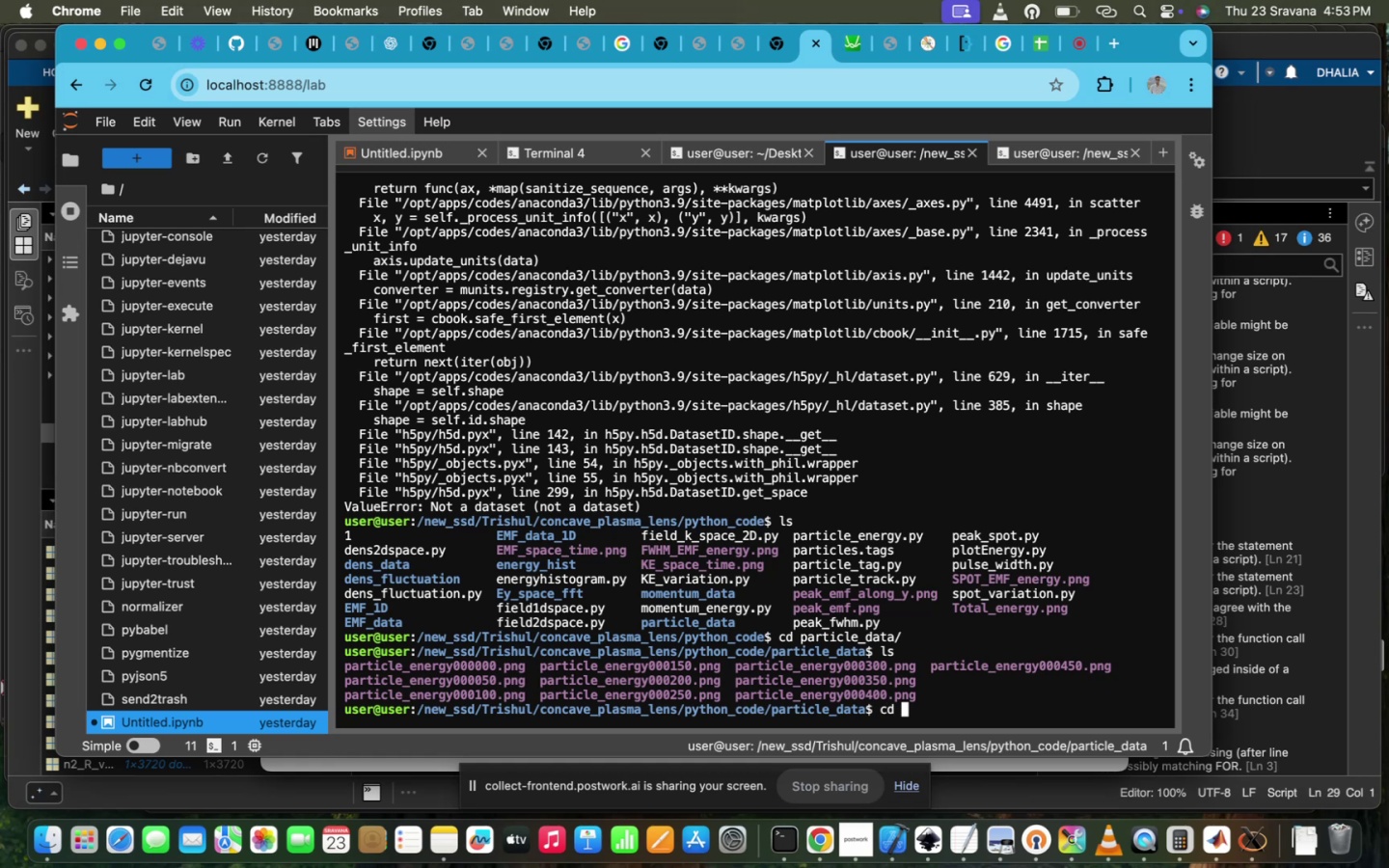 
key(Period)
 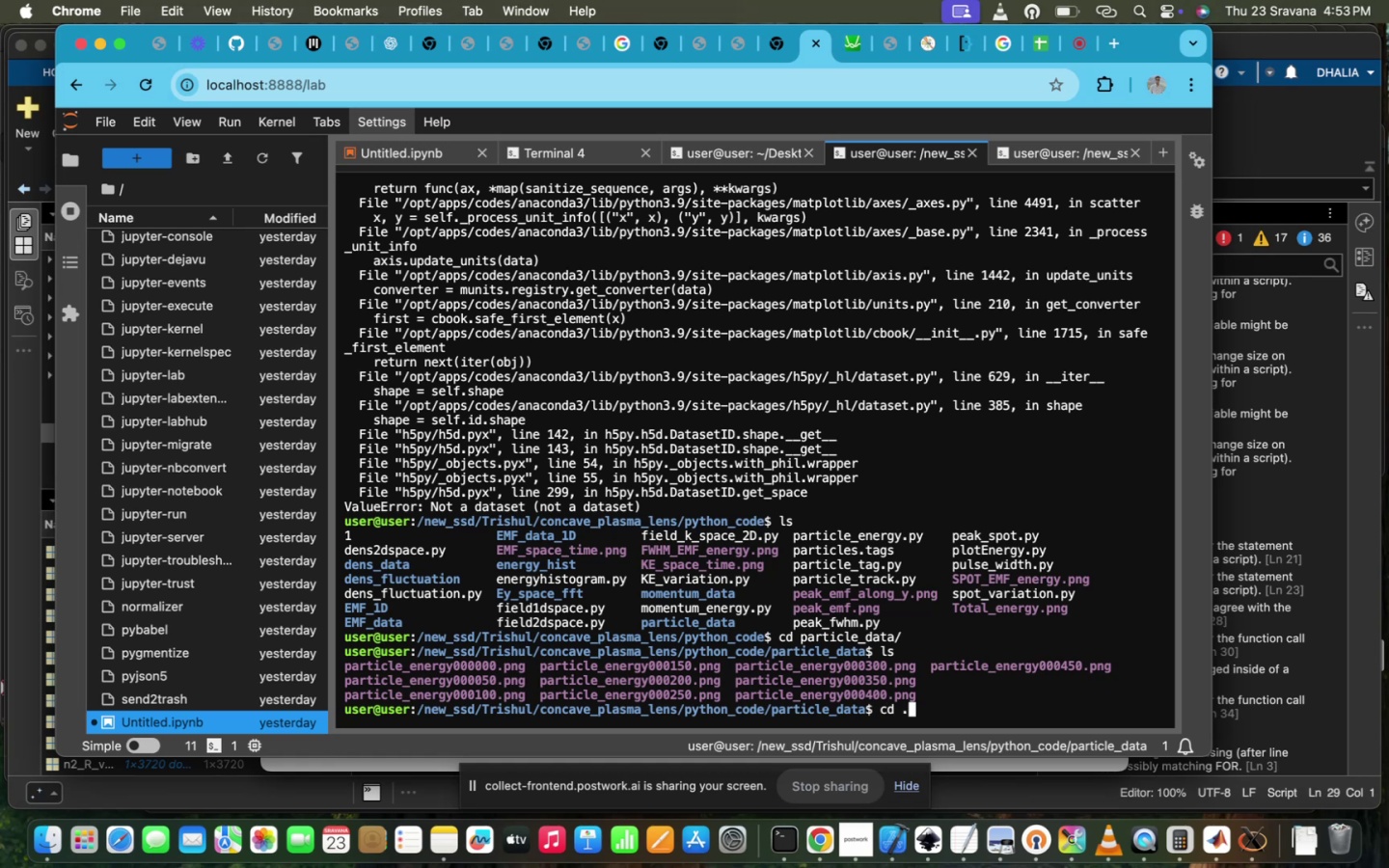 
key(Period)
 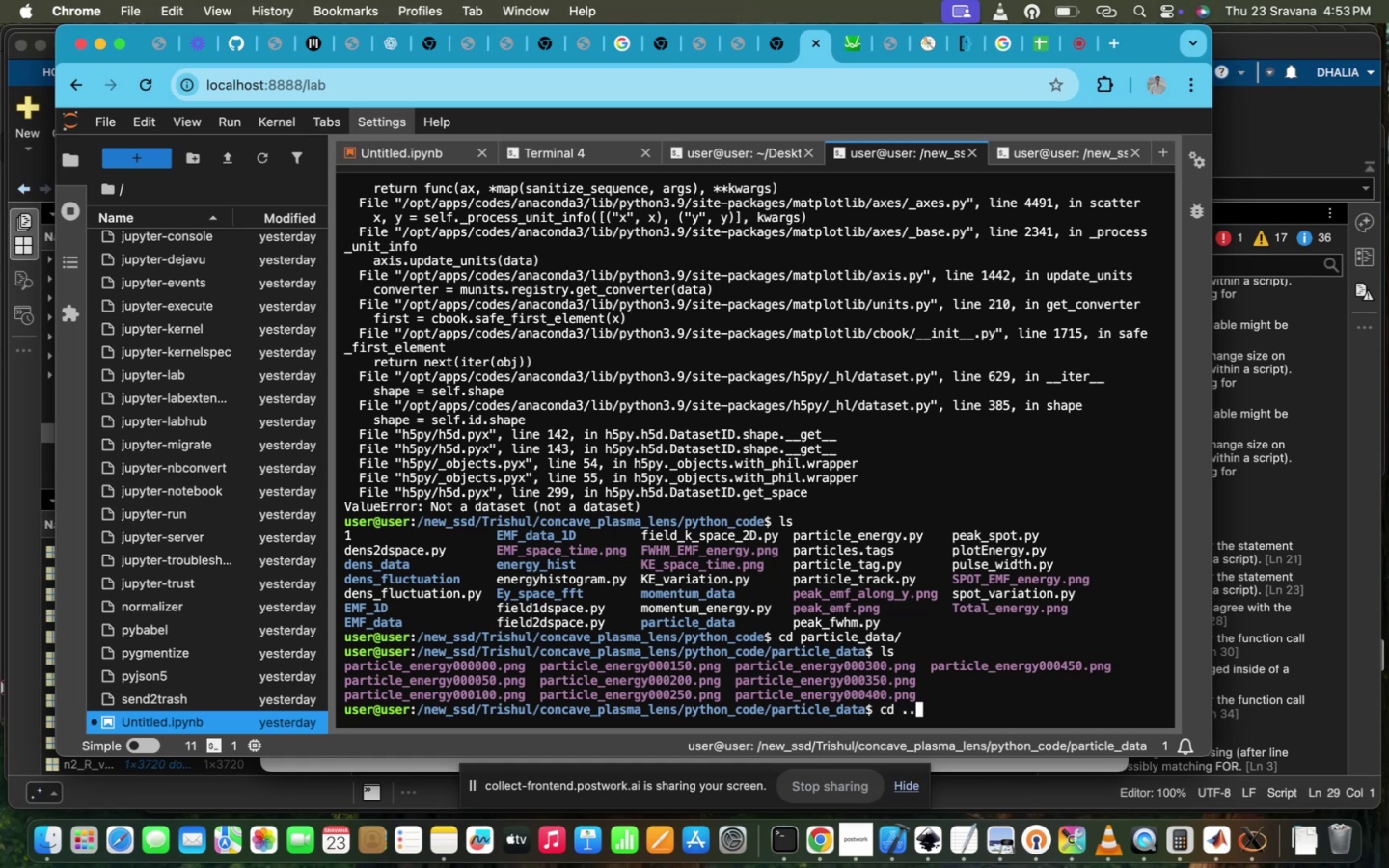 
key(Enter)
 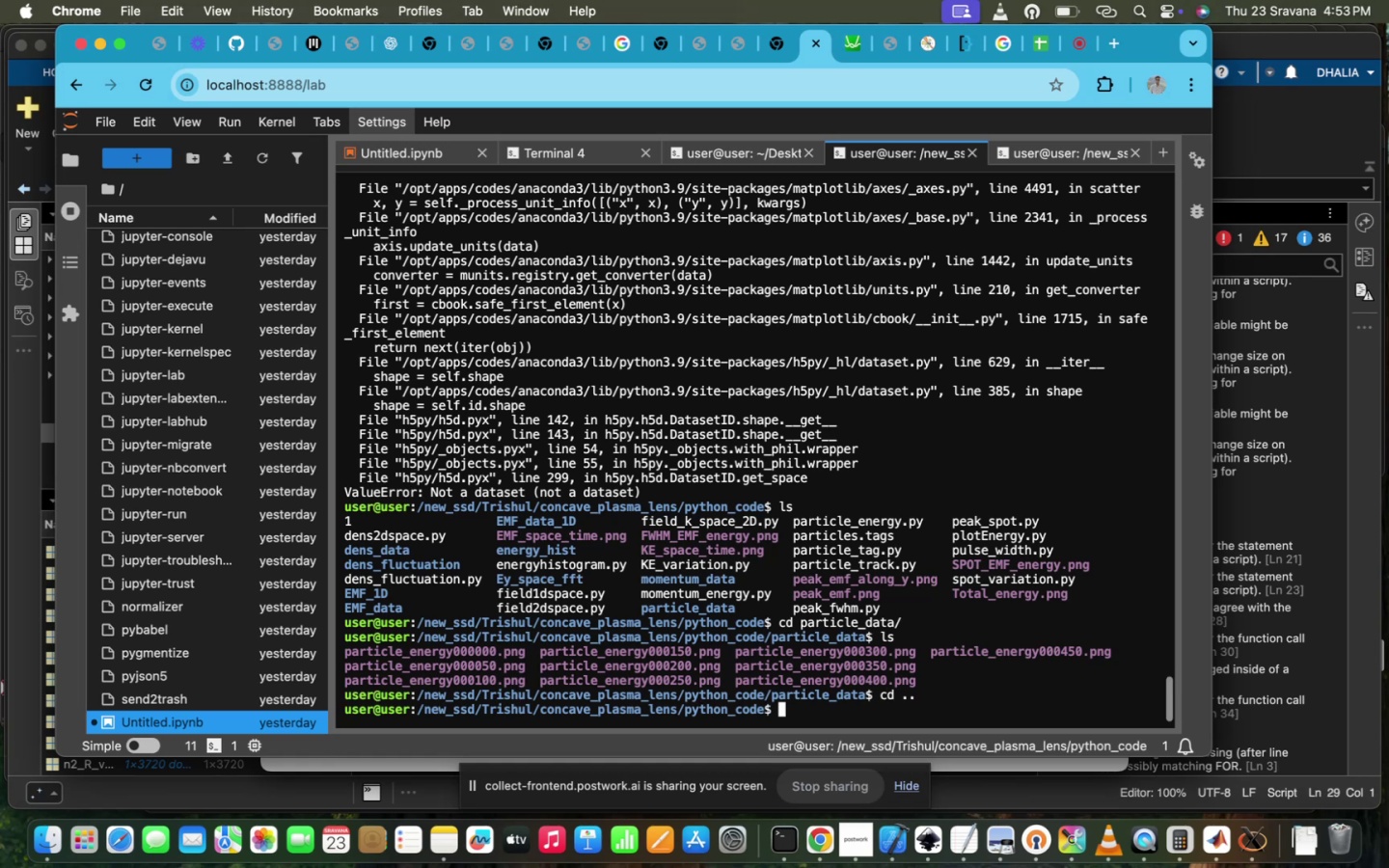 
type(ls)
 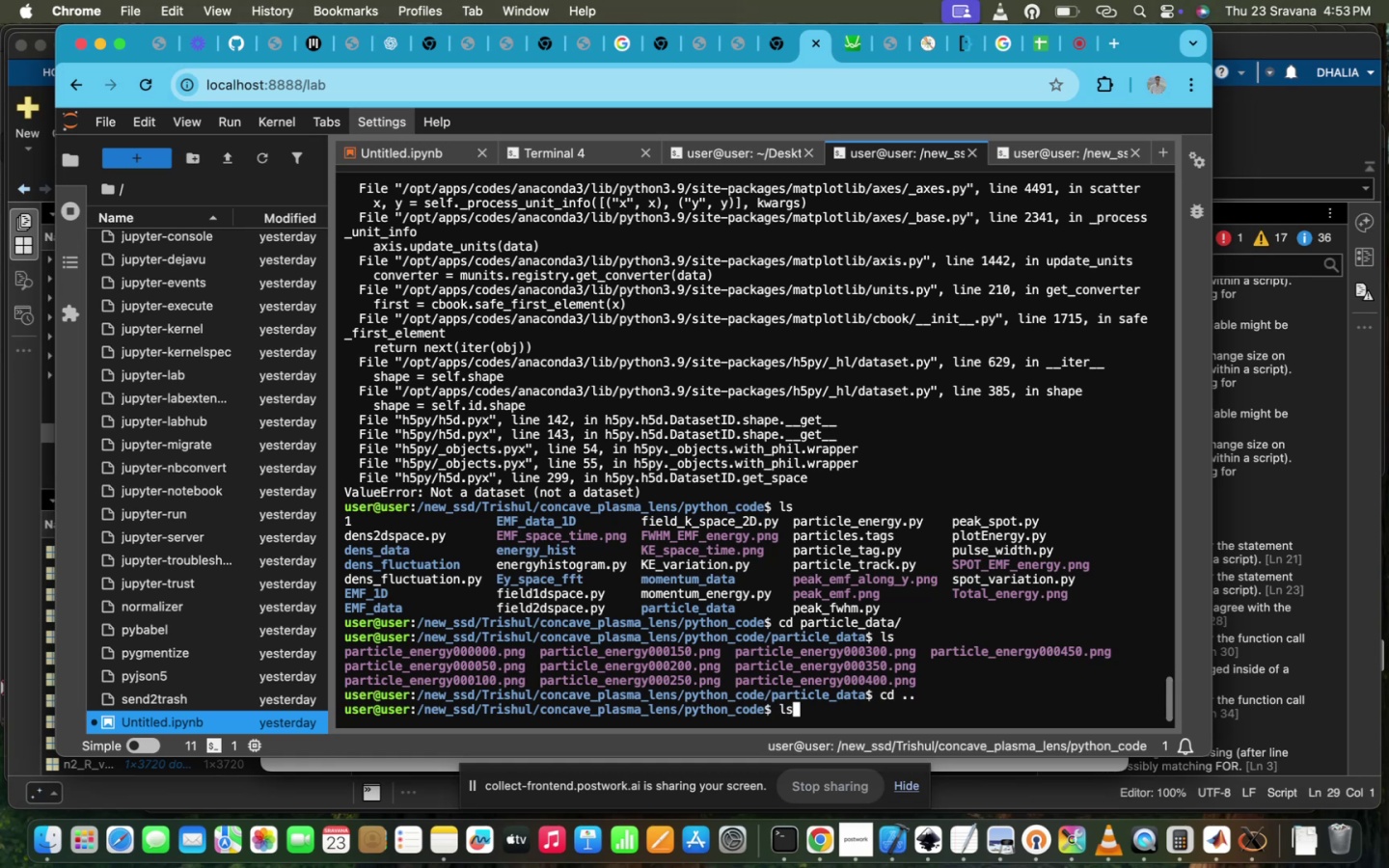 
key(Enter)
 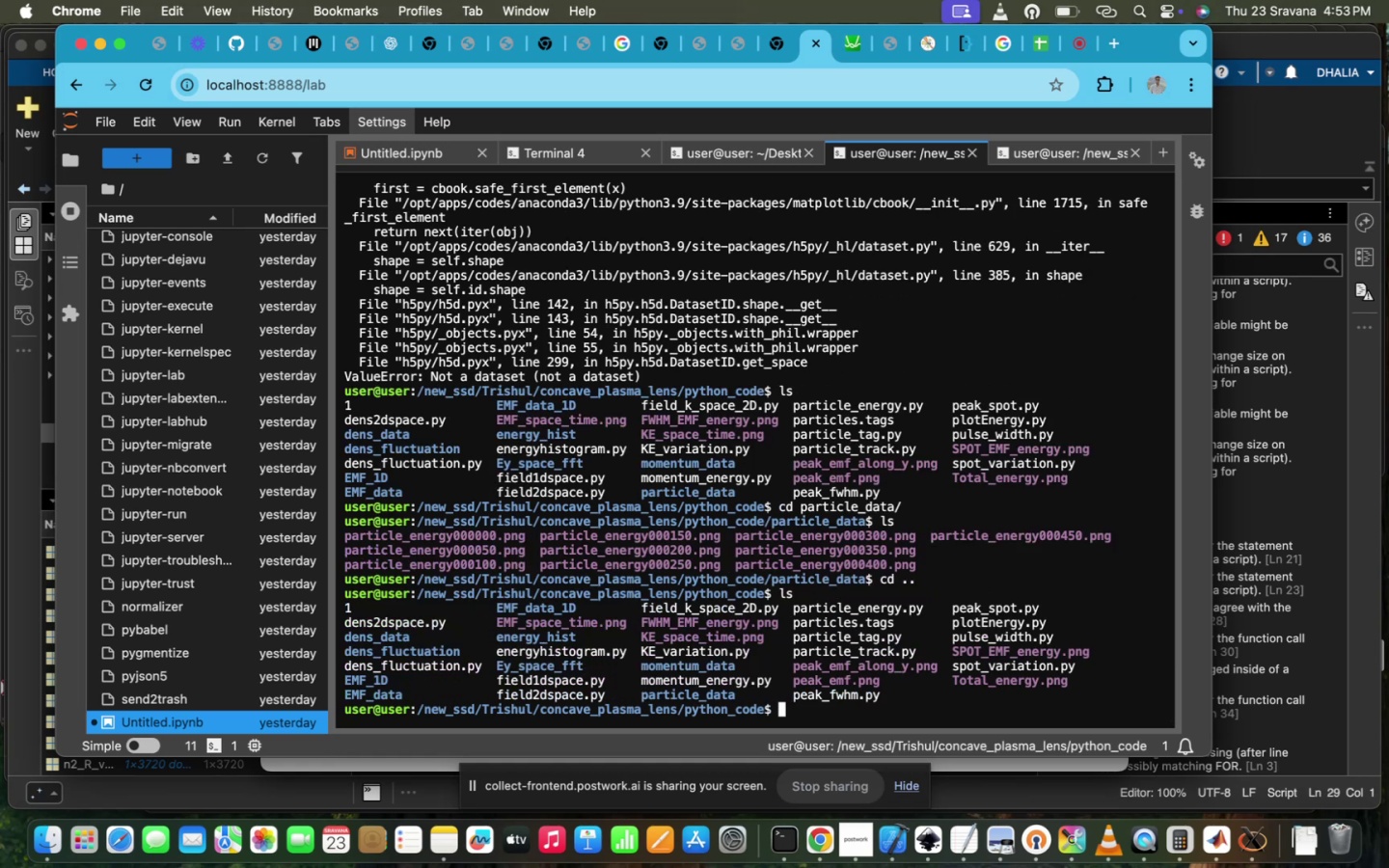 
scroll: coordinate [866, 272], scroll_direction: up, amount: 28.0
 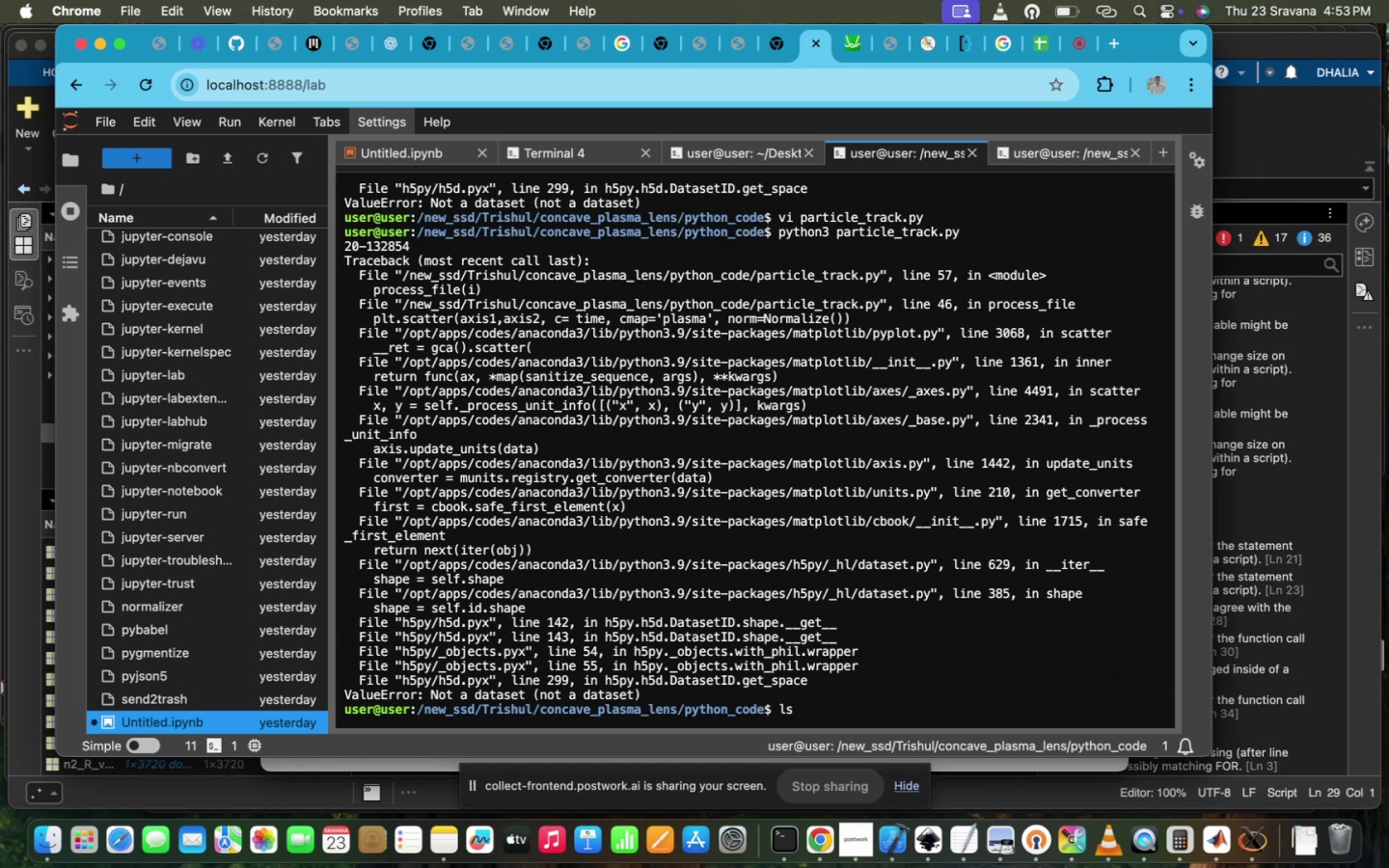 
scroll: coordinate [866, 272], scroll_direction: down, amount: 98.0
 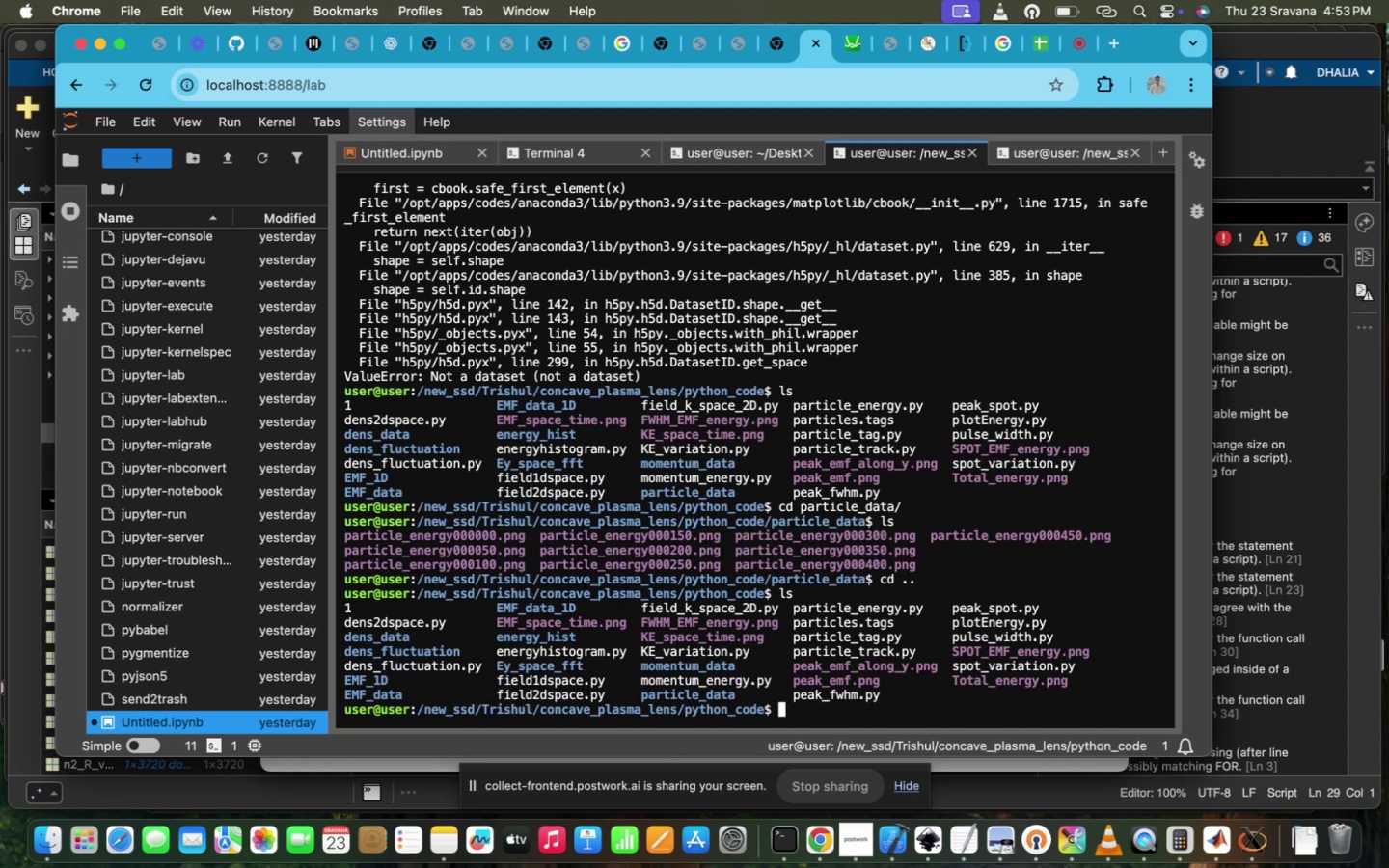 
key(ArrowUp)
 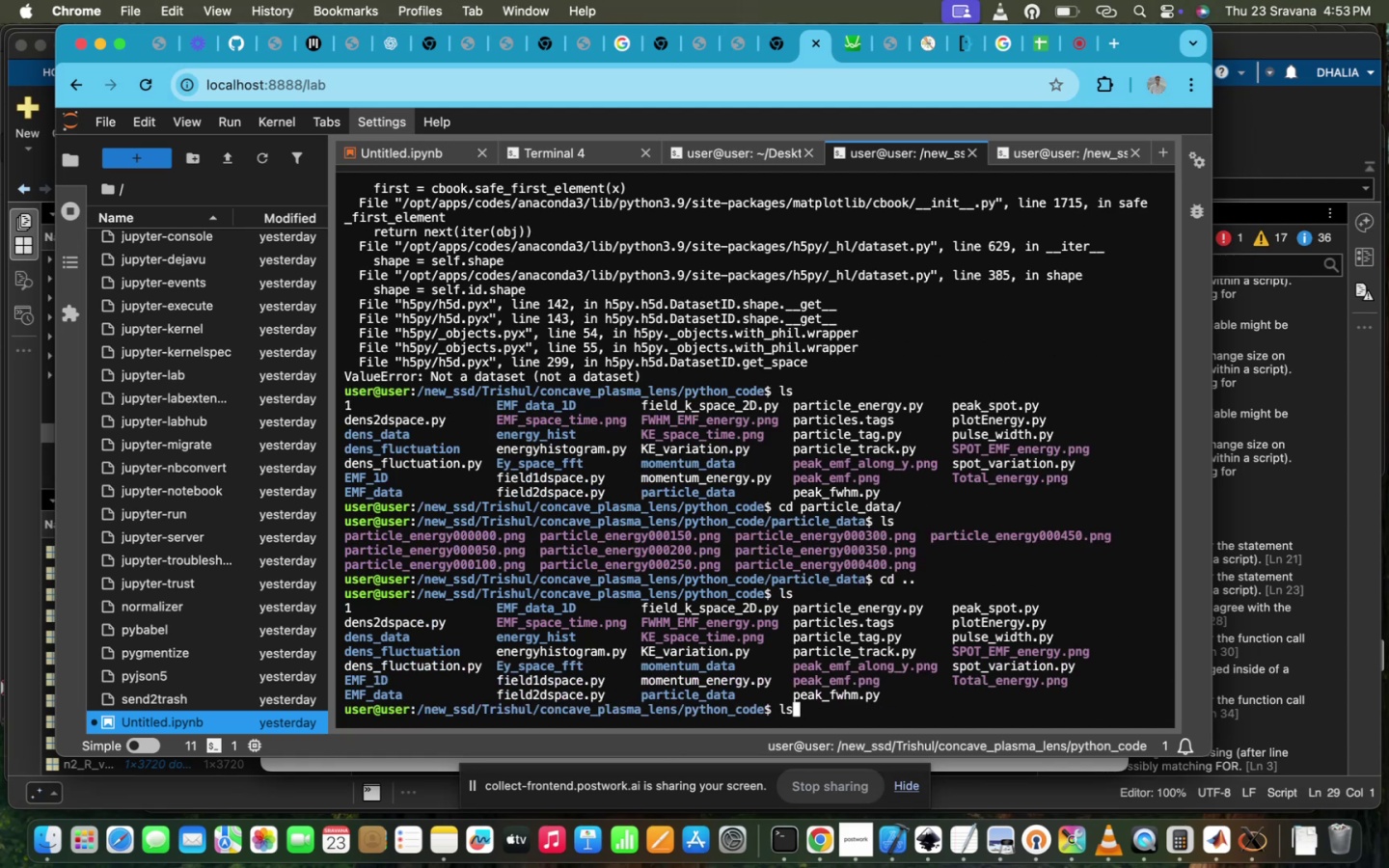 
key(ArrowUp)
 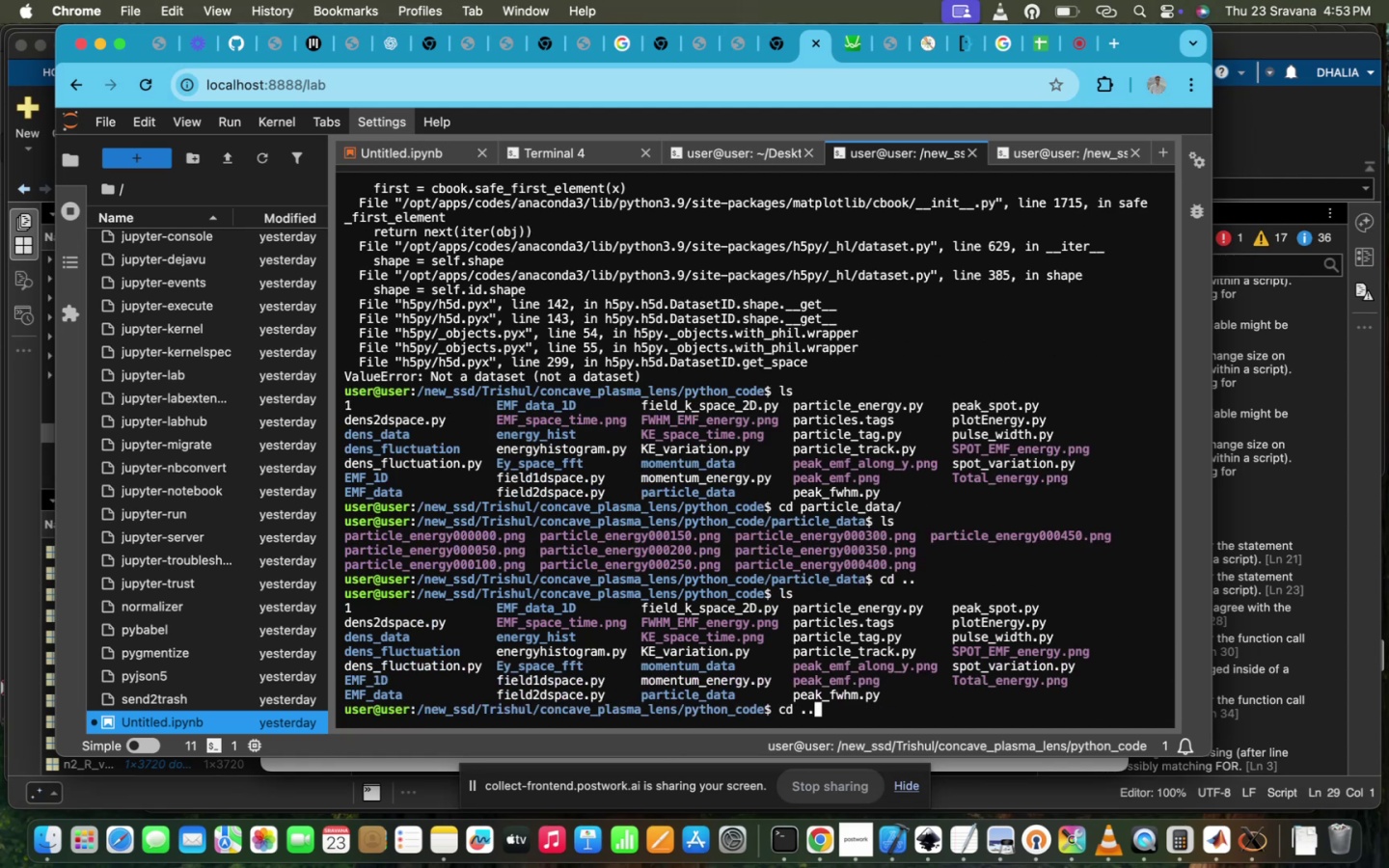 
key(ArrowUp)
 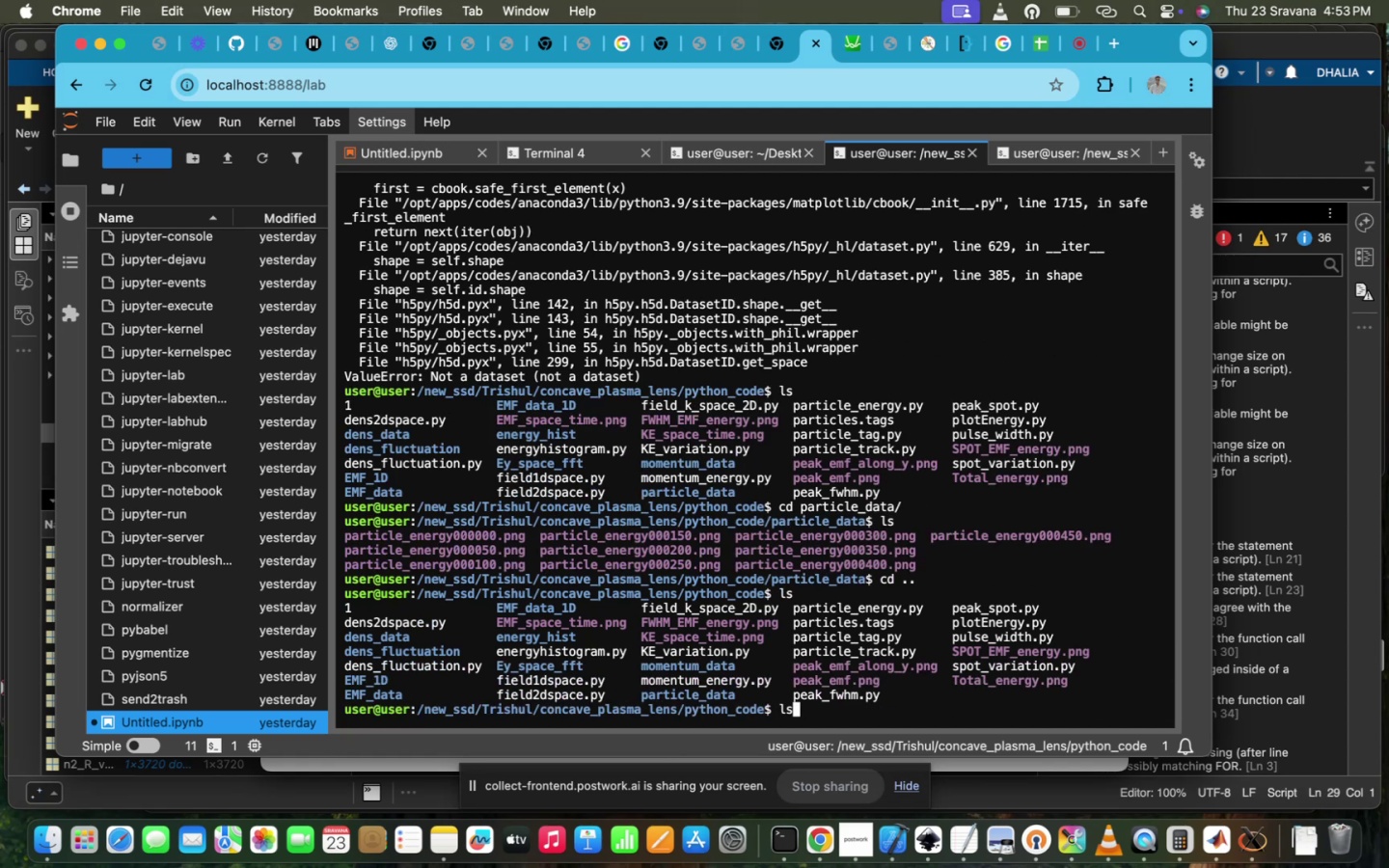 
key(ArrowUp)
 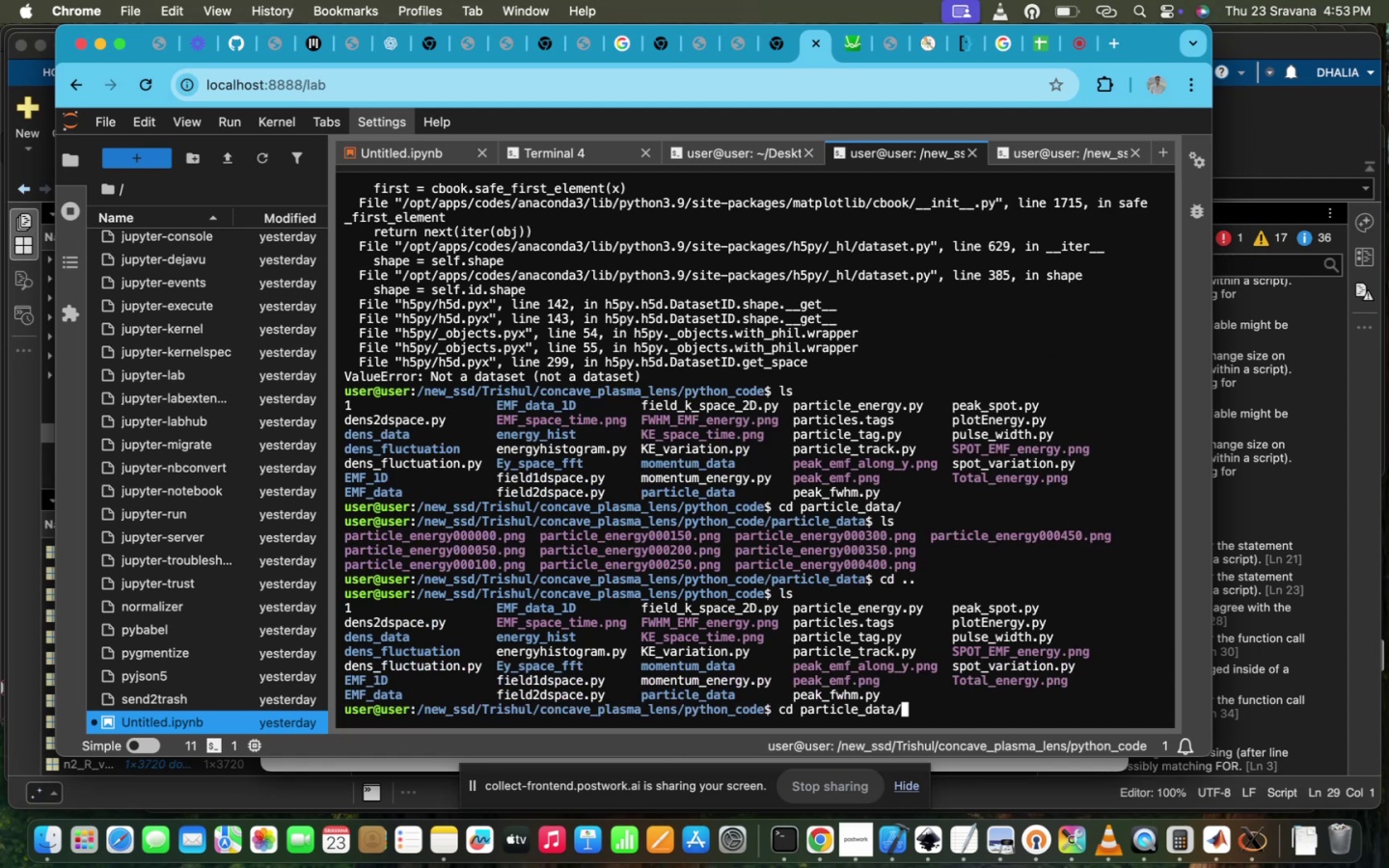 
key(ArrowUp)
 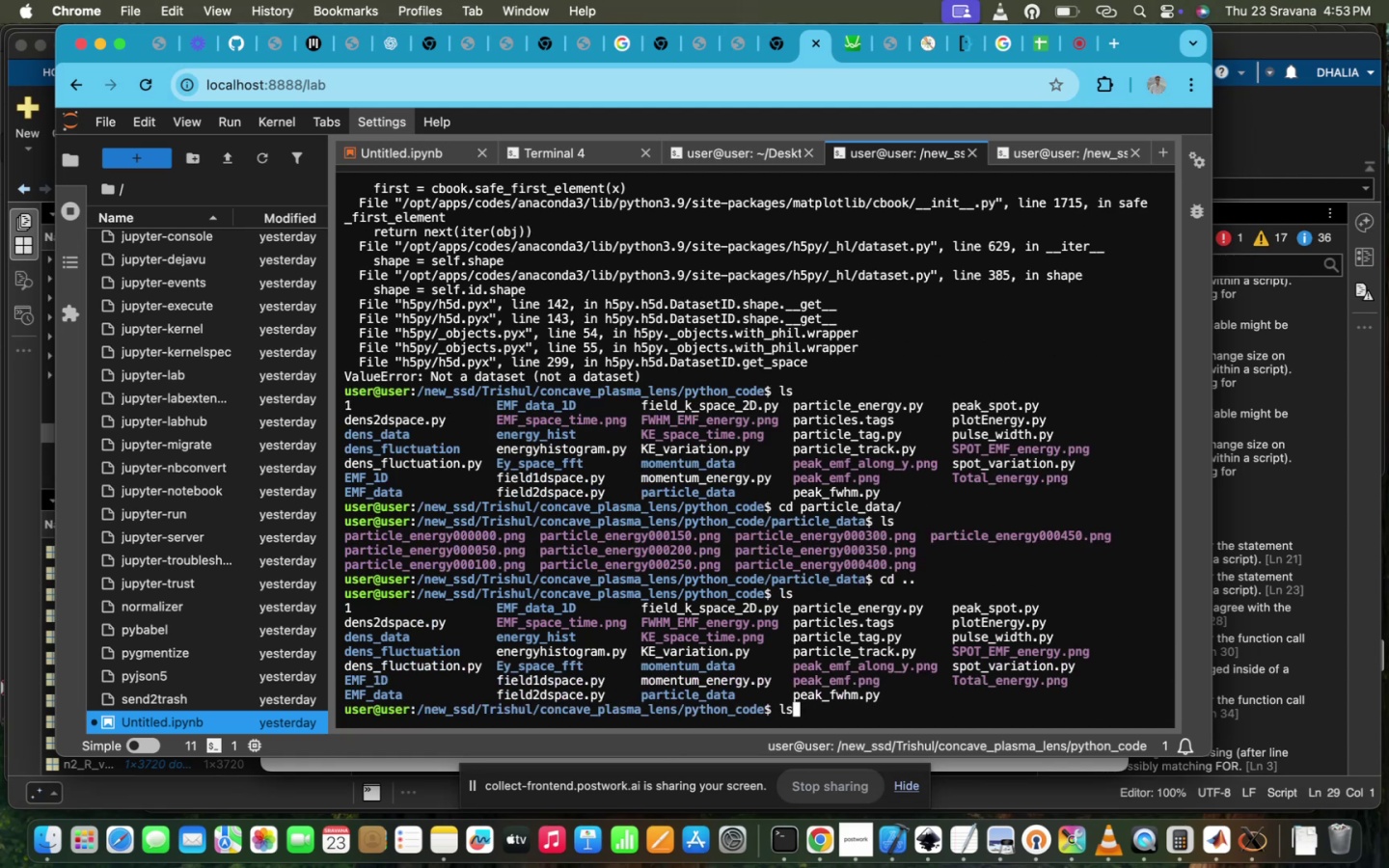 
key(ArrowUp)
 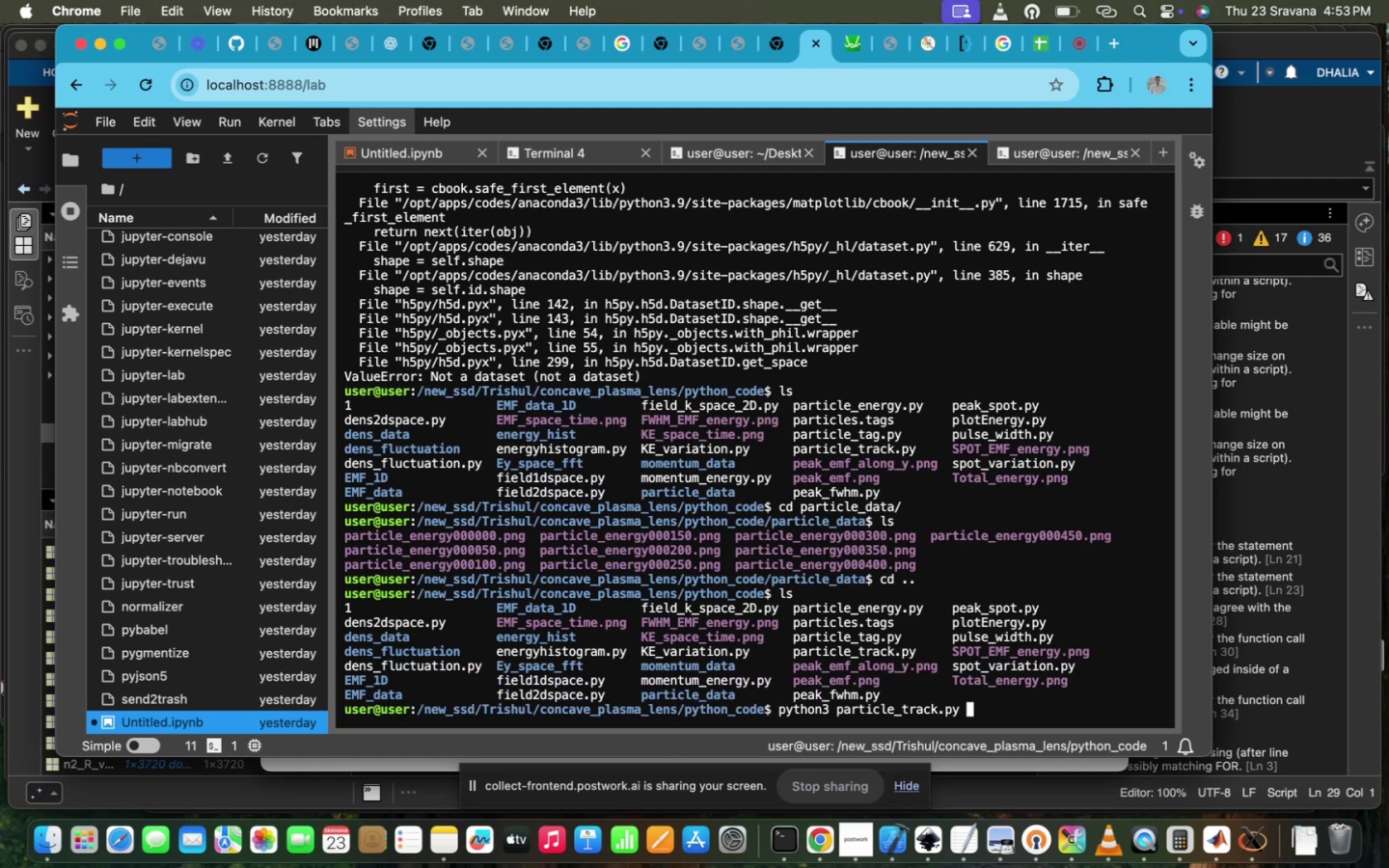 
key(ArrowUp)
 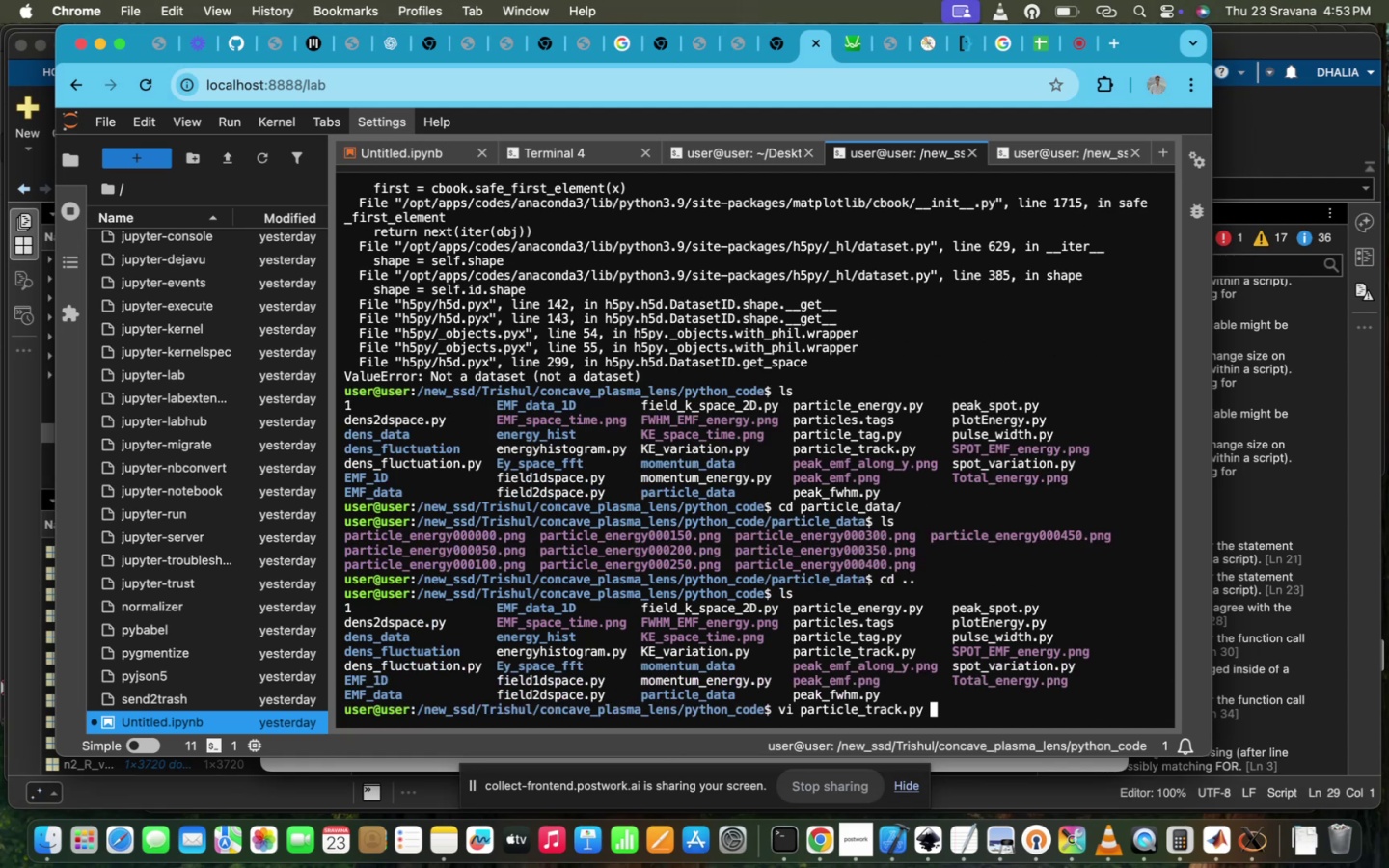 
hold_key(key=Enter, duration=0.68)
 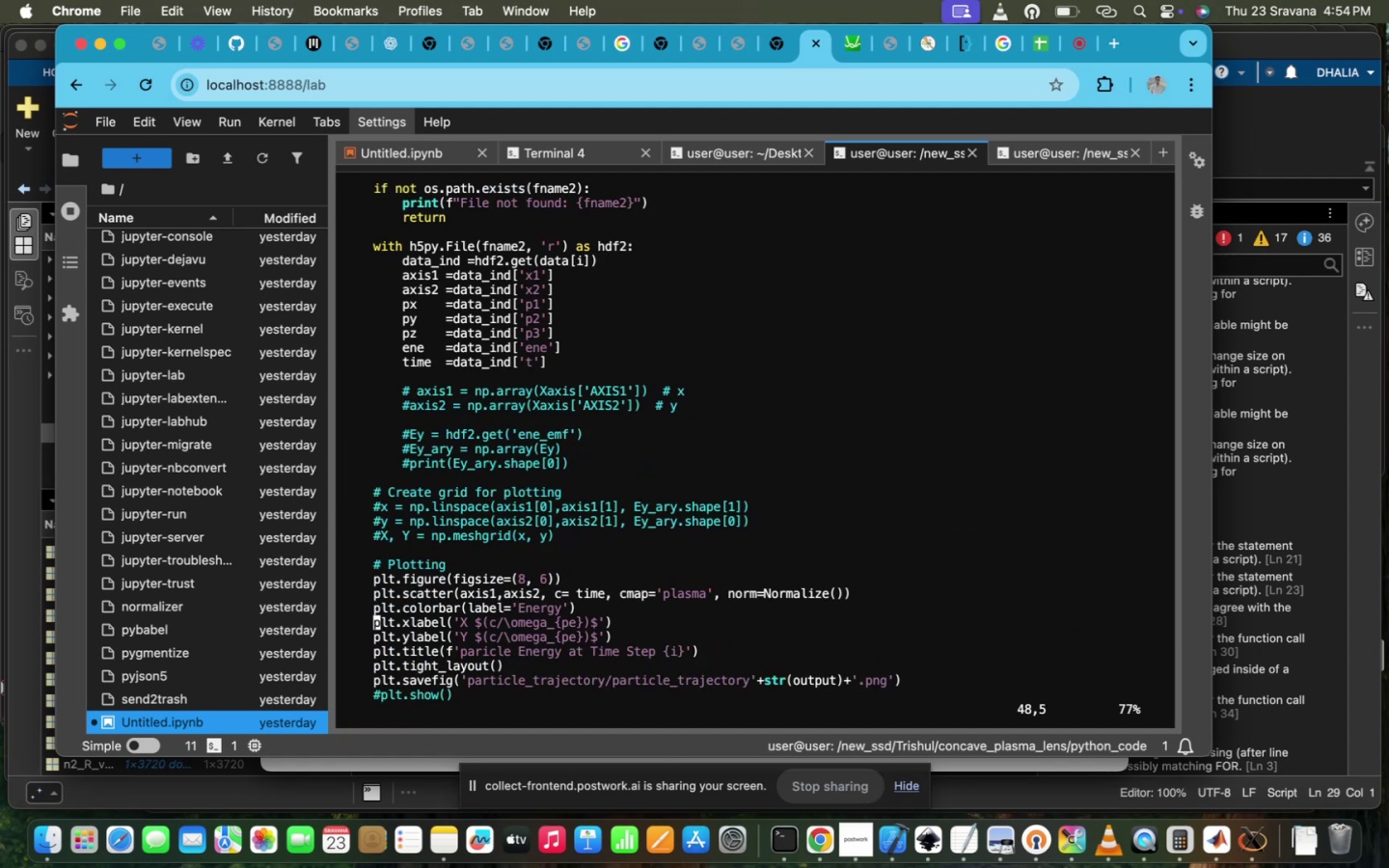 
scroll: coordinate [866, 272], scroll_direction: up, amount: 9.0
 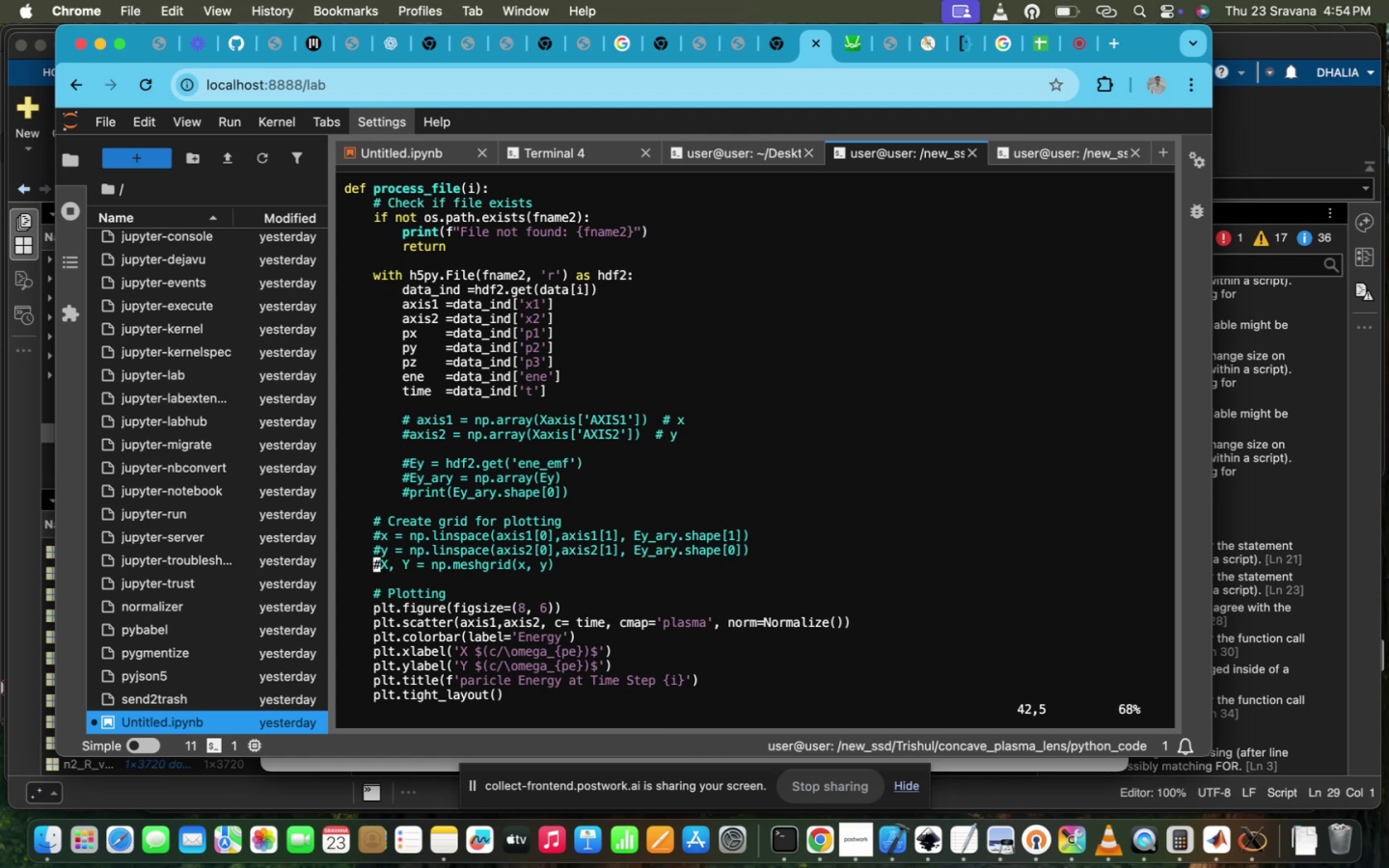 
key(ArrowDown)
 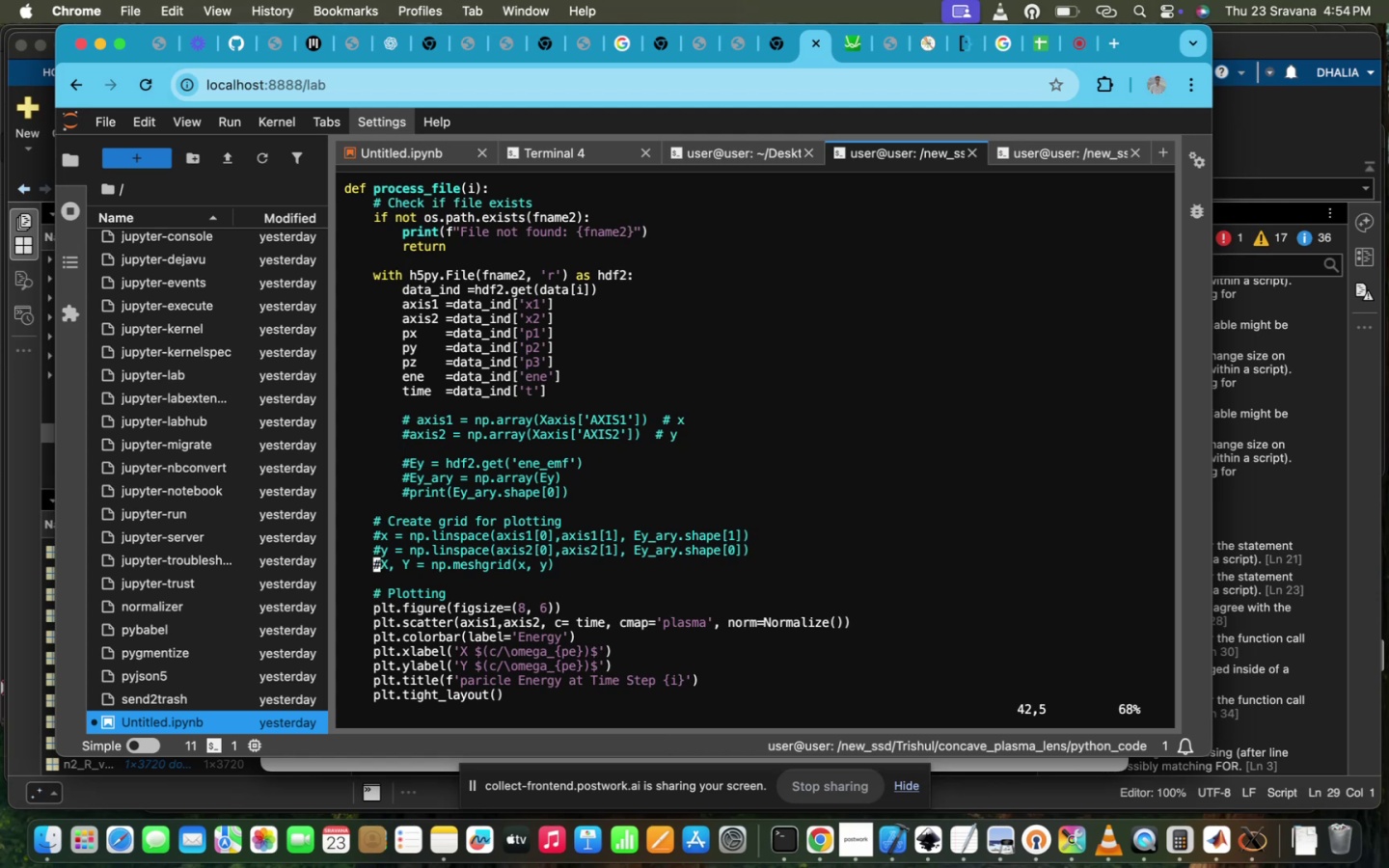 
key(I)
 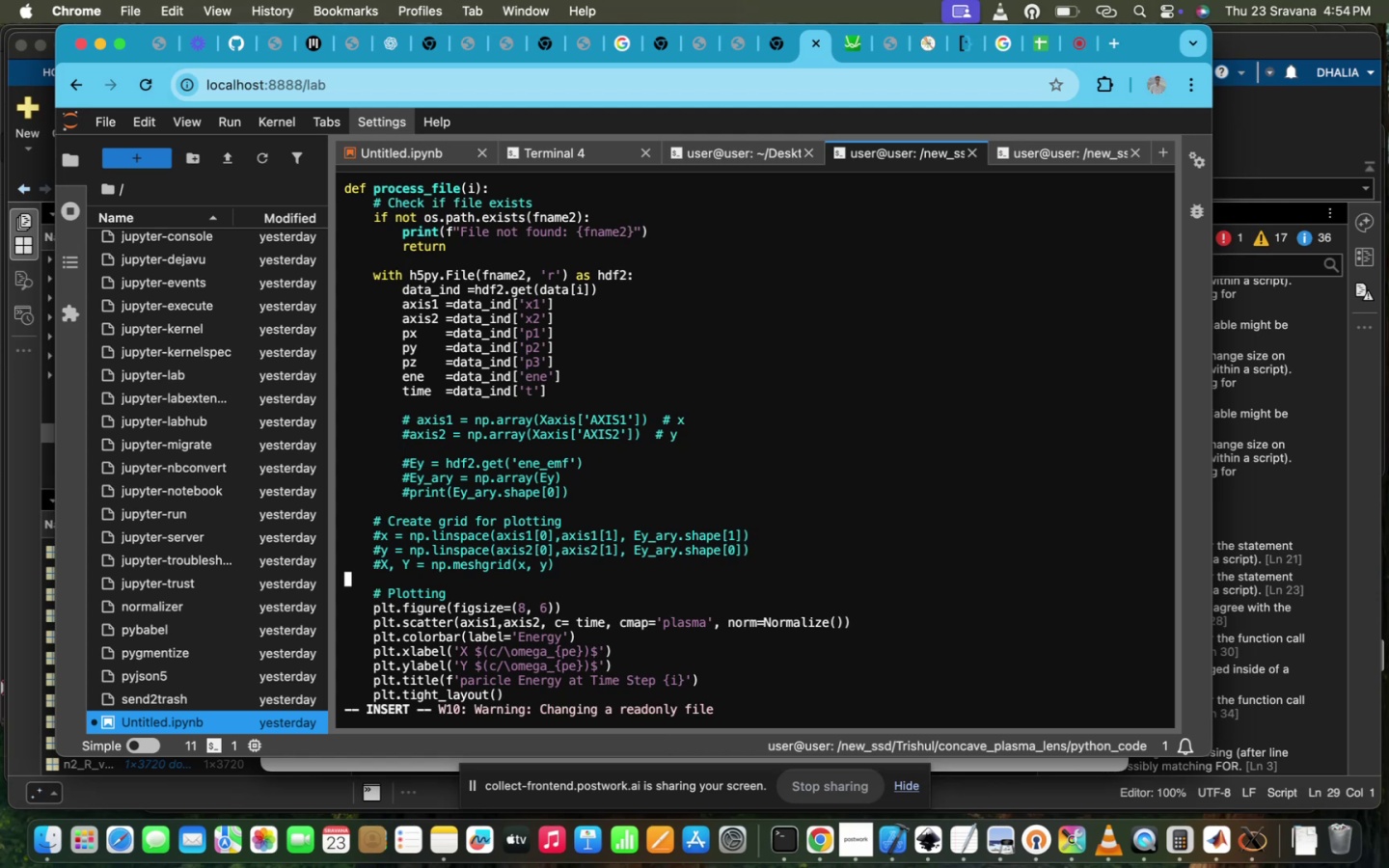 
key(ArrowRight)
 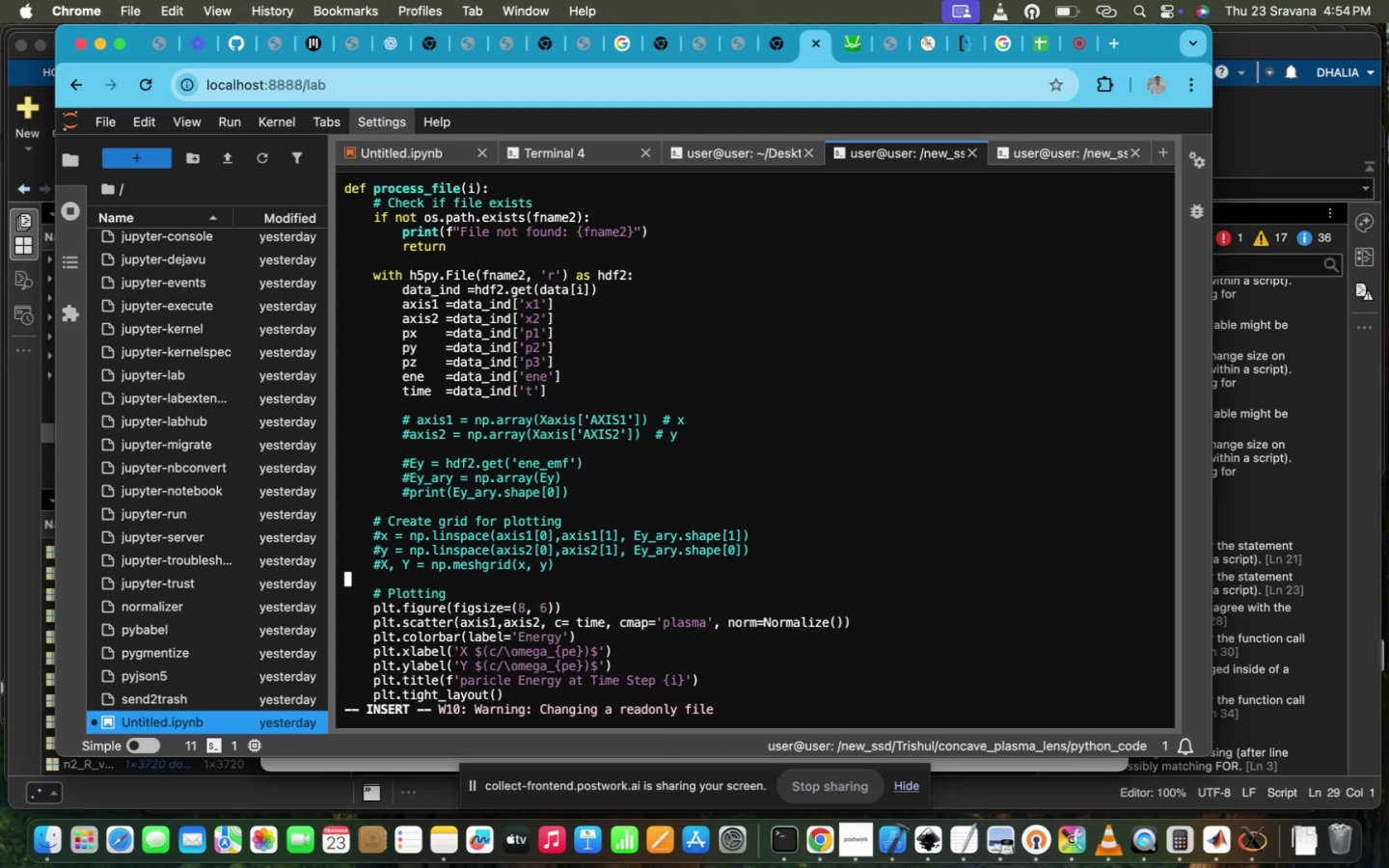 
hold_key(key=ArrowRight, duration=0.31)
 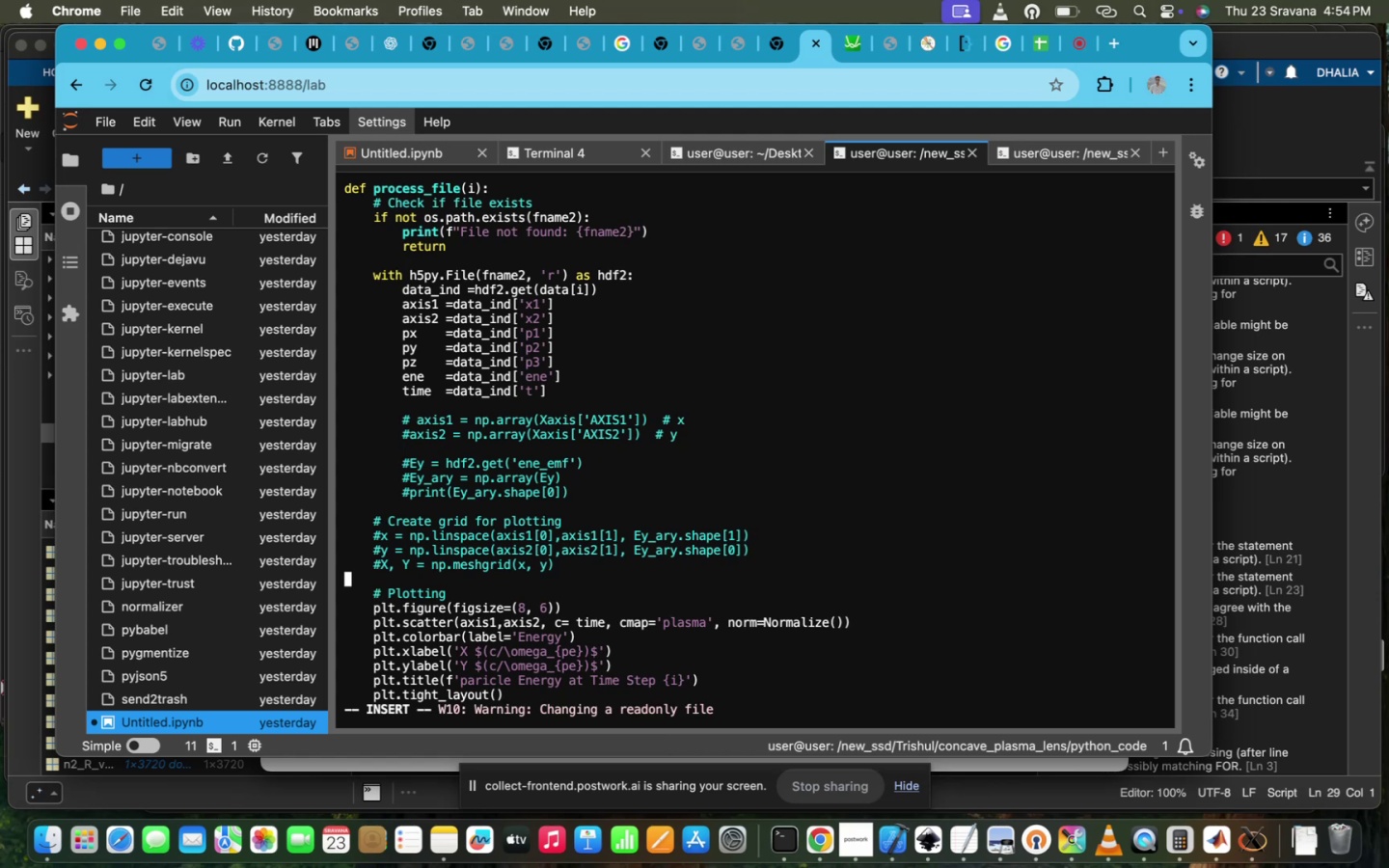 
type(     pri)
key(Backspace)
key(Backspace)
key(Backspace)
key(Backspace)
type(print)
 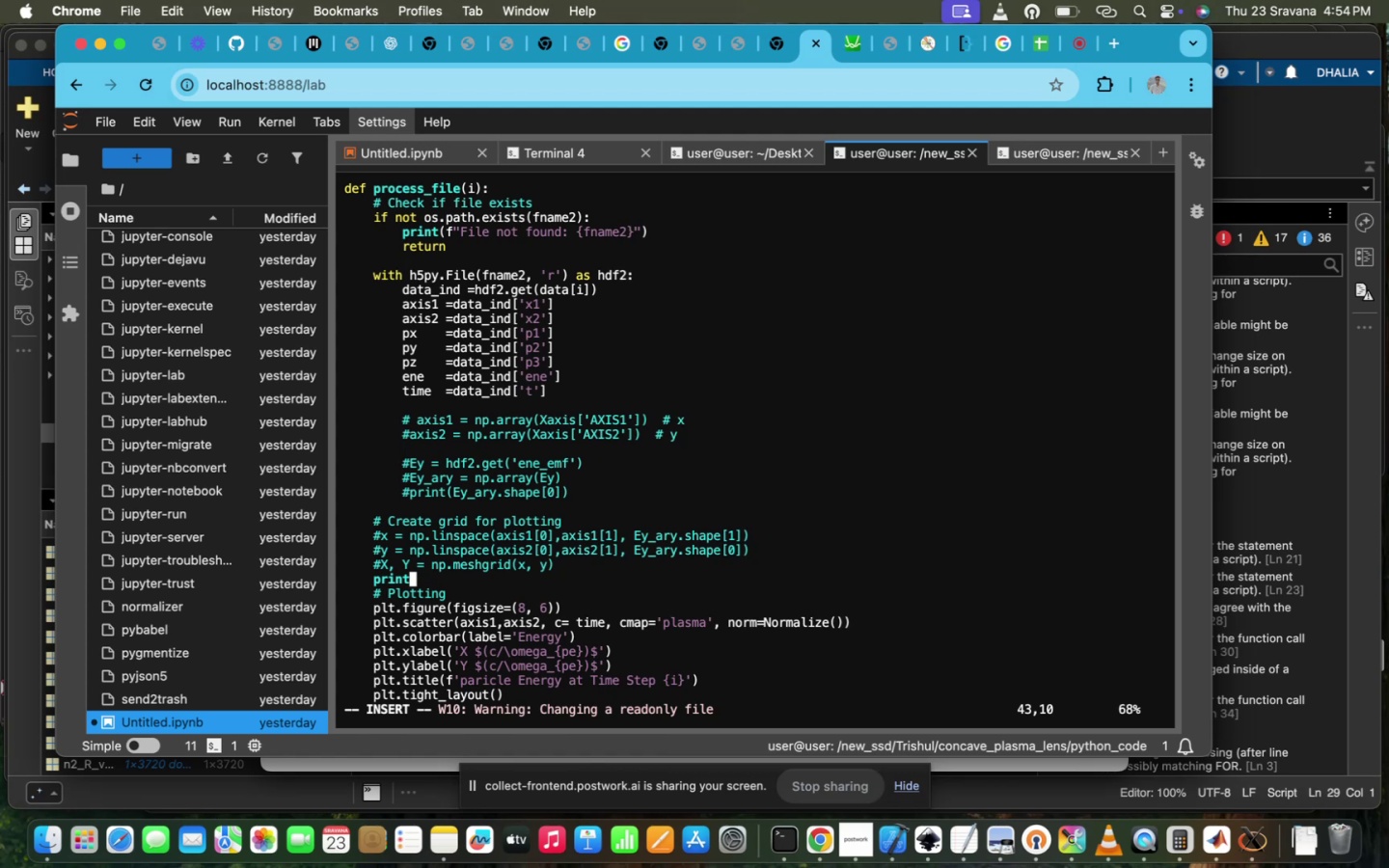 
wait(6.26)
 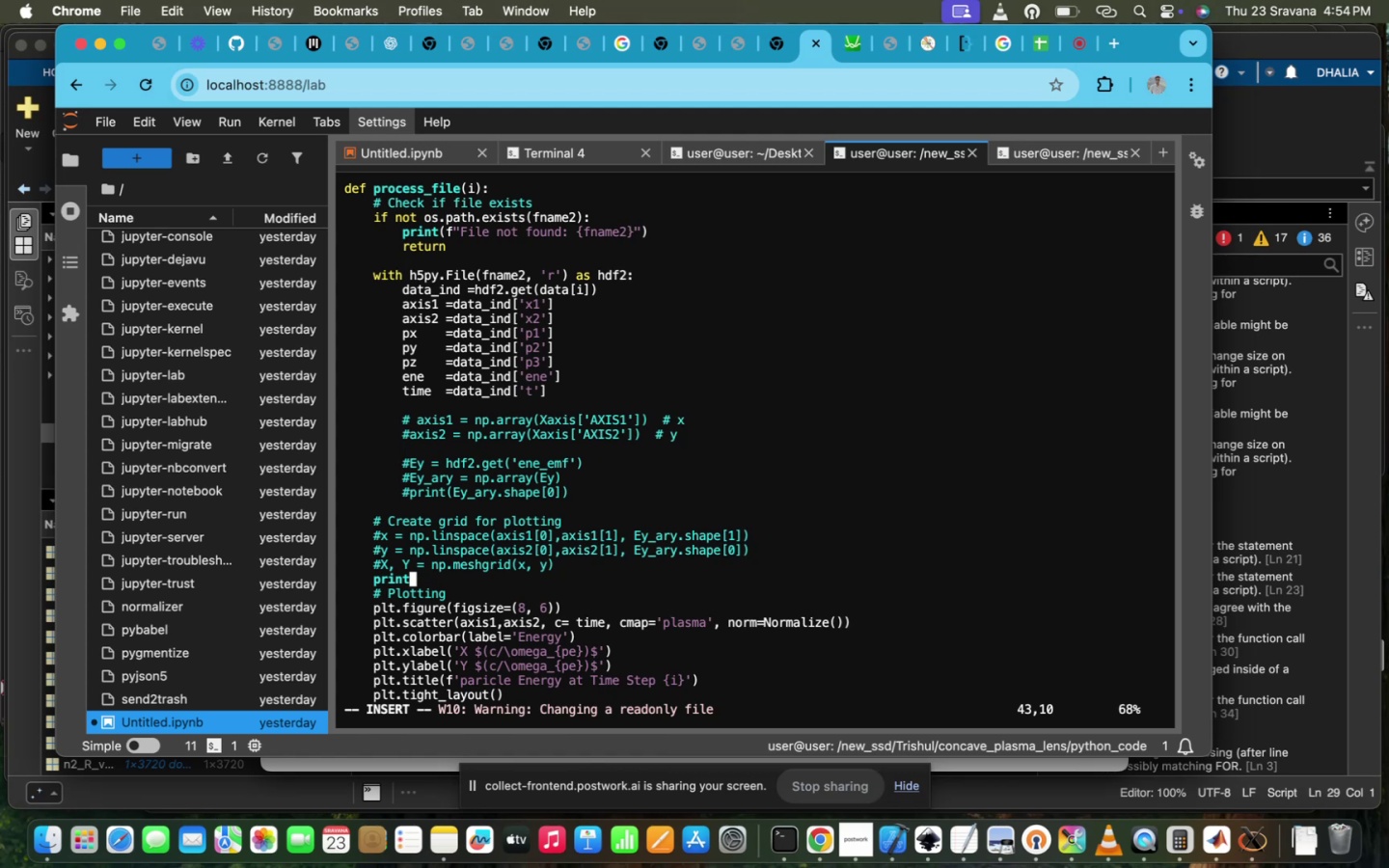 
type((axia1))
key(Backspace)
key(Backspace)
key(Backspace)
type(s1))
 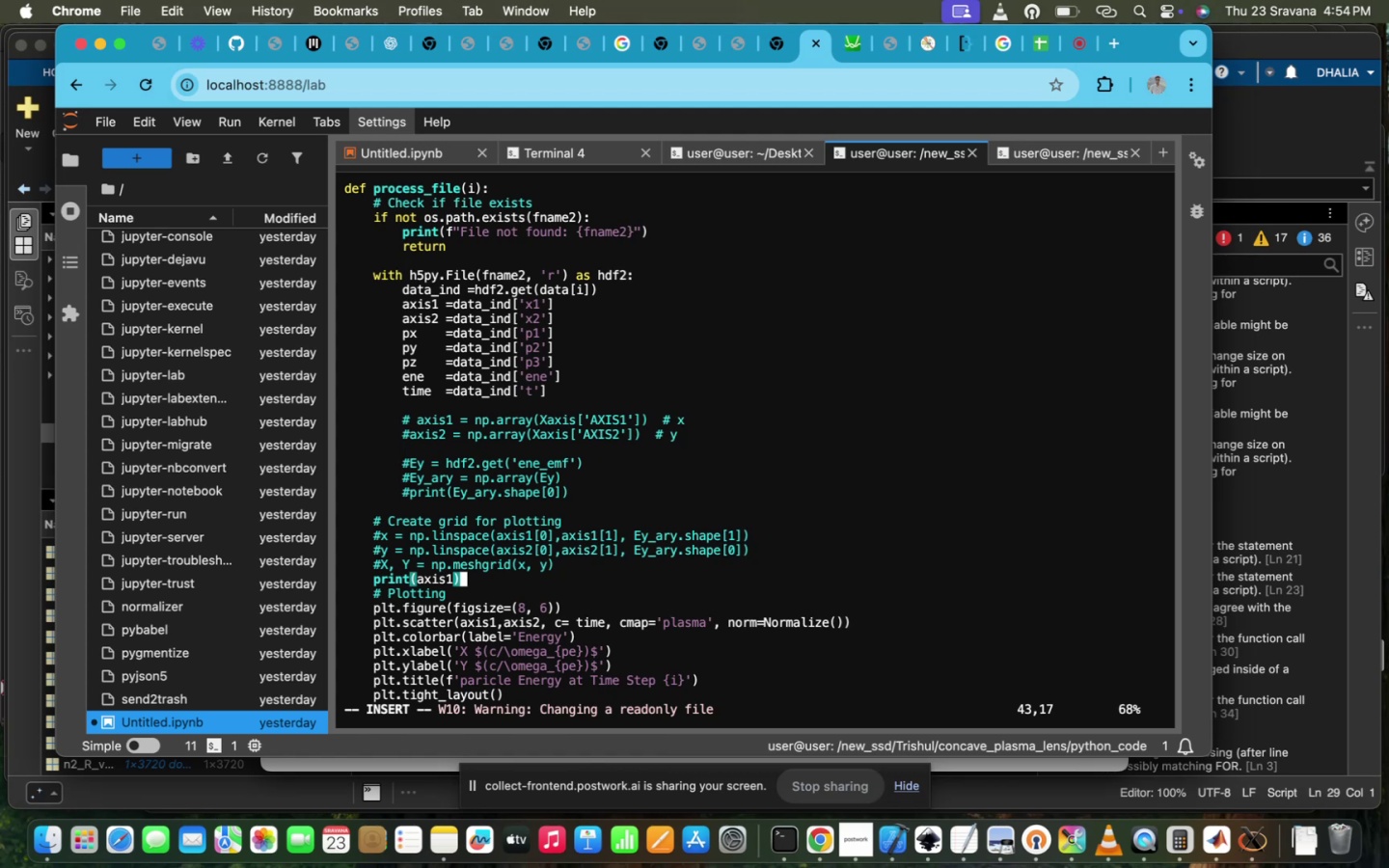 
key(Enter)
 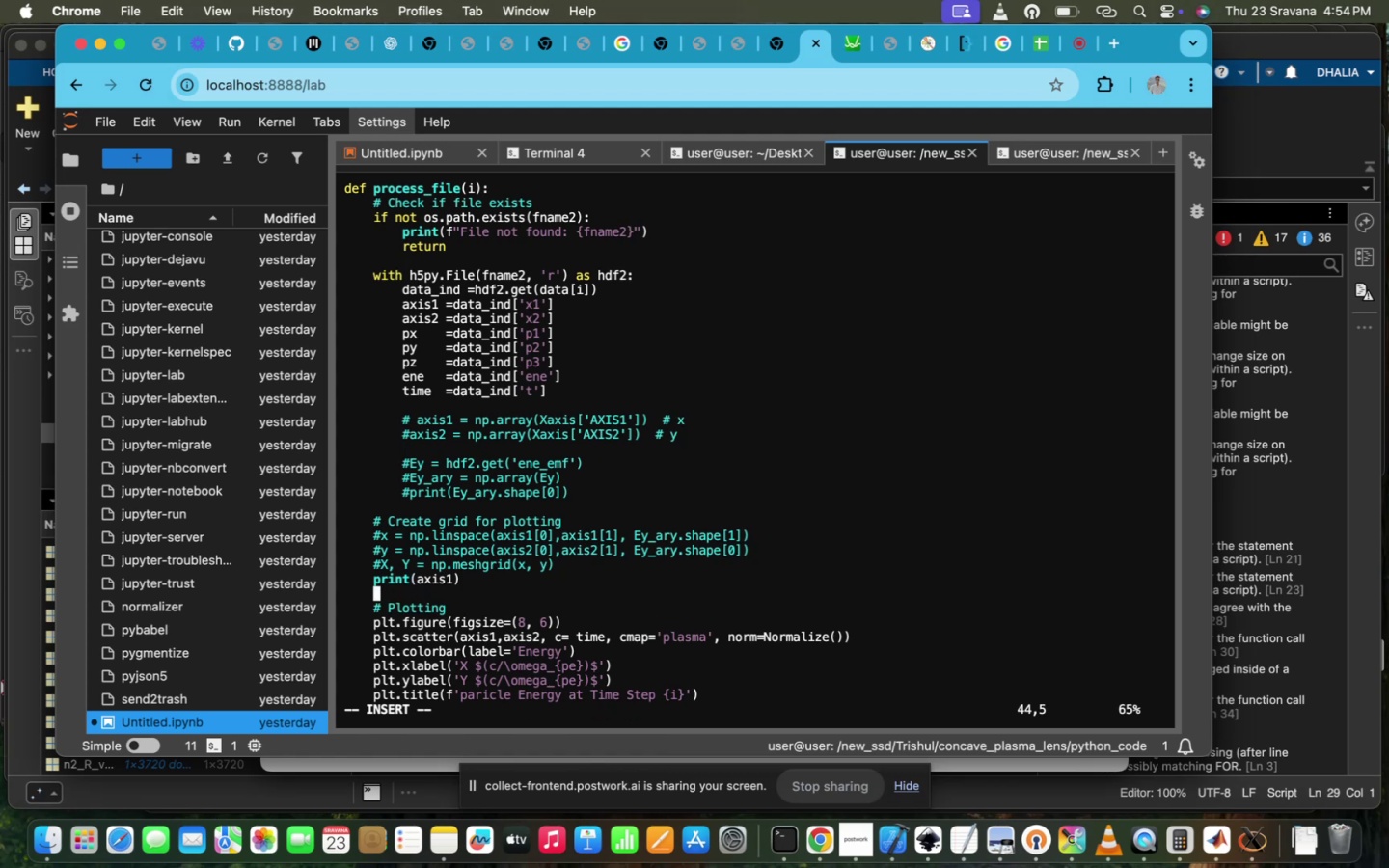 
type(print(len(axis1)))
key(Escape)
type(:Wq!)
key(Backspace)
key(Backspace)
key(Backspace)
type(wq!)
 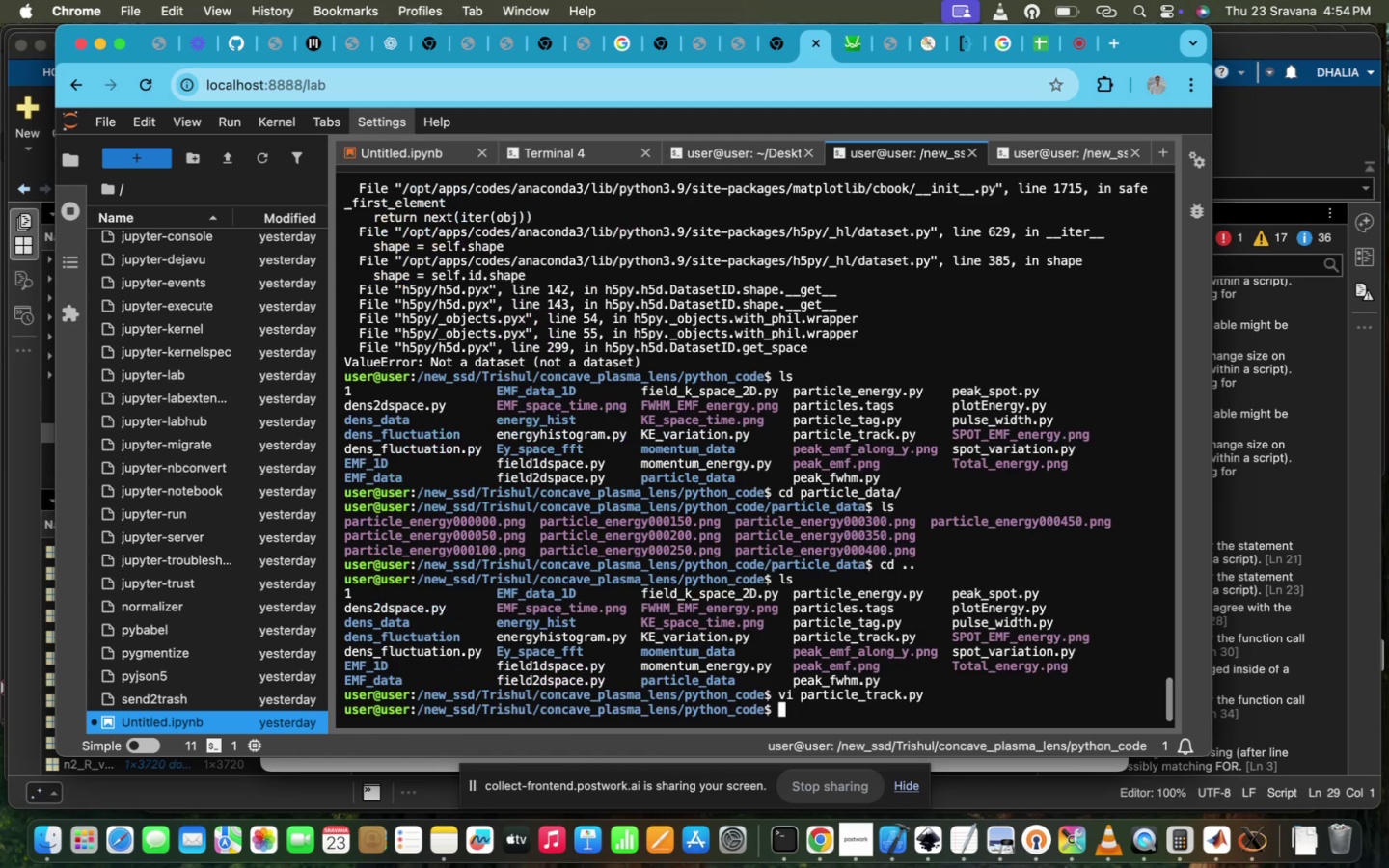 
 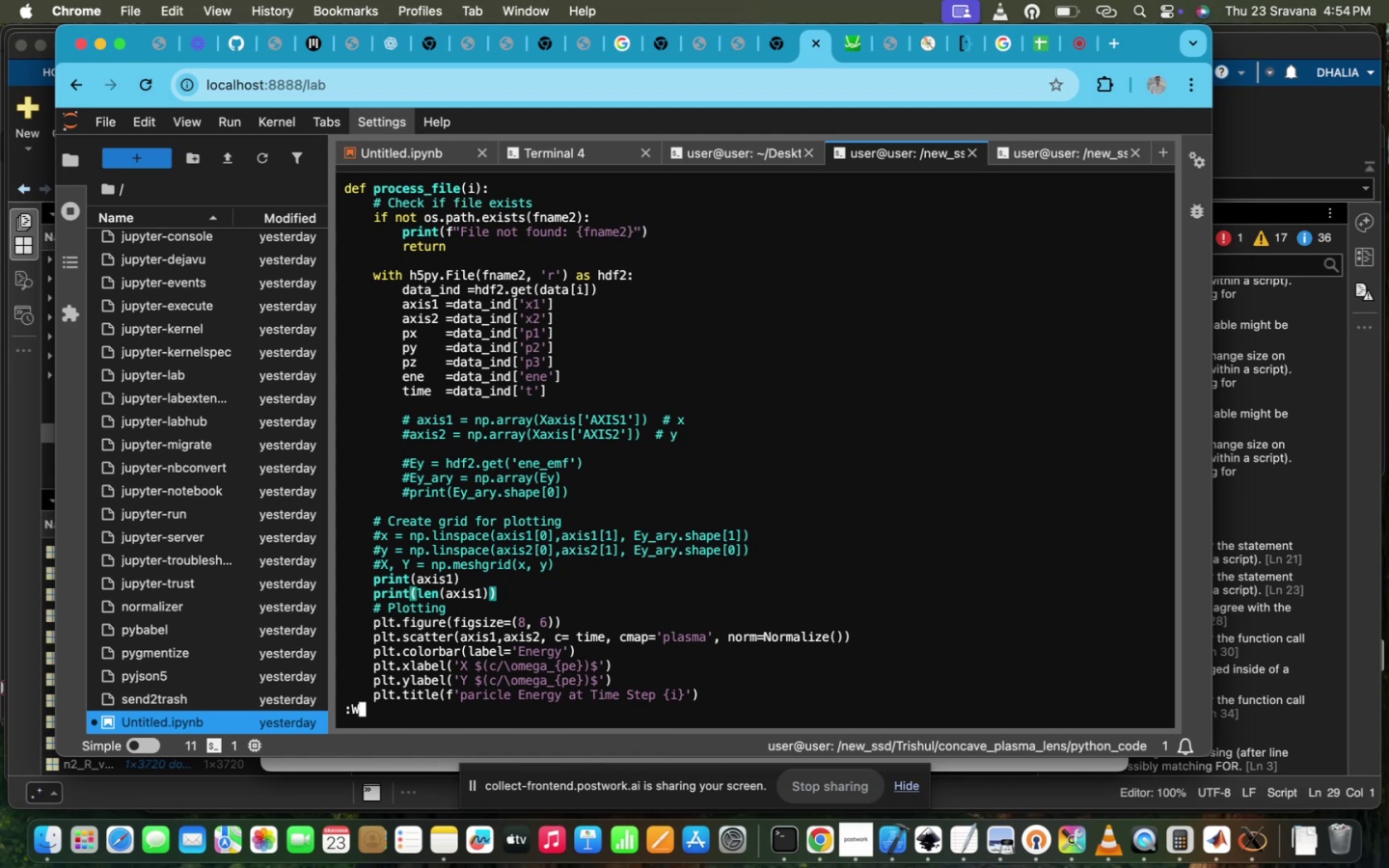 
key(Enter)
 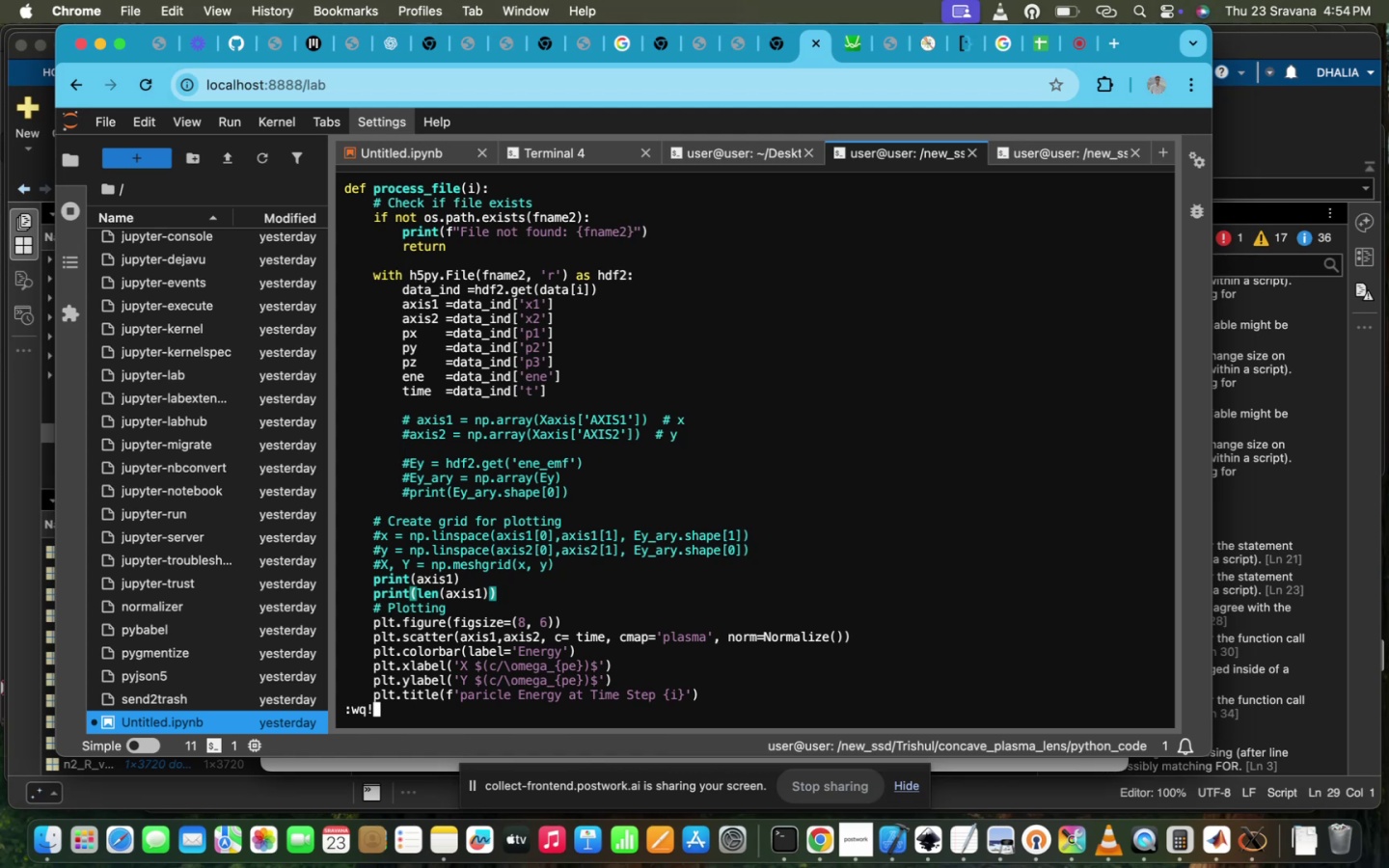 
key(Enter)
 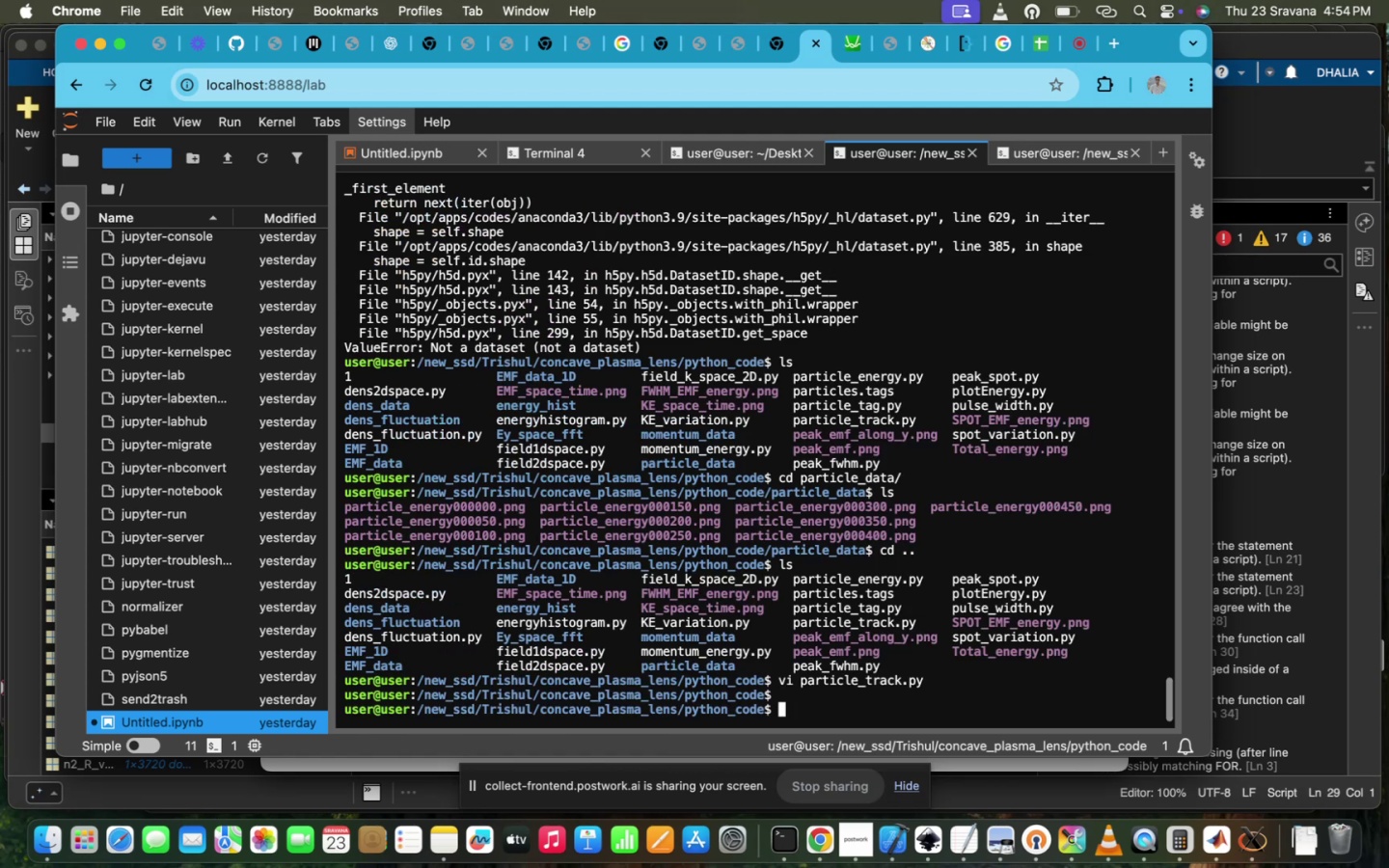 
key(ArrowUp)
 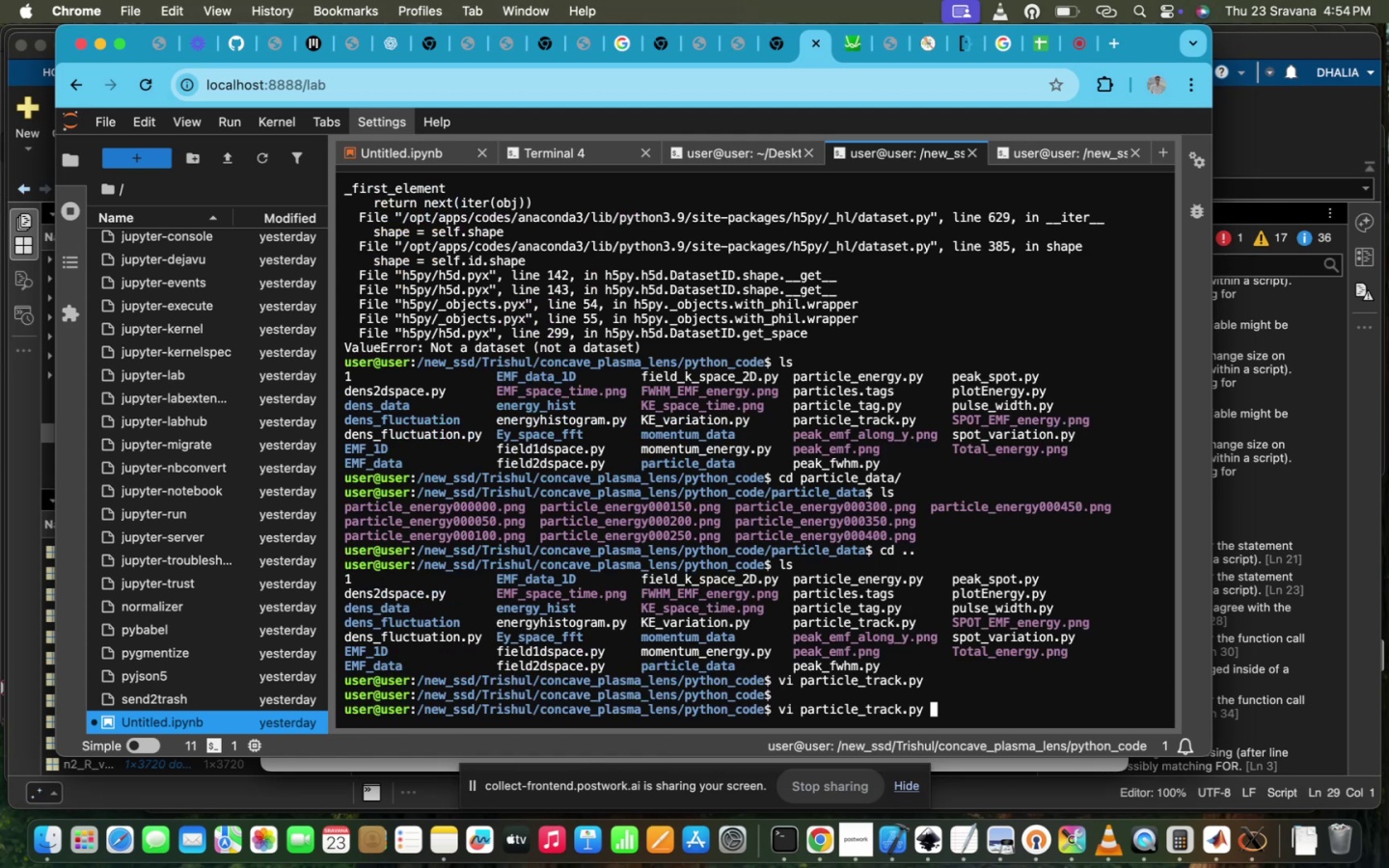 
key(ArrowUp)
 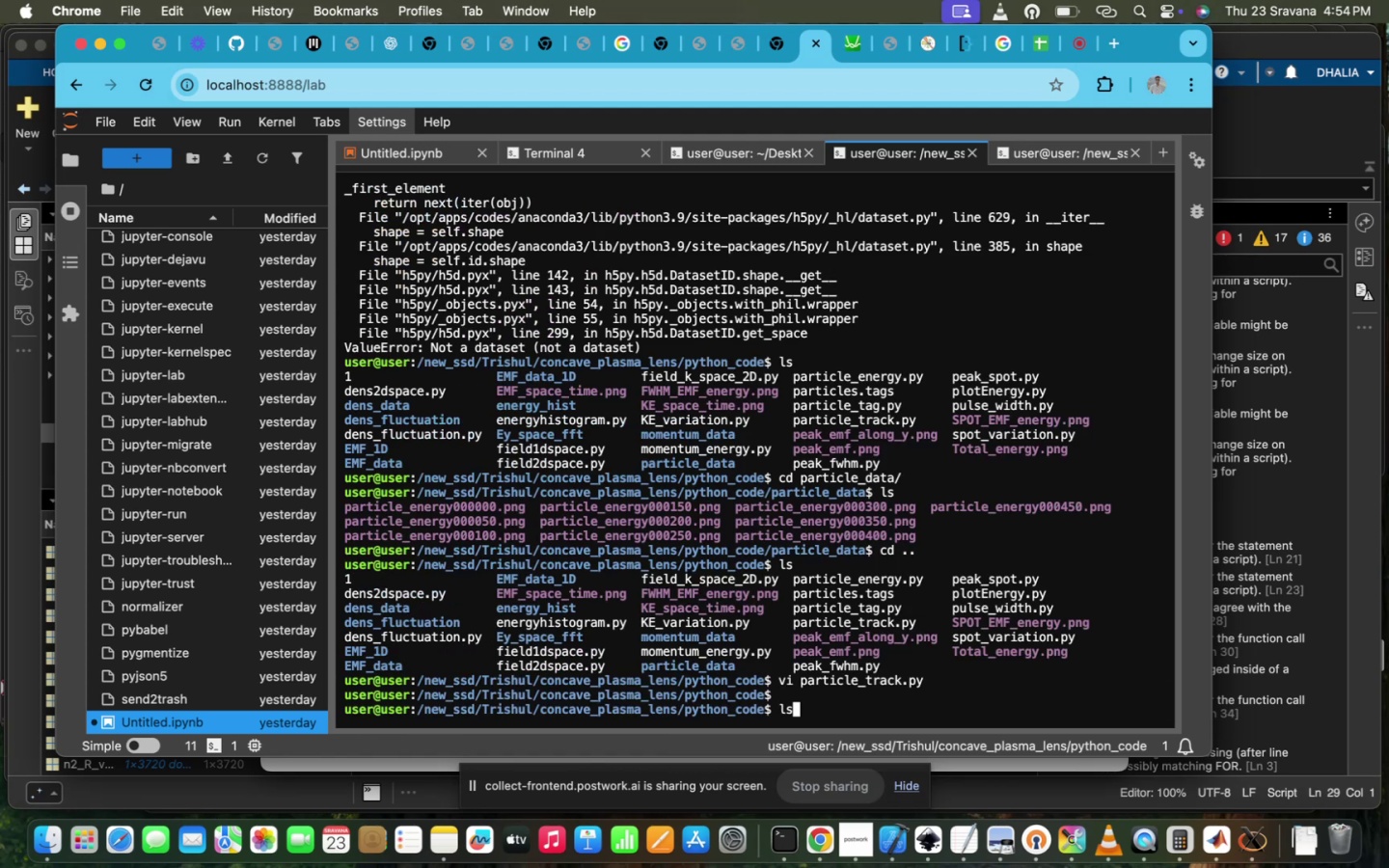 
key(ArrowUp)
 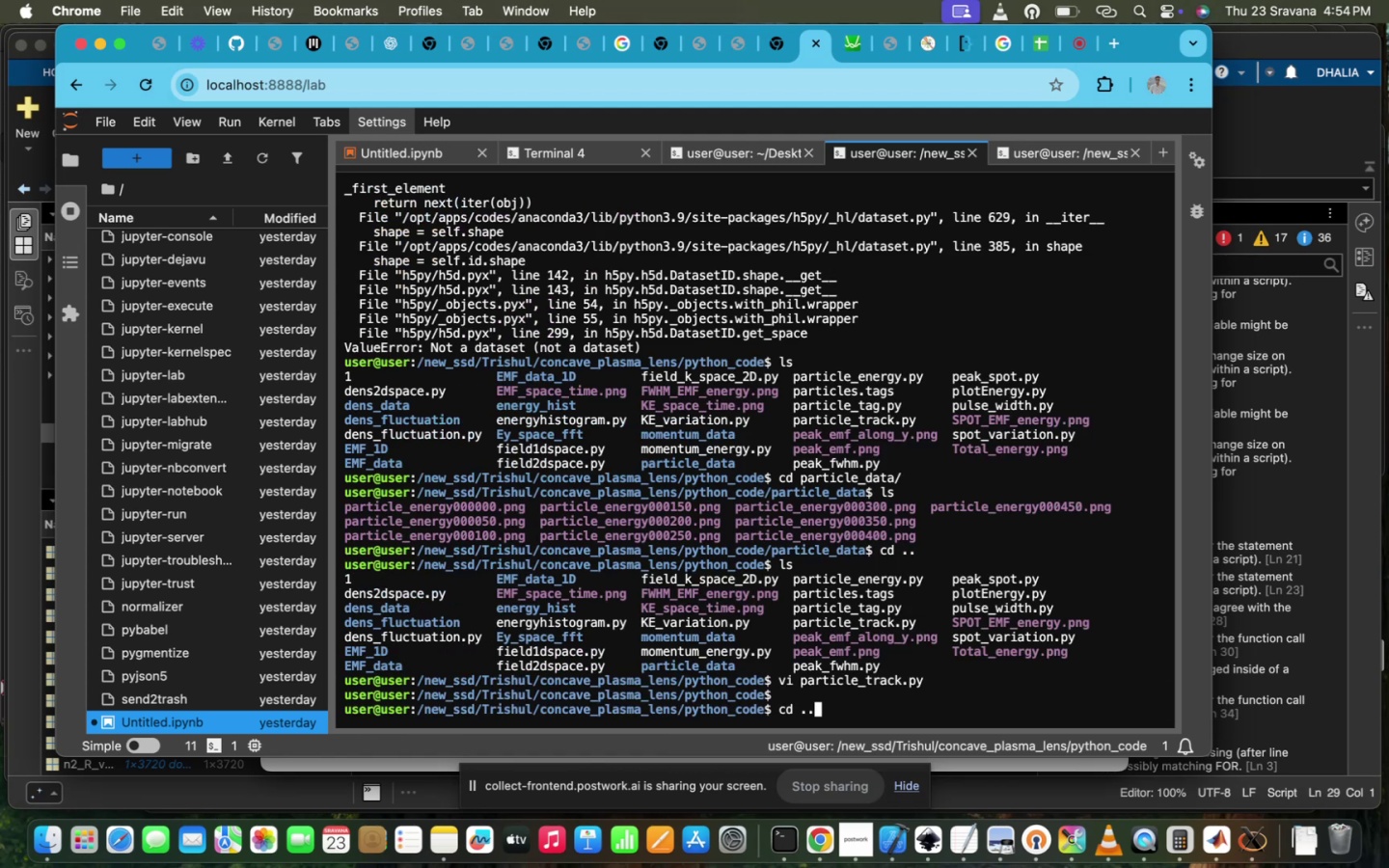 
key(ArrowUp)
 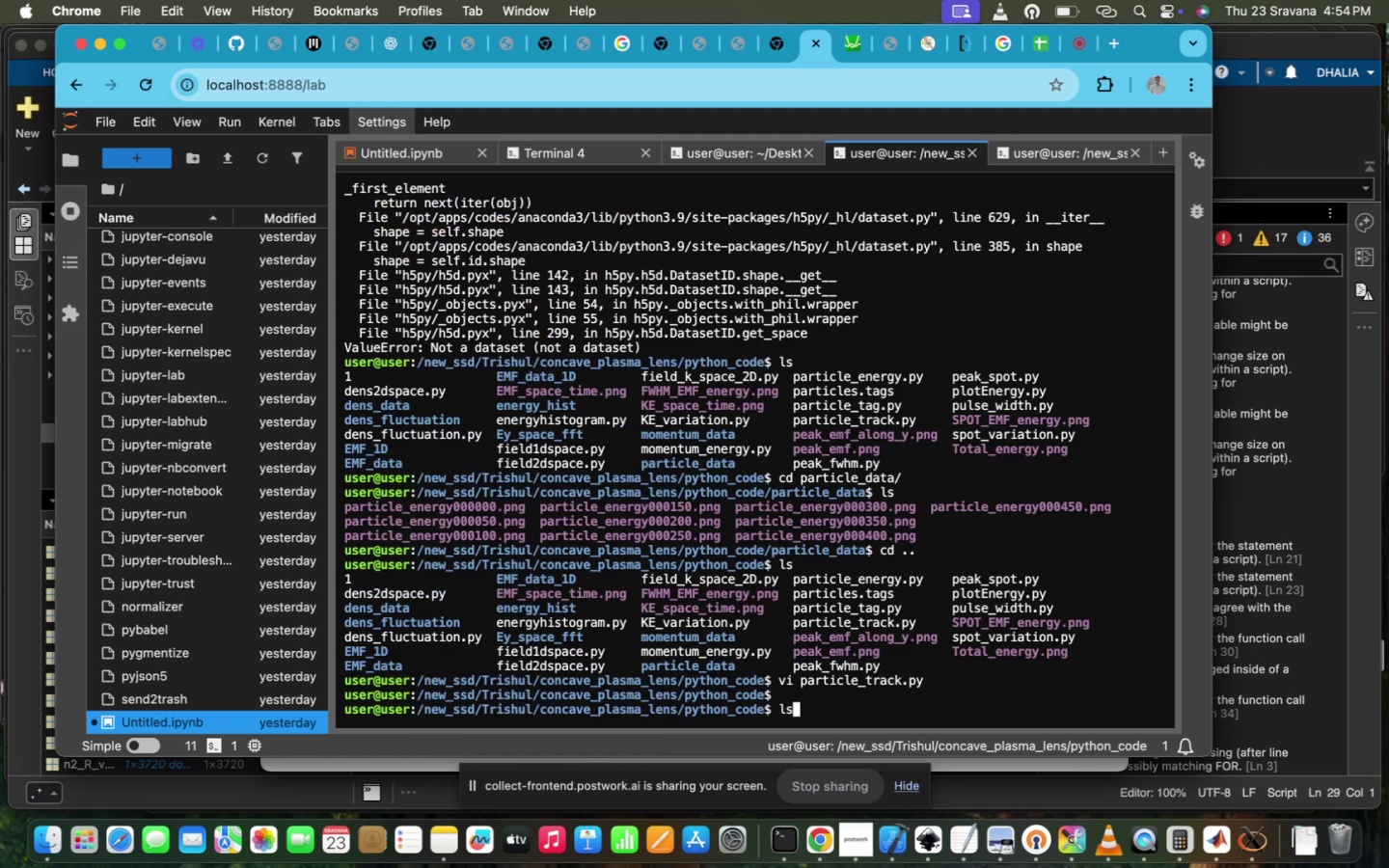 
key(ArrowUp)
 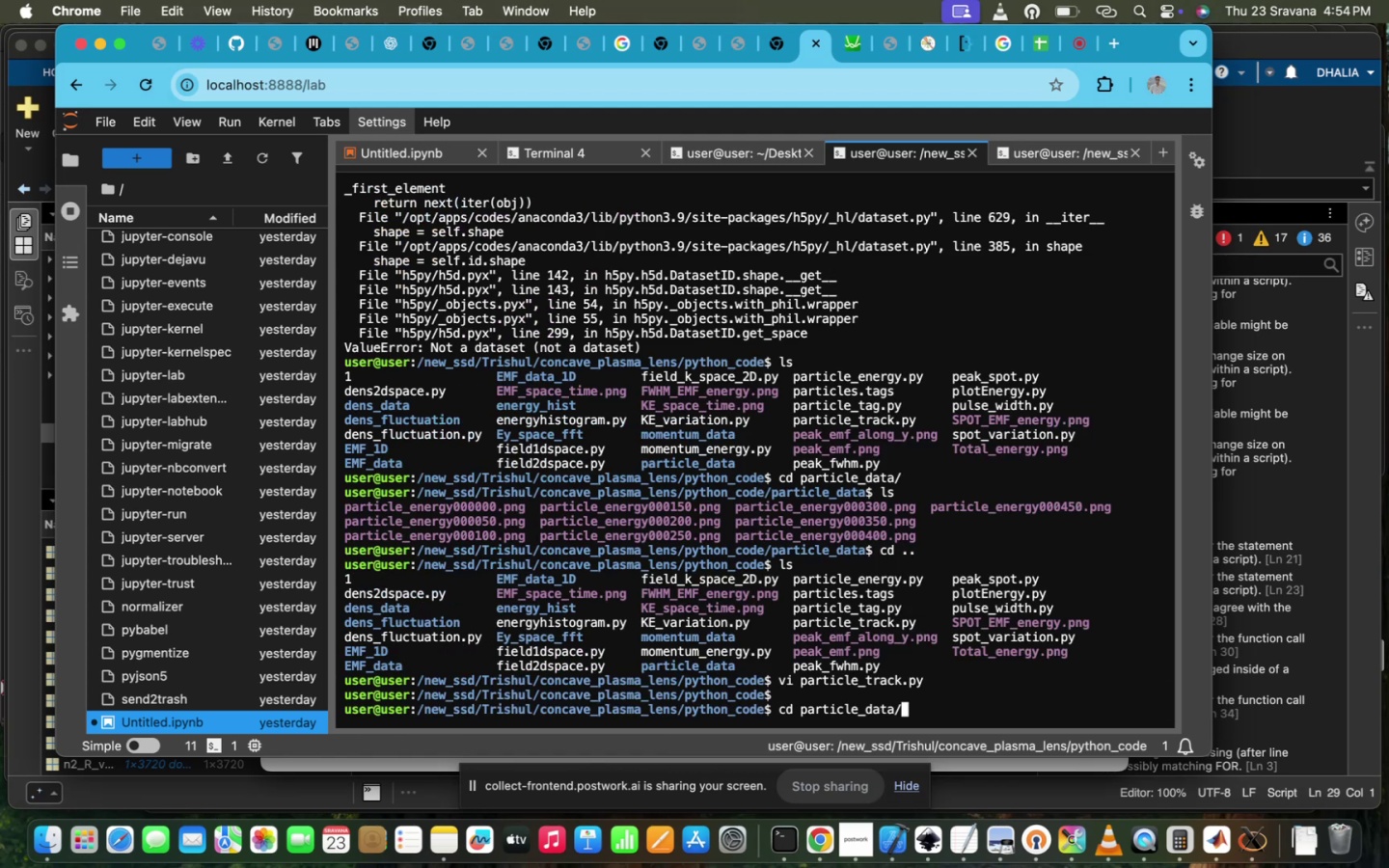 
key(ArrowUp)
 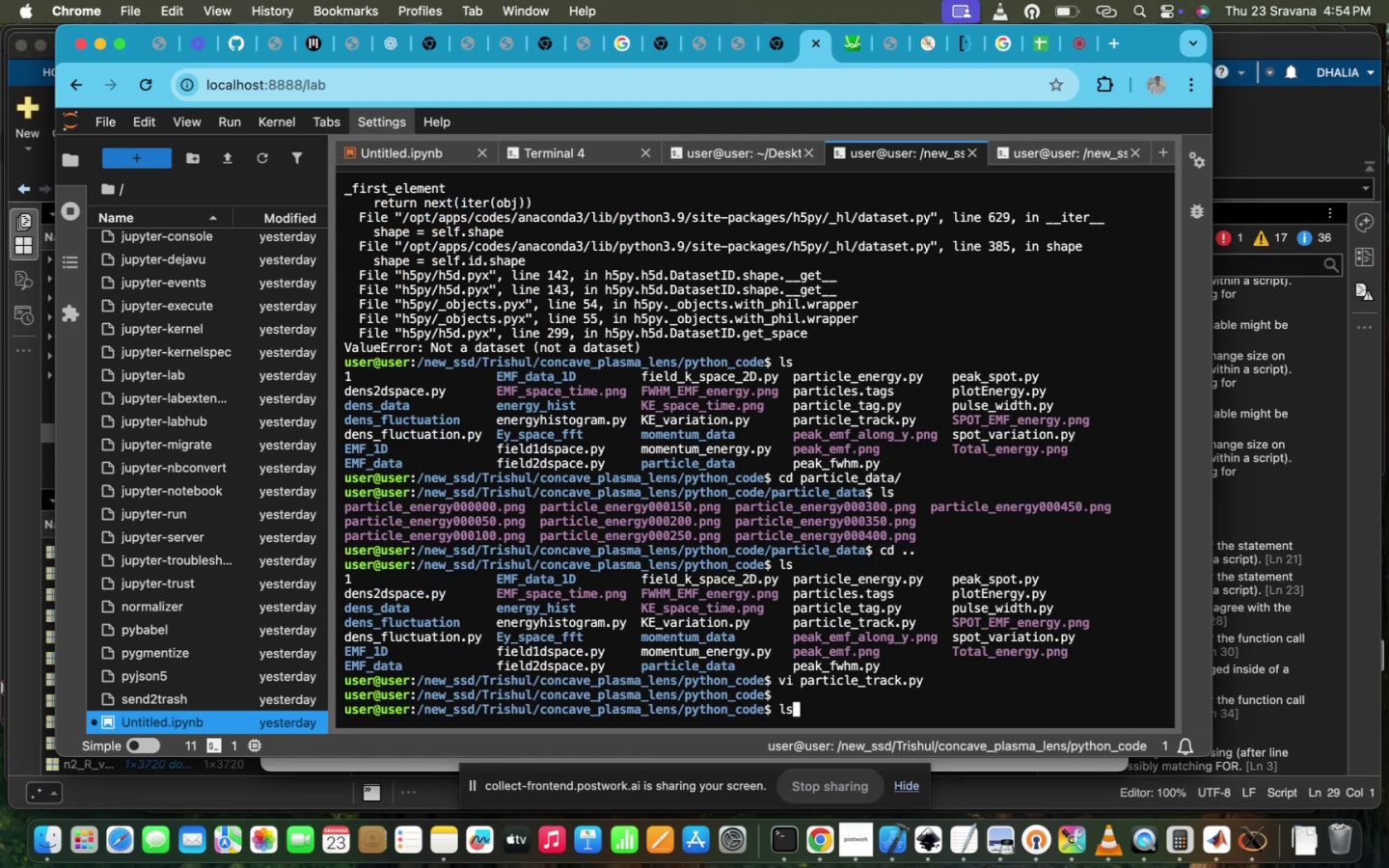 
key(ArrowUp)
 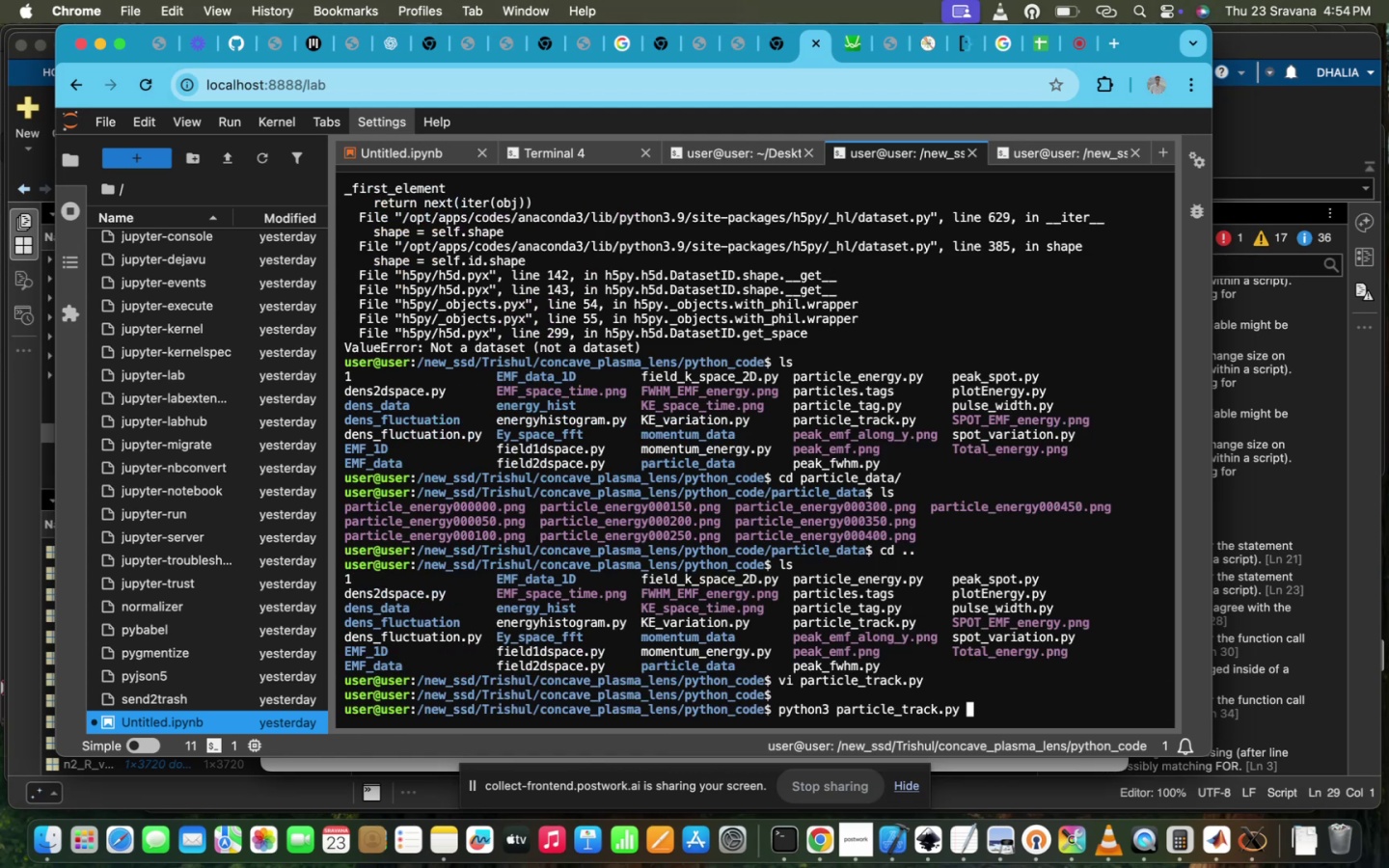 
key(Enter)
 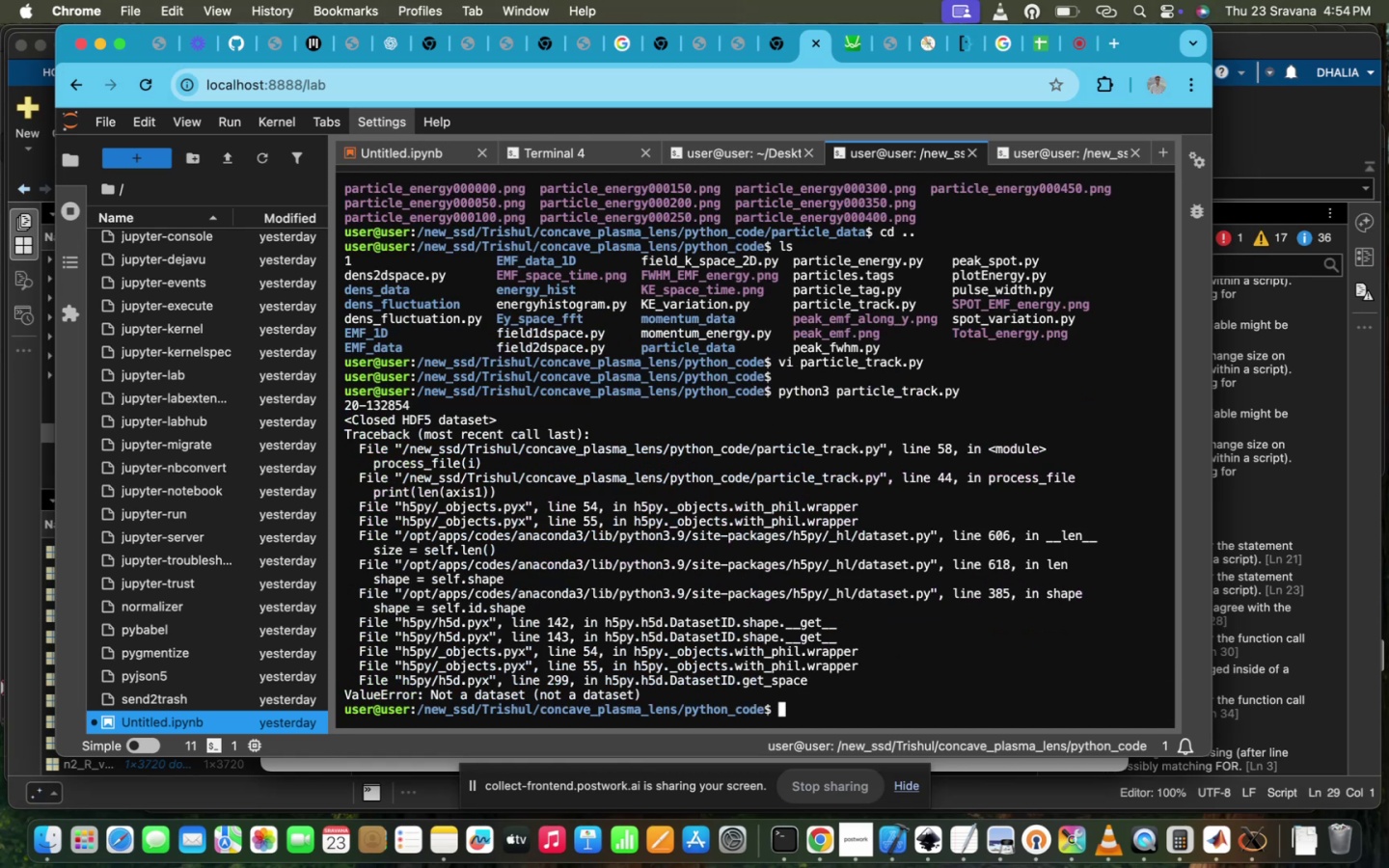 
wait(8.01)
 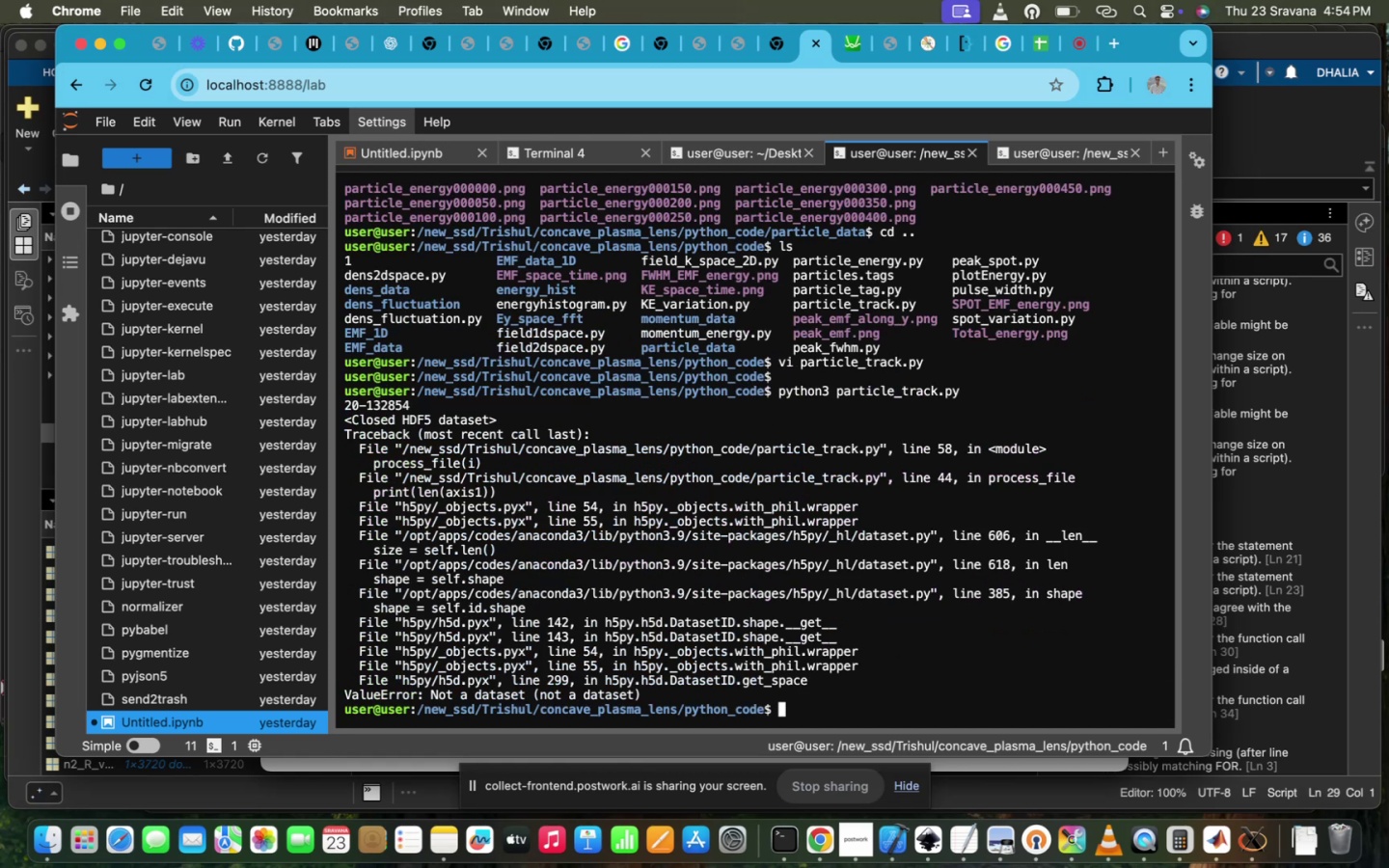 
key(ArrowUp)
 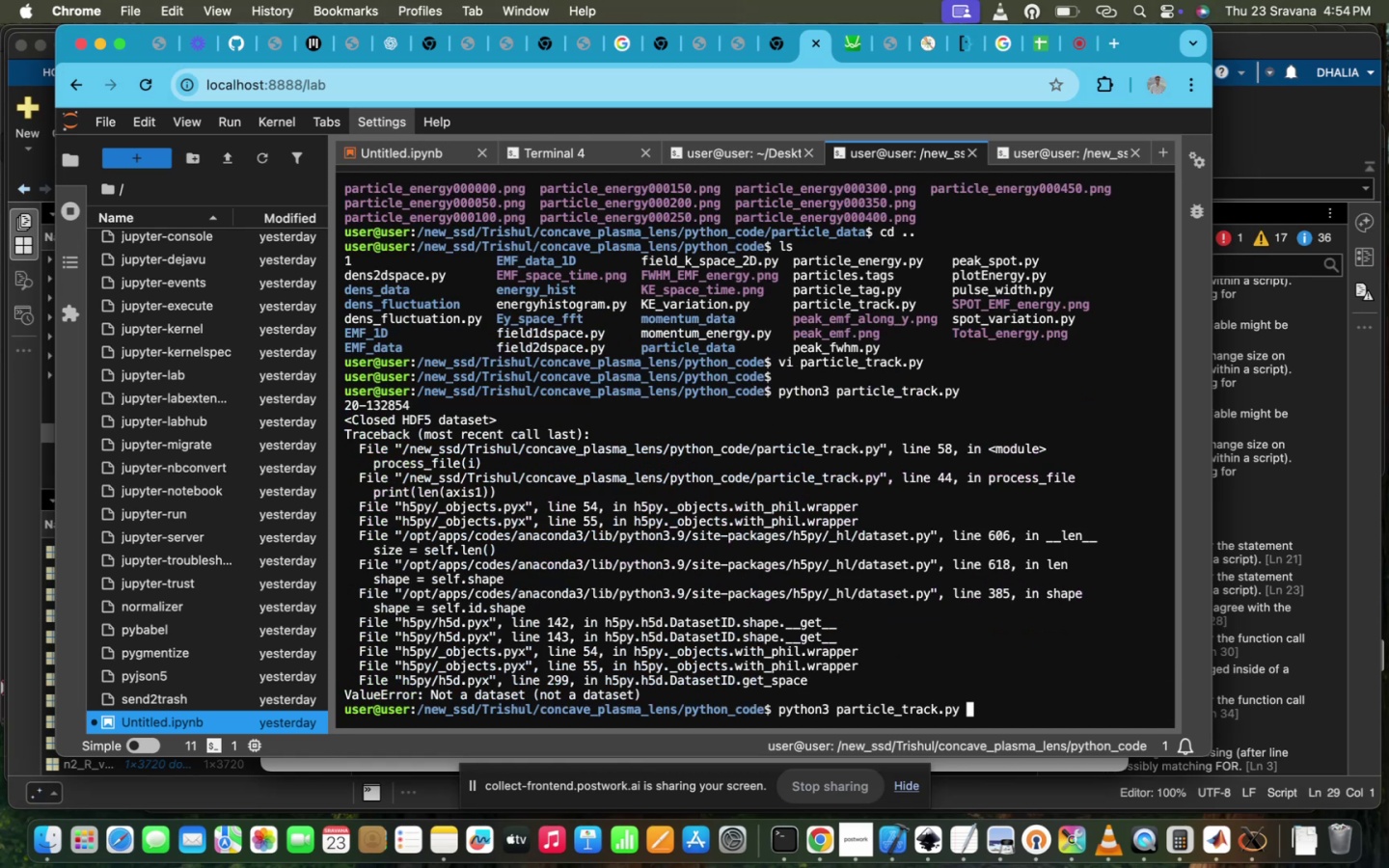 
key(ArrowUp)
 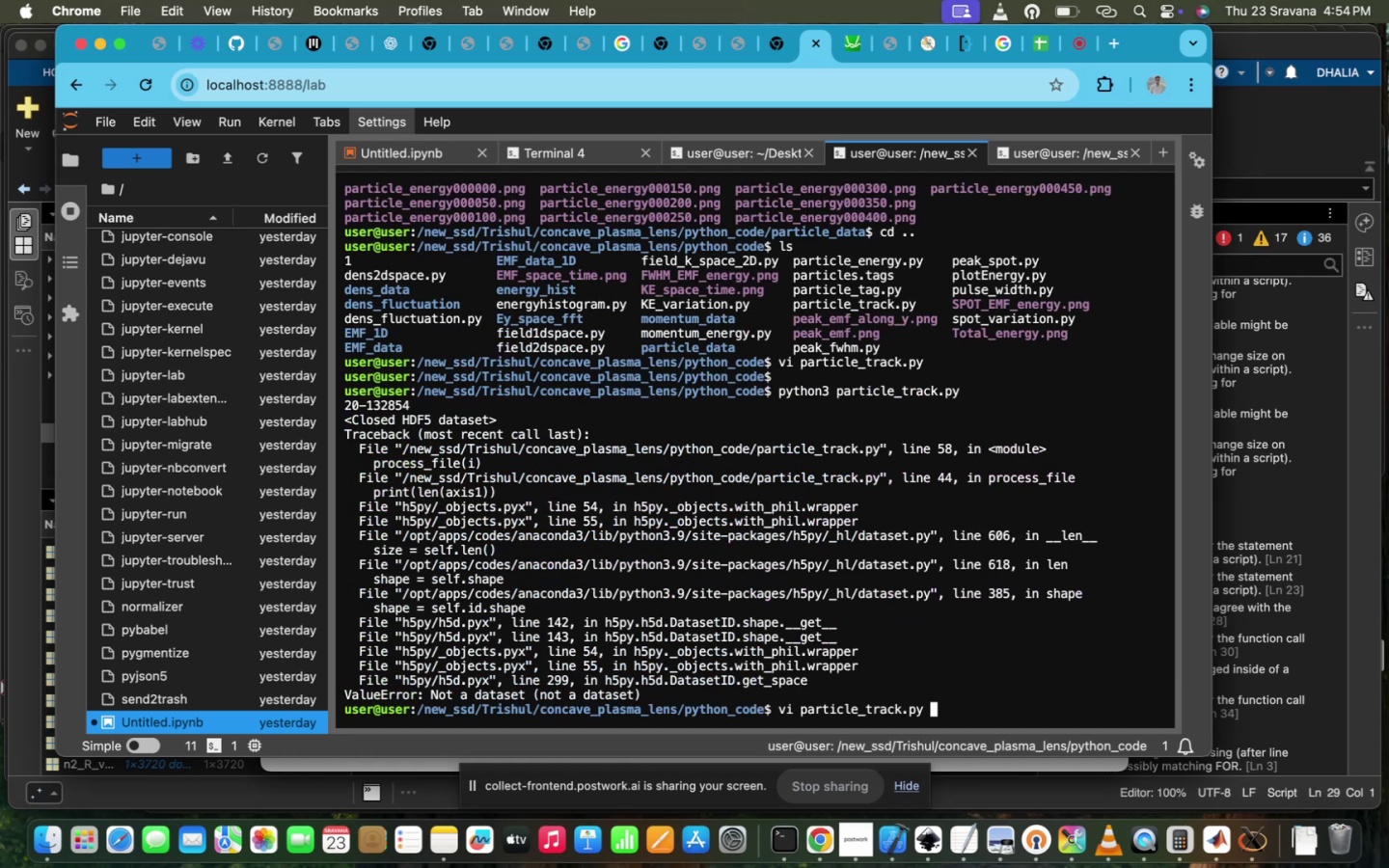 
hold_key(key=Enter, duration=0.77)
 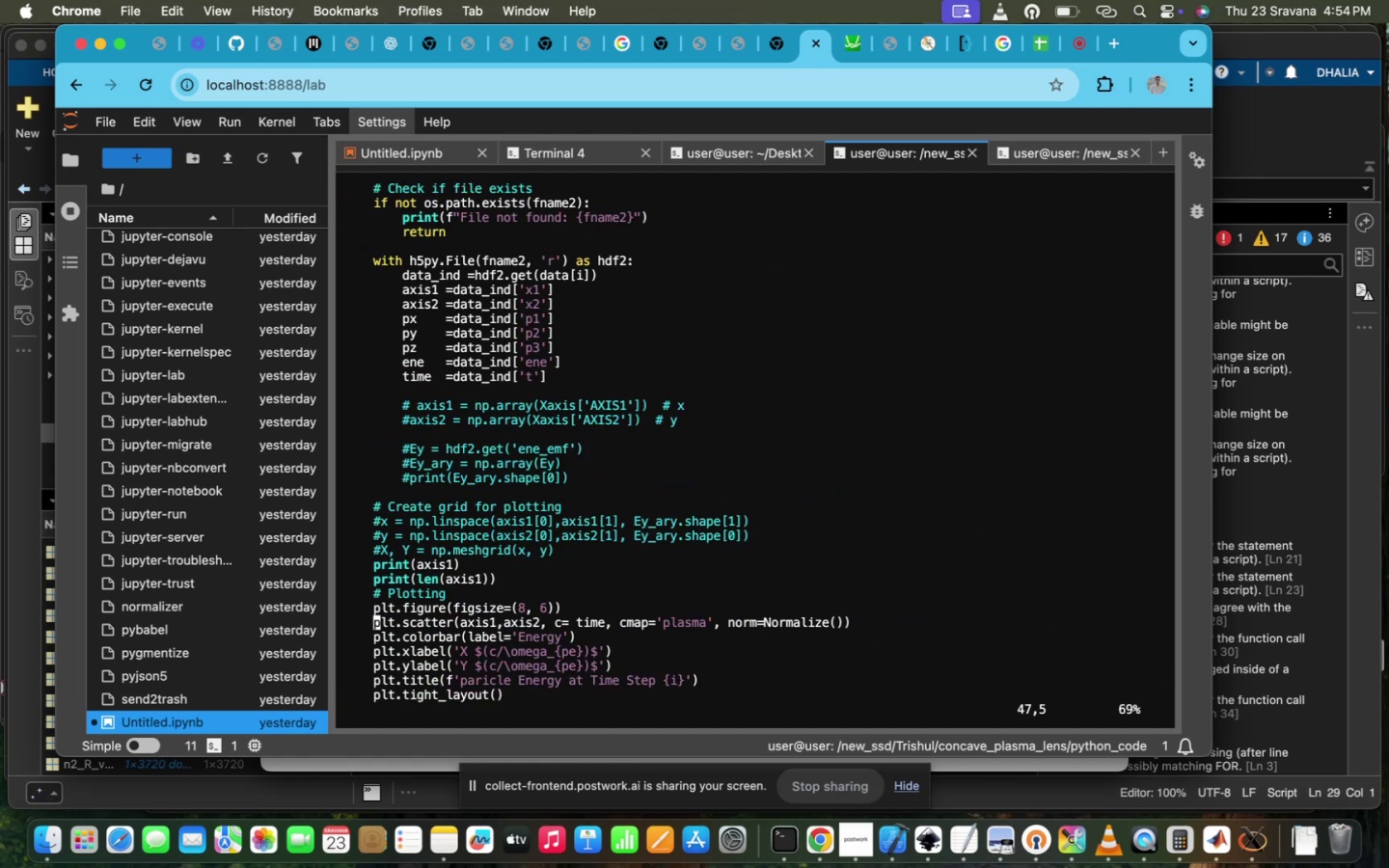 
scroll: coordinate [866, 272], scroll_direction: up, amount: 33.0
 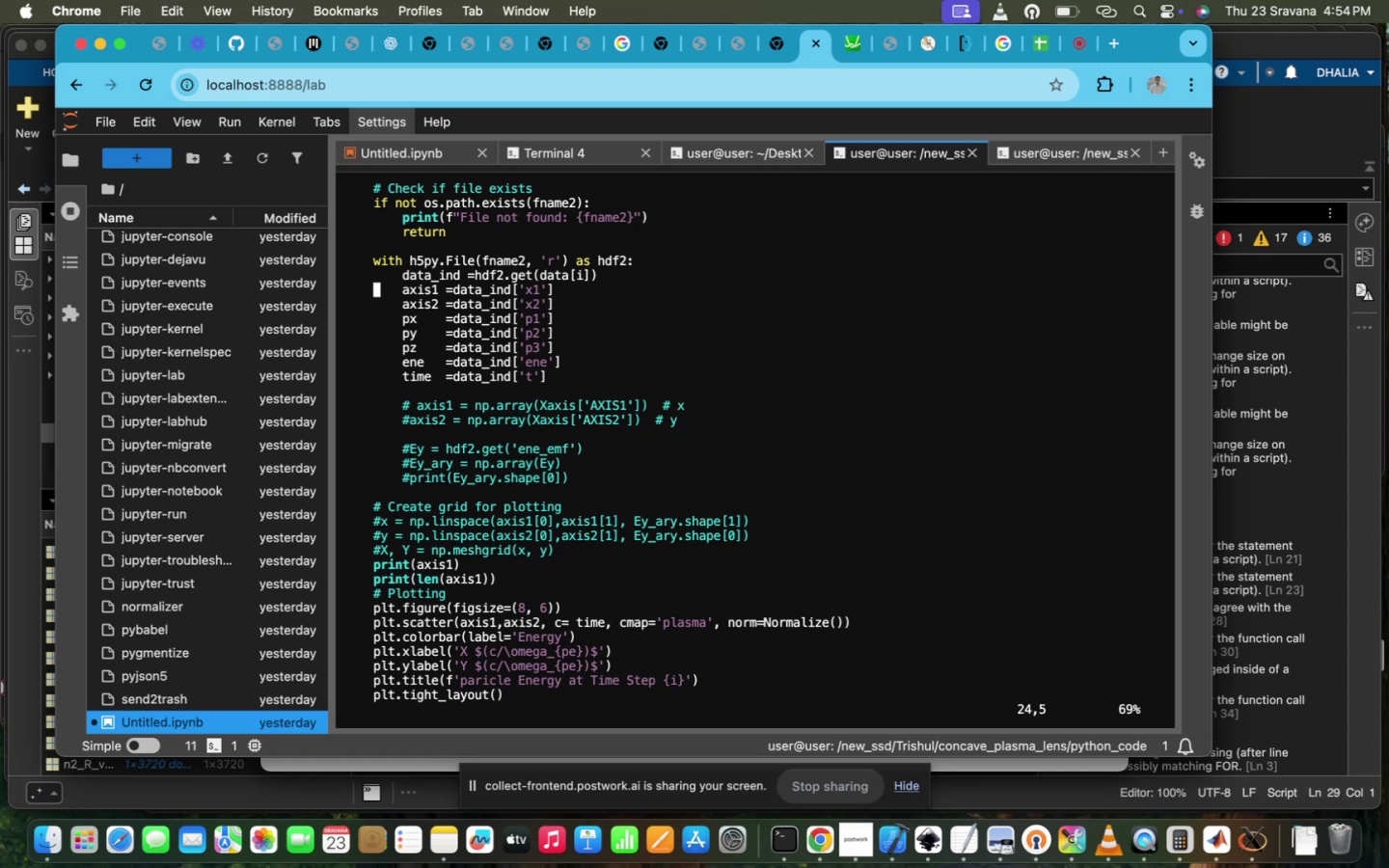 
hold_key(key=ArrowRight, duration=1.27)
 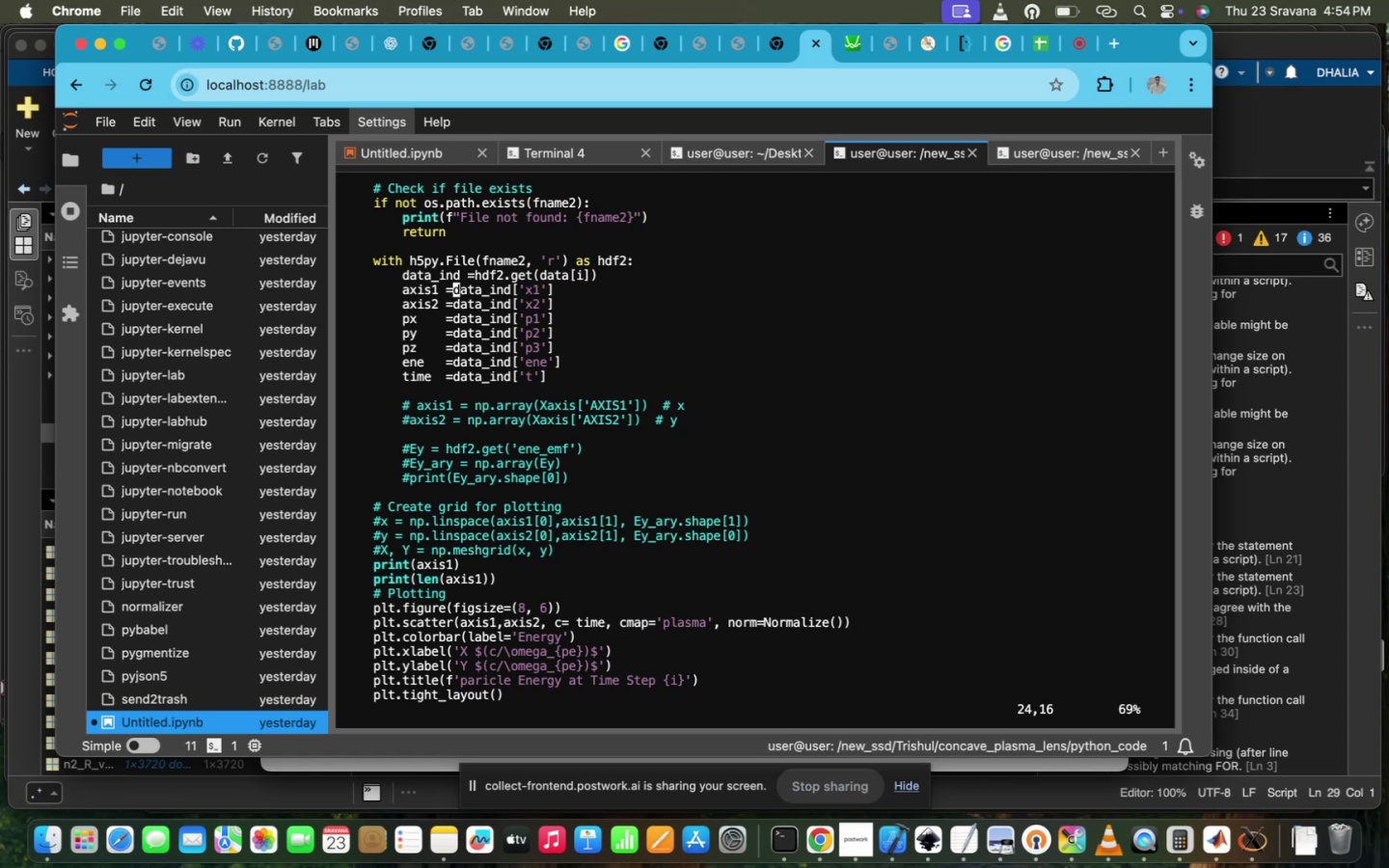 
type(inp.arrray()
 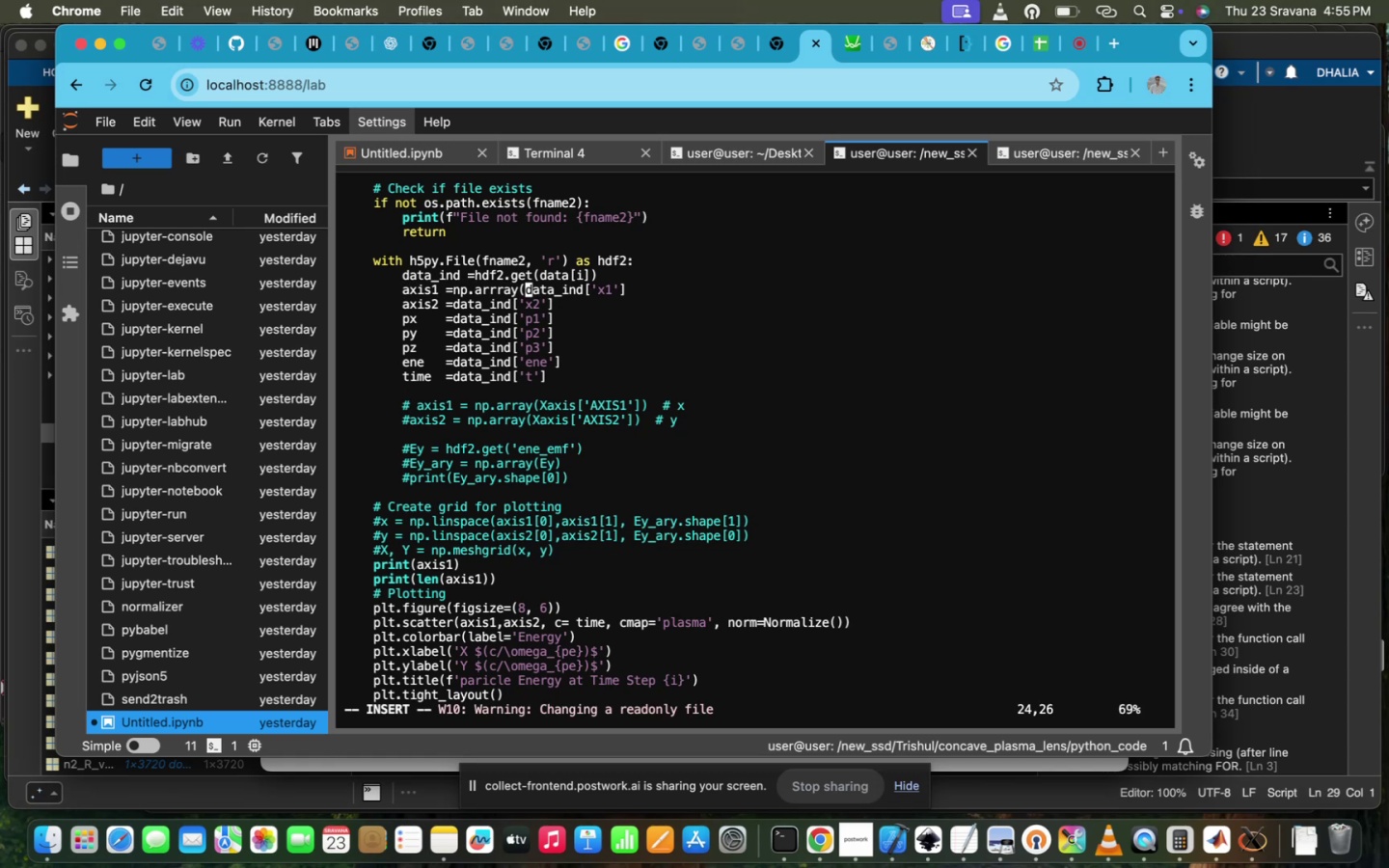 
hold_key(key=ArrowRight, duration=1.5)
 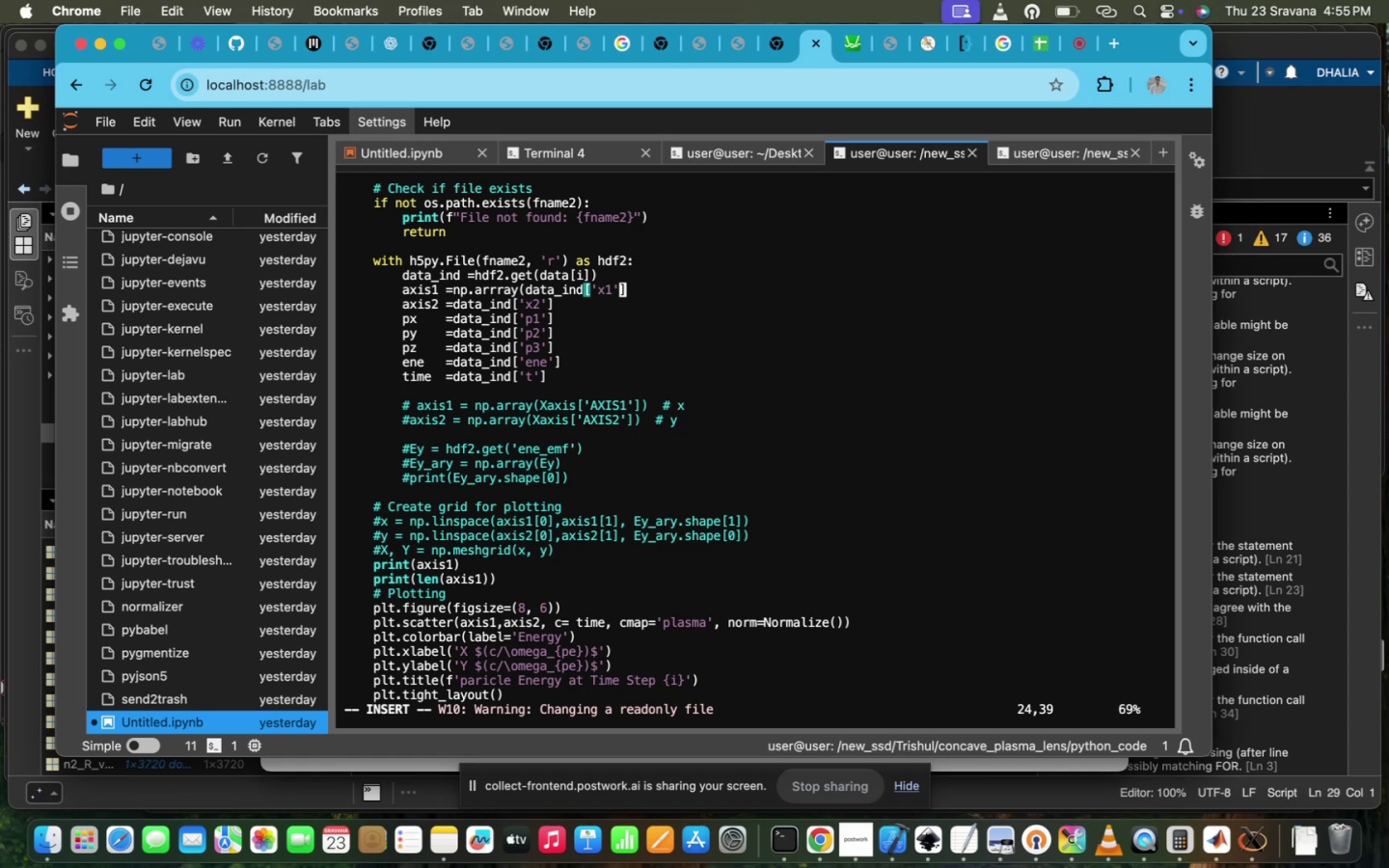 
key(ArrowRight)
 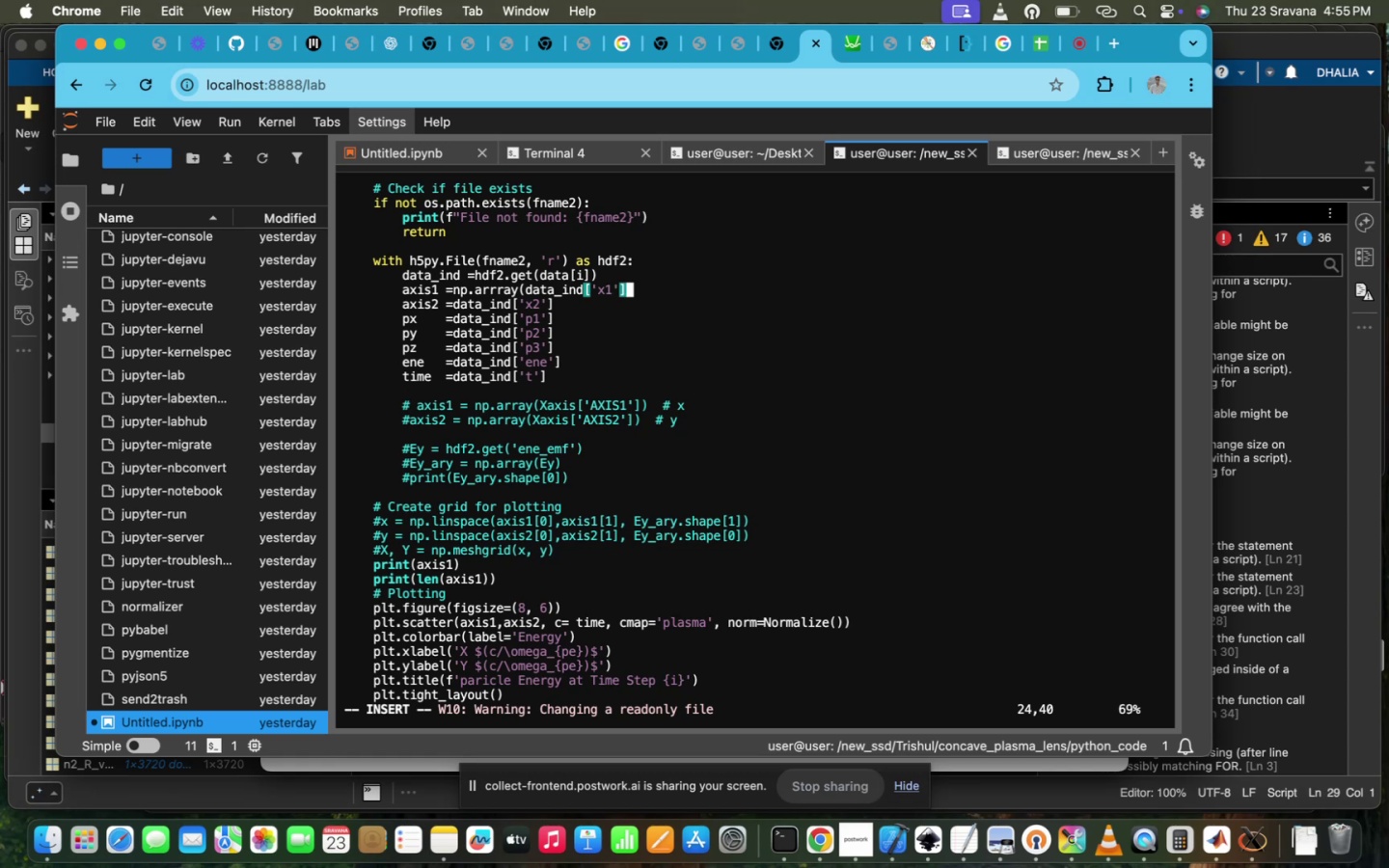 
key(ArrowRight)
 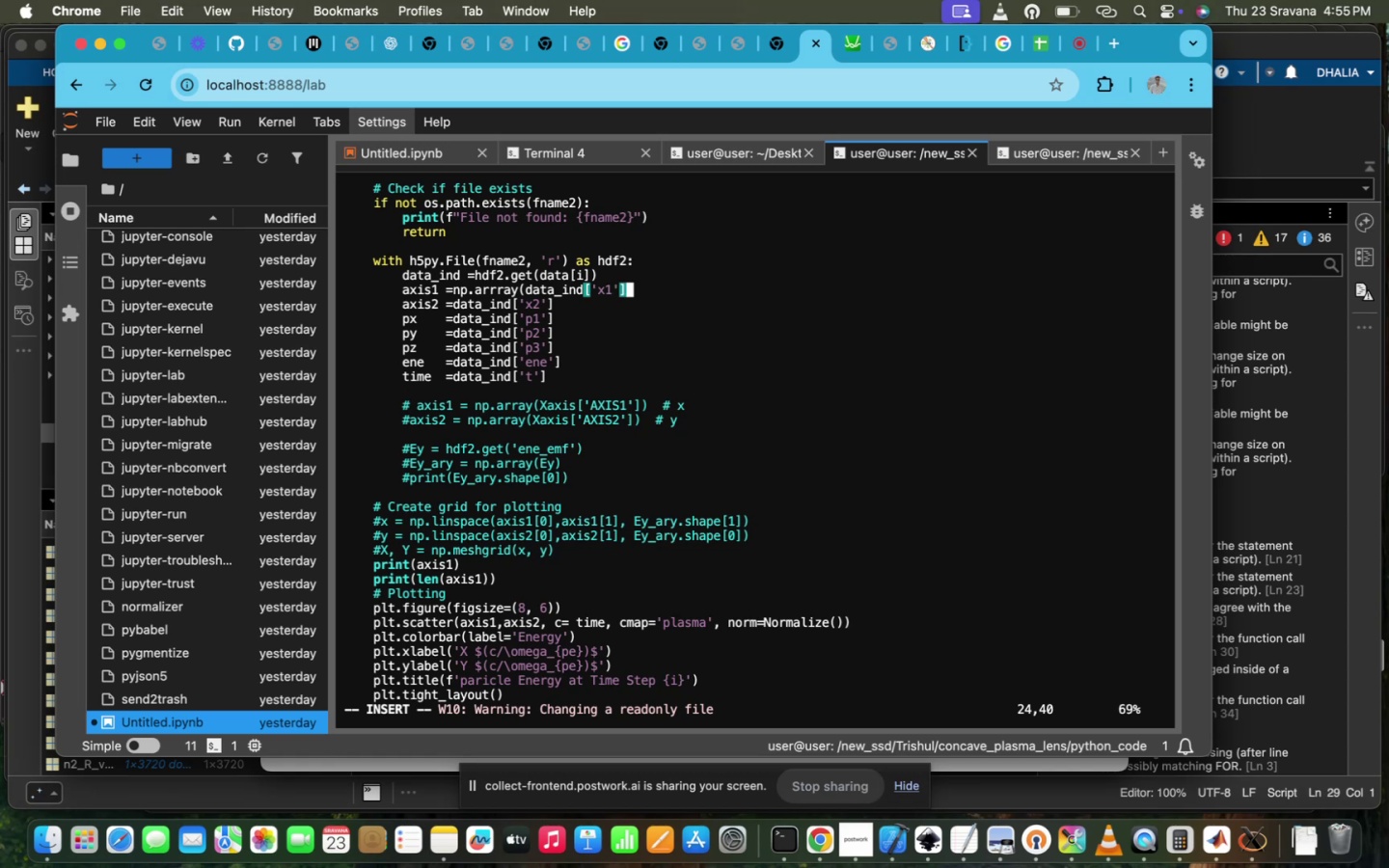 
key(Shift+0)
 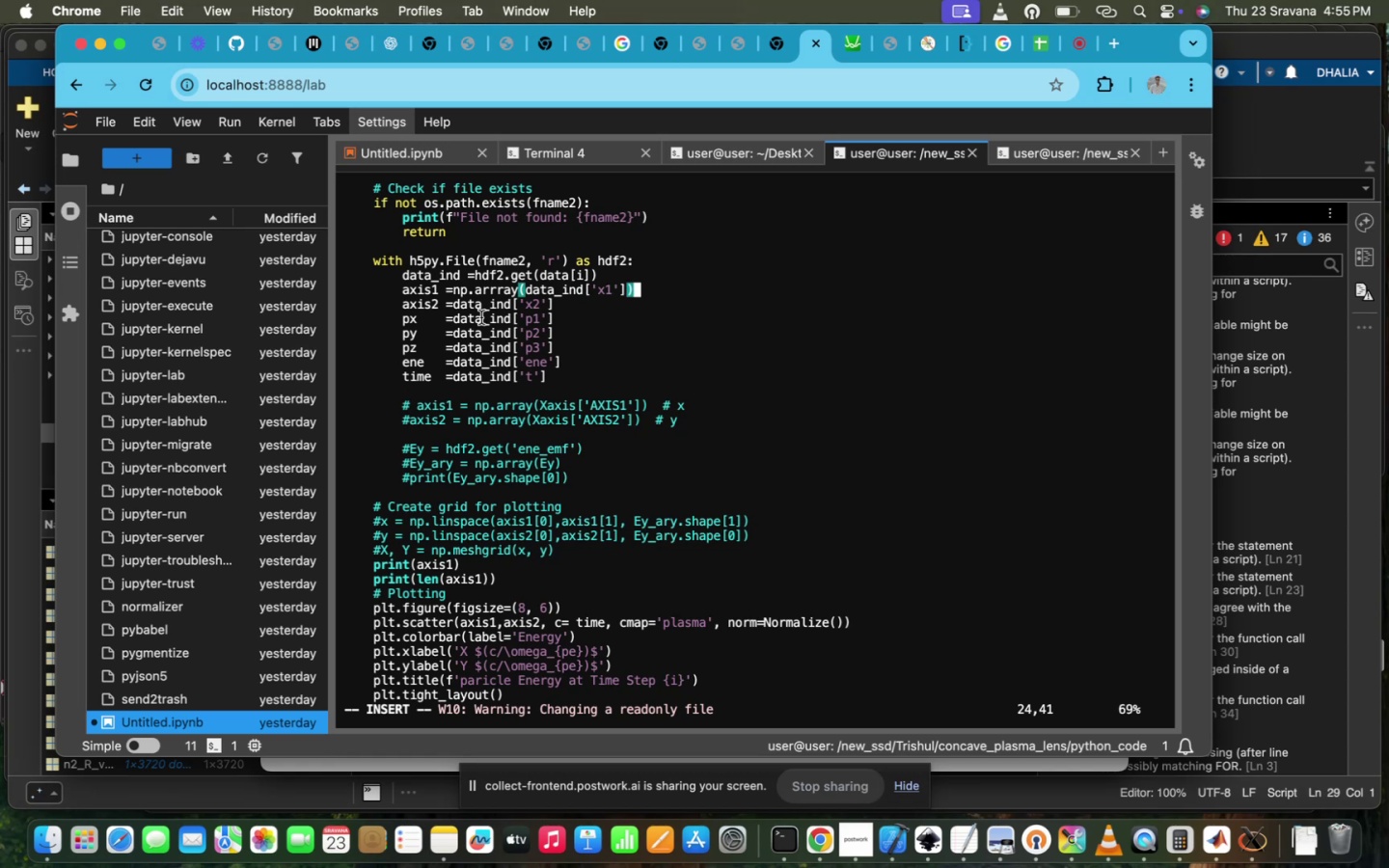 
left_click_drag(start_coordinate=[451, 292], to_coordinate=[526, 291])
 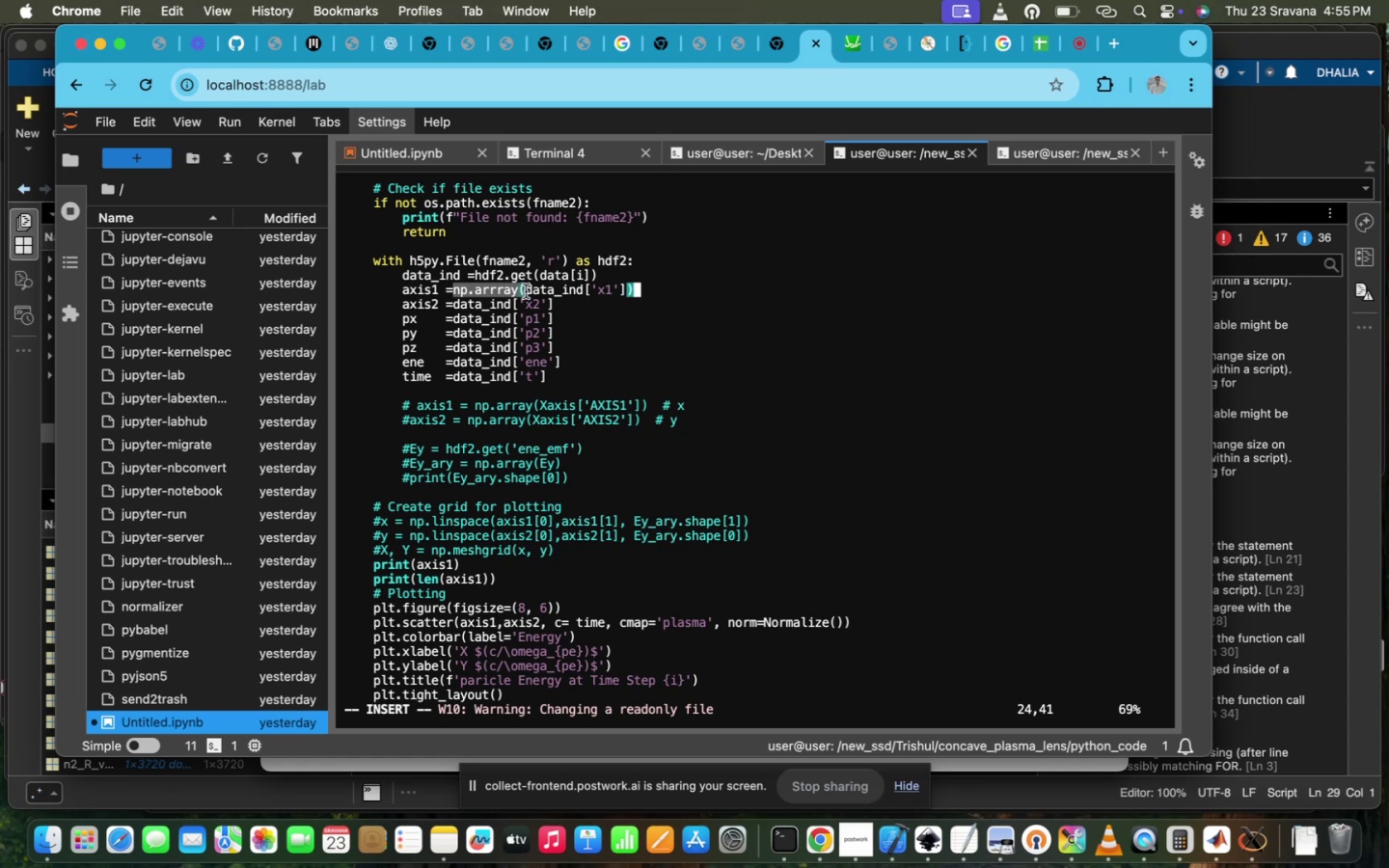 
key(Meta+C)
 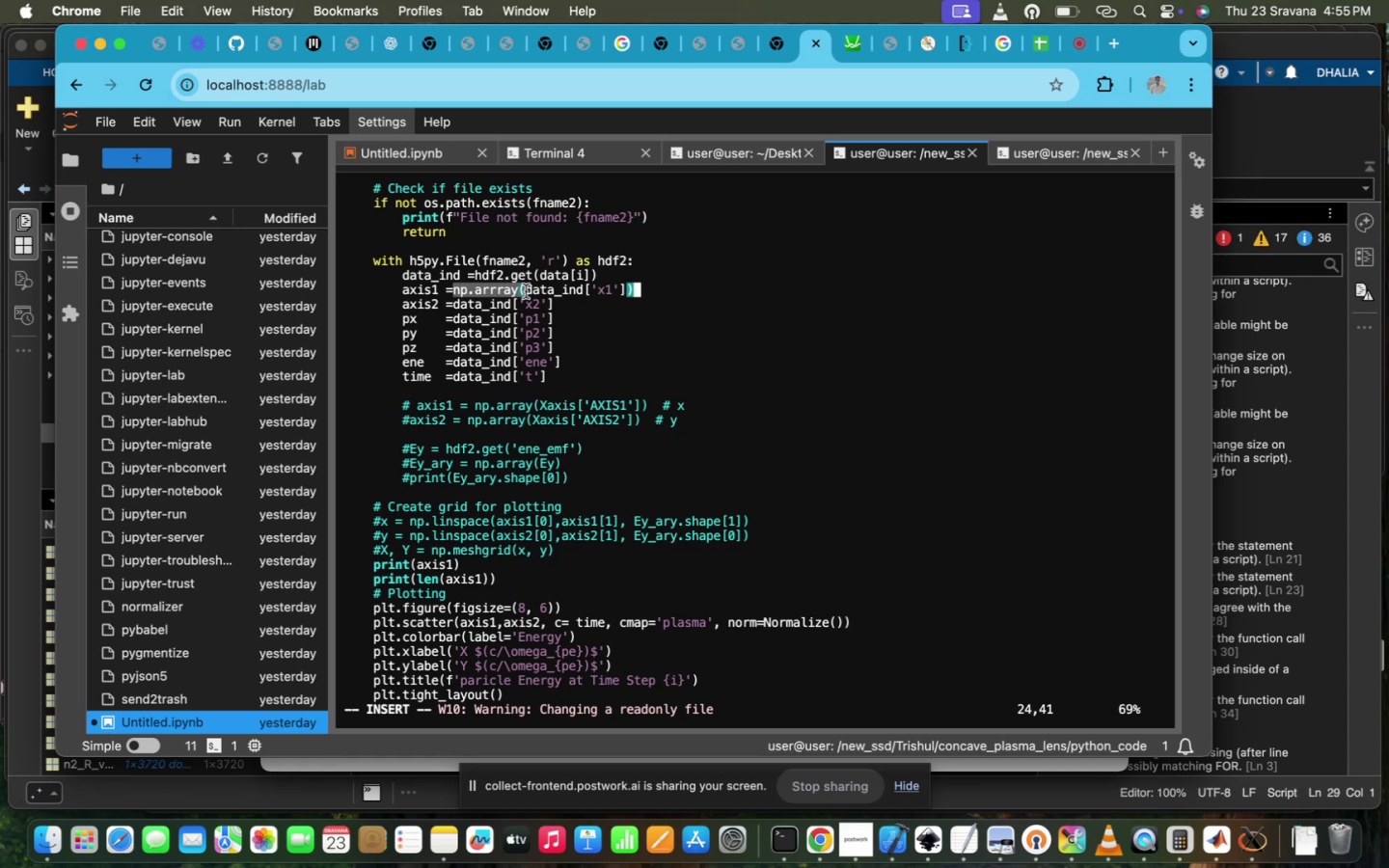 
key(ArrowDown)
 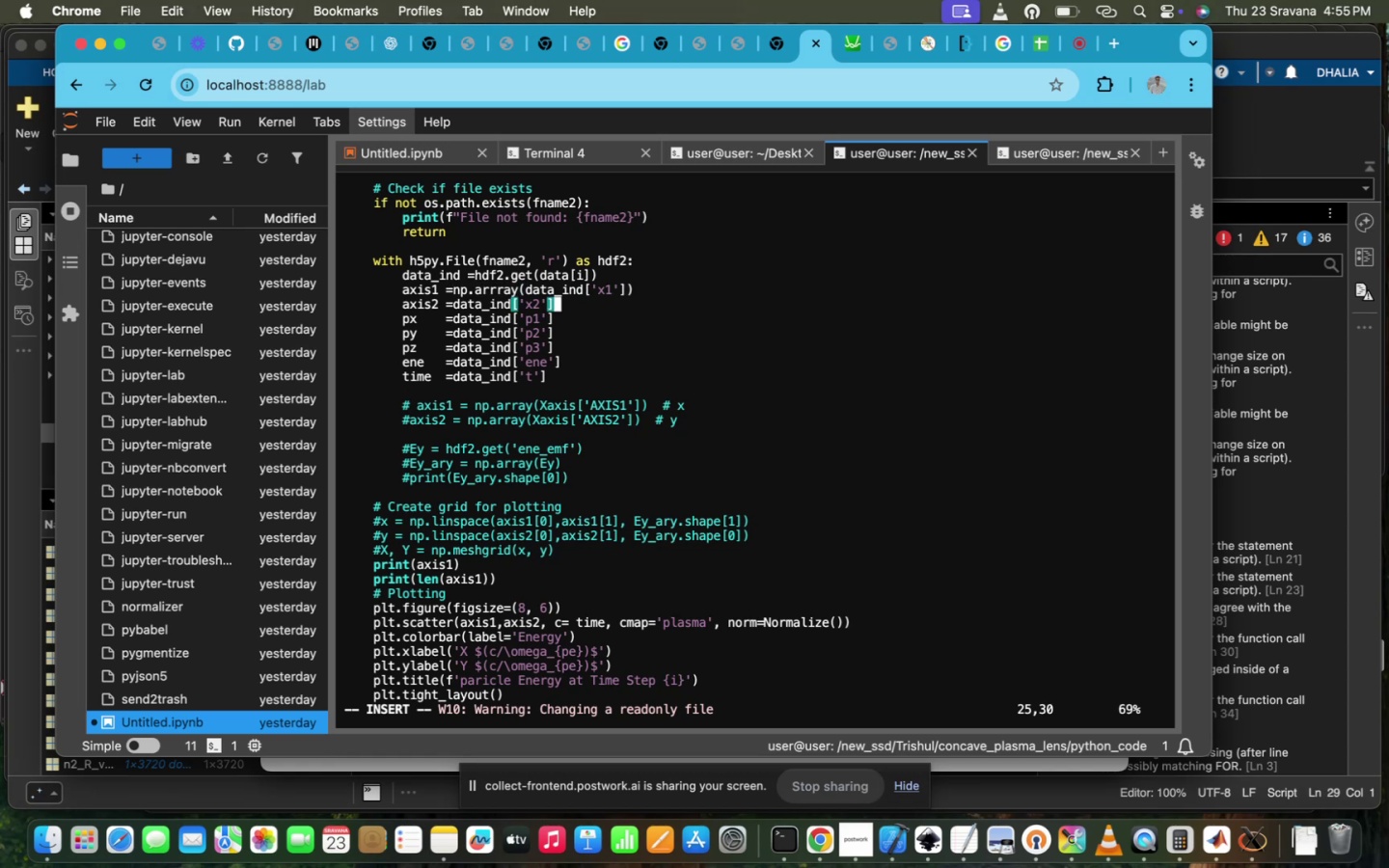 
key(ArrowLeft)
 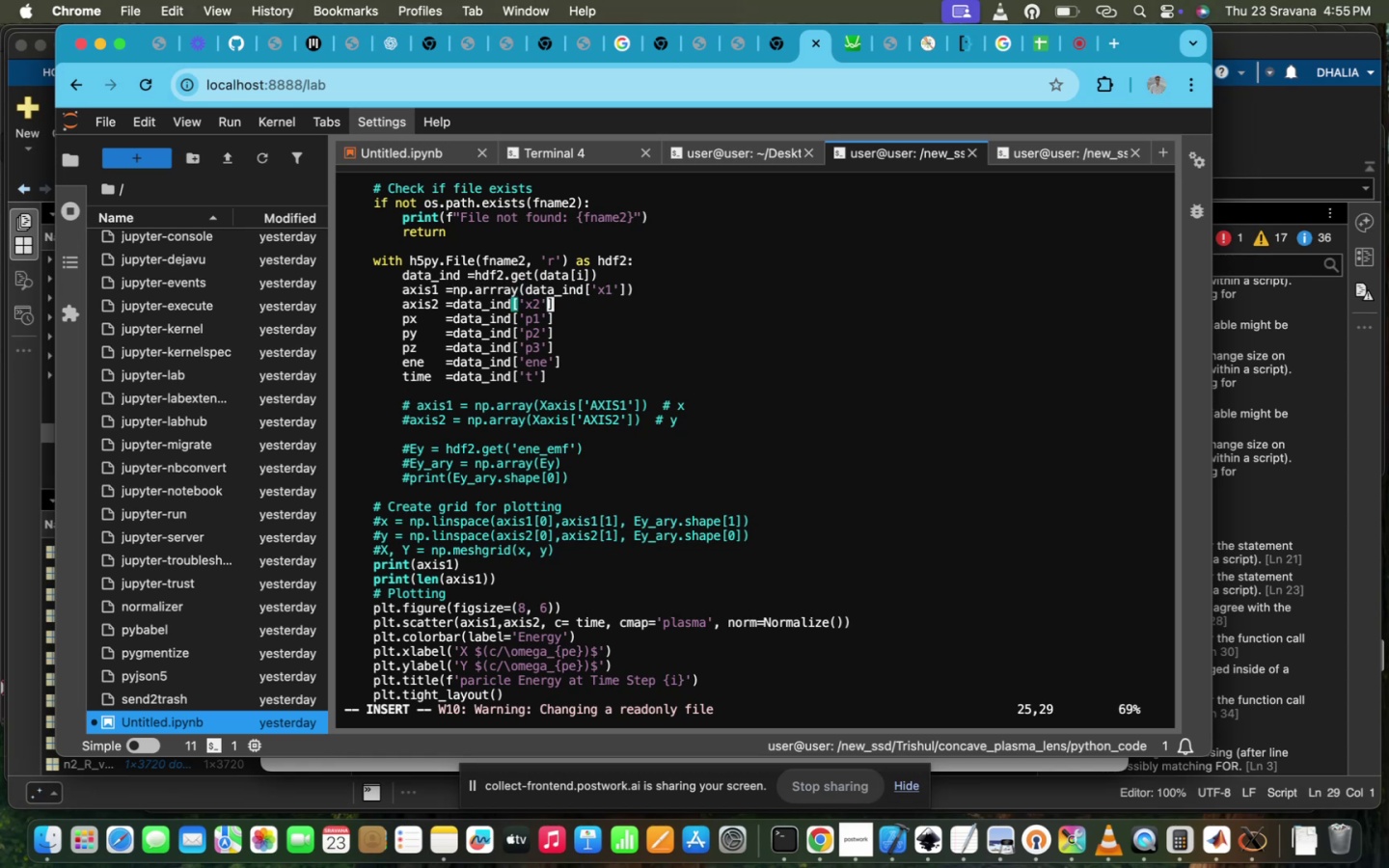 
hold_key(key=ArrowLeft, duration=1.5)
 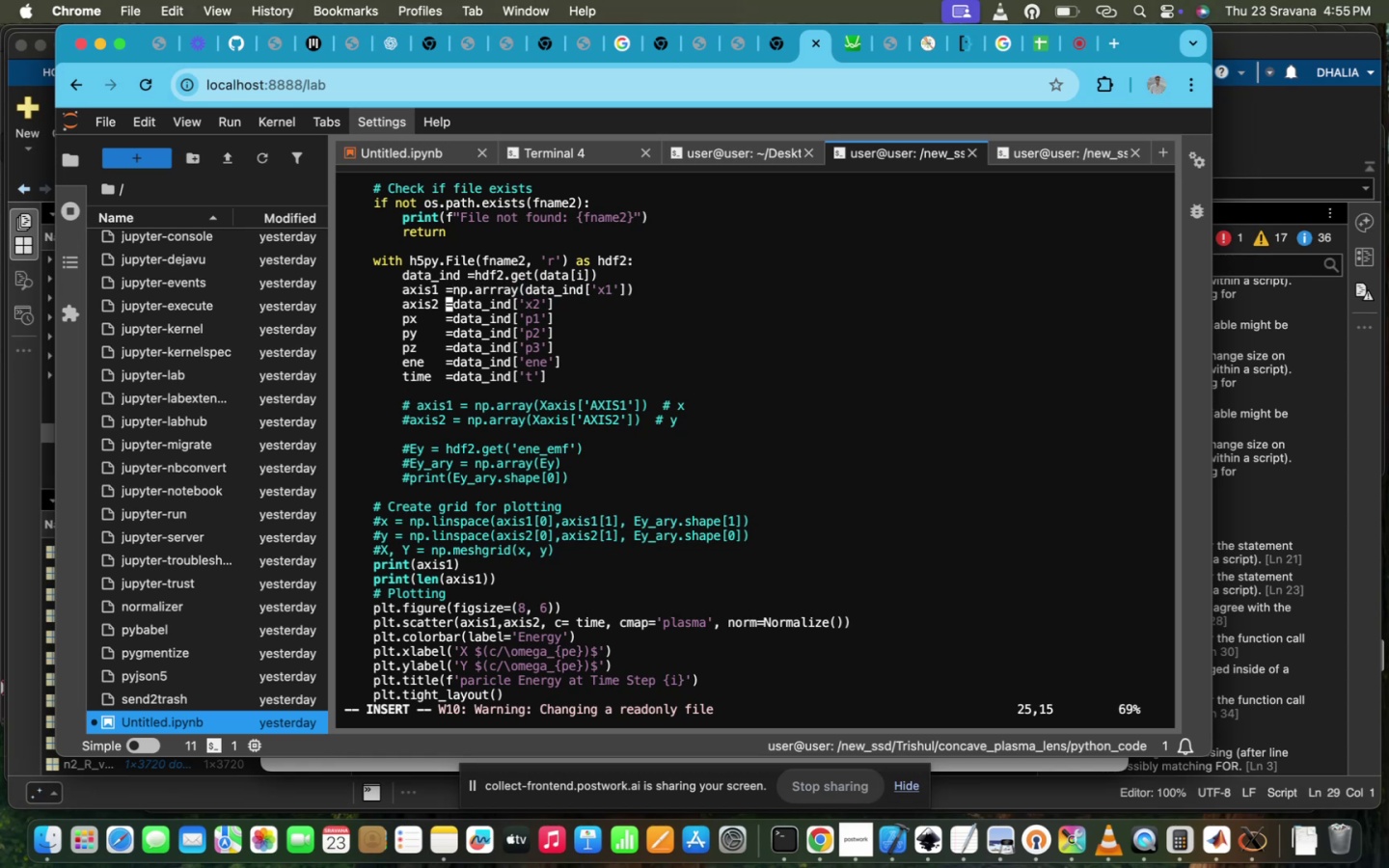 
key(Meta+CommandLeft)
 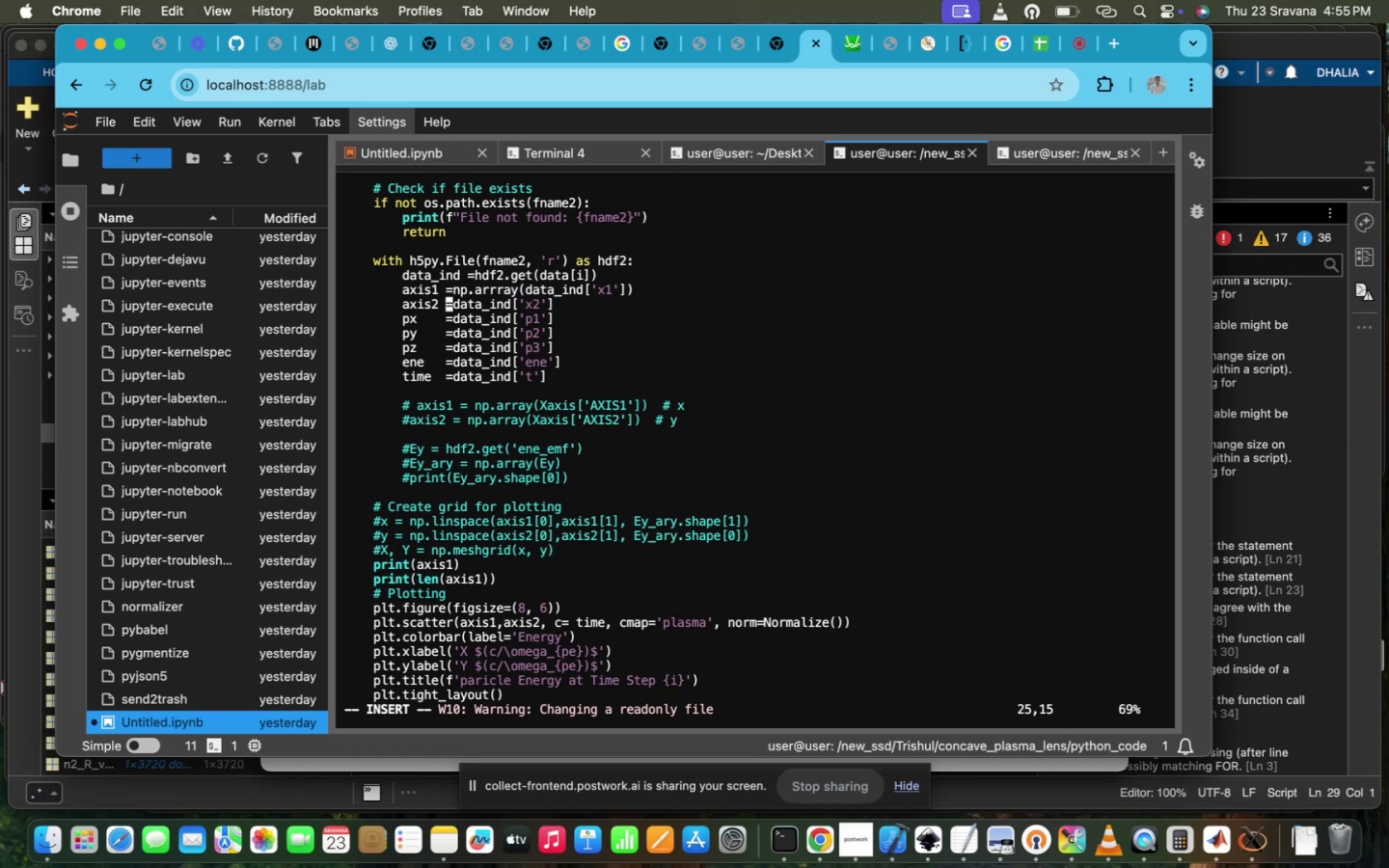 
key(ArrowRight)
 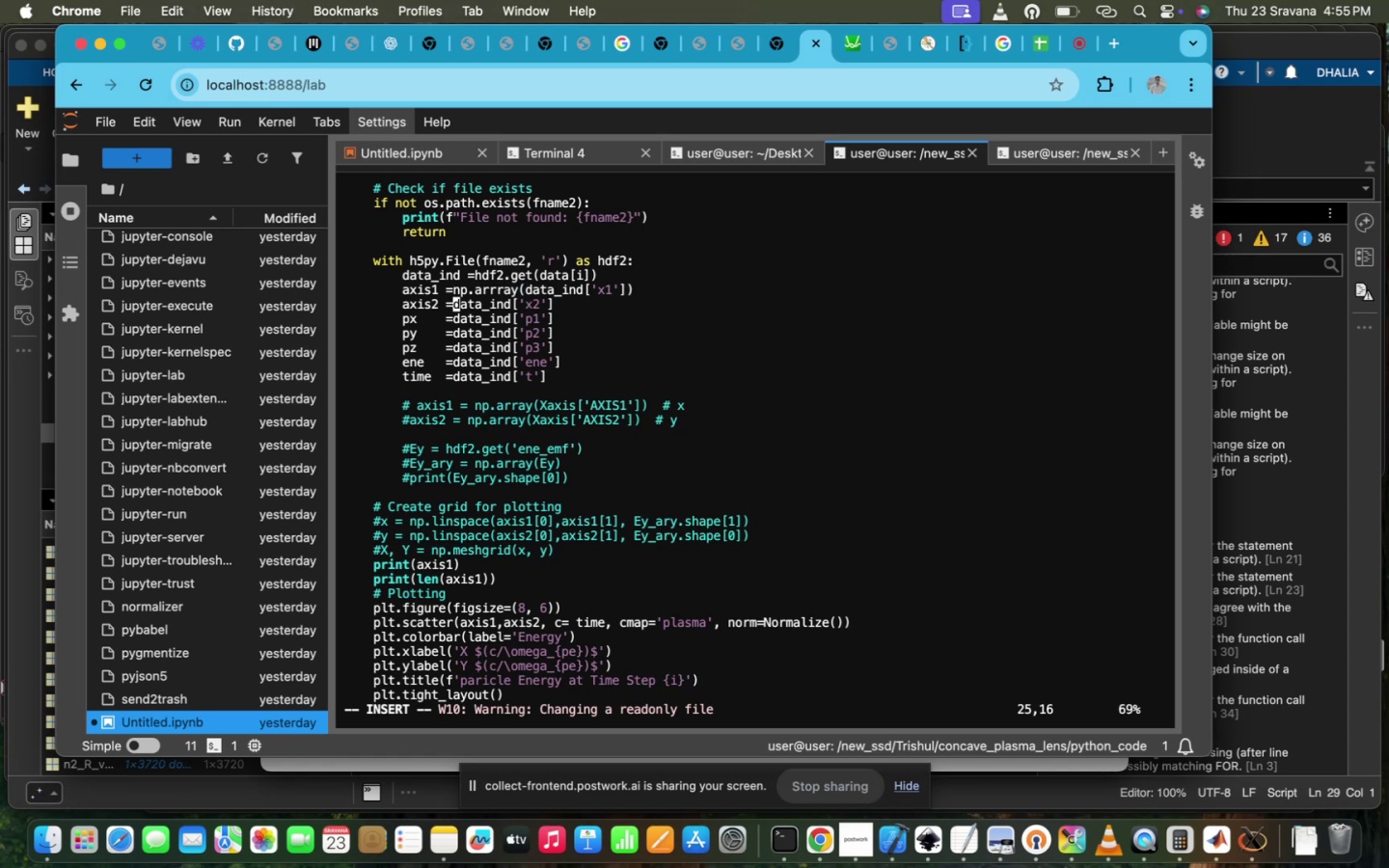 
key(Meta+V)
 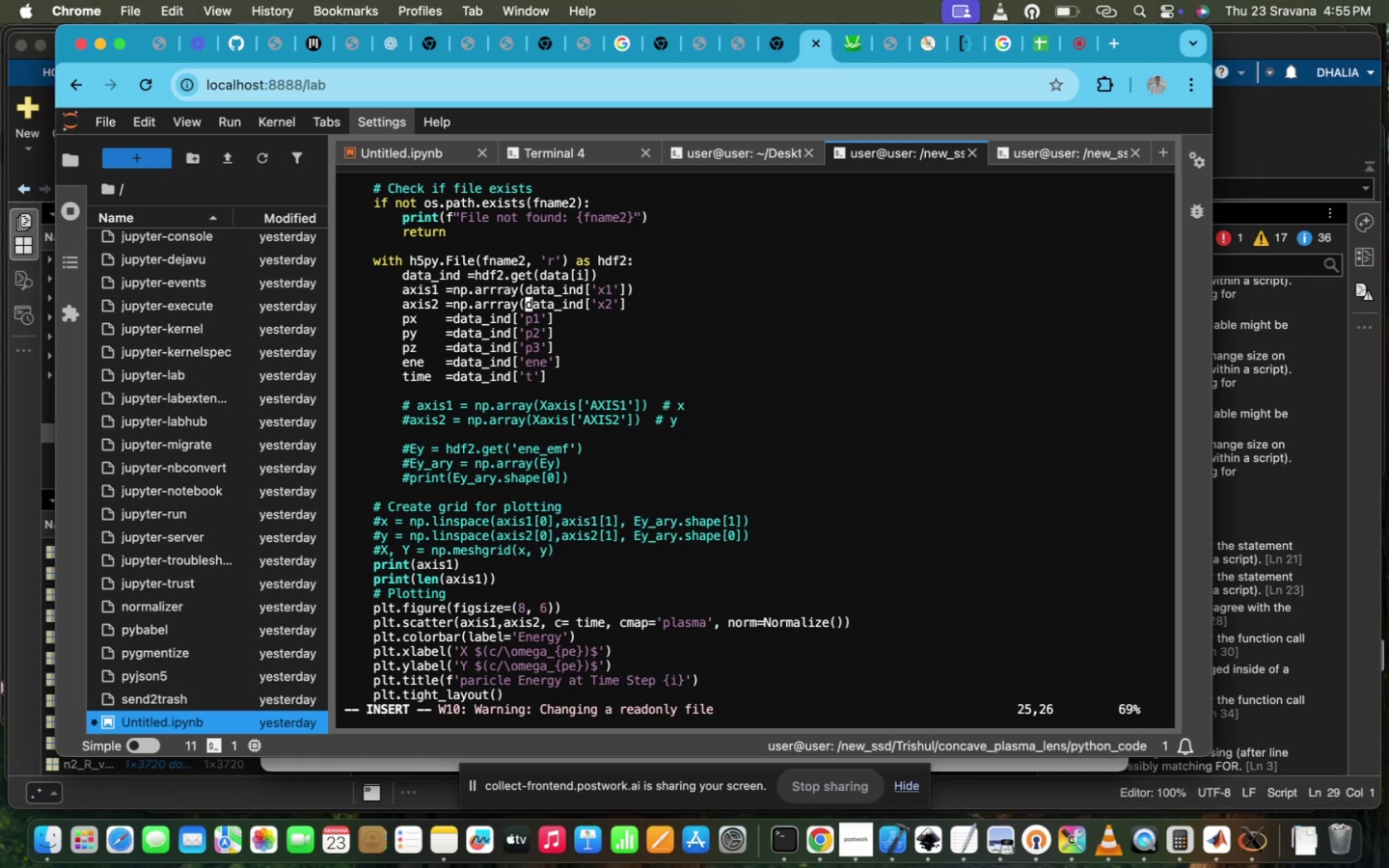 
hold_key(key=ArrowRight, duration=0.38)
 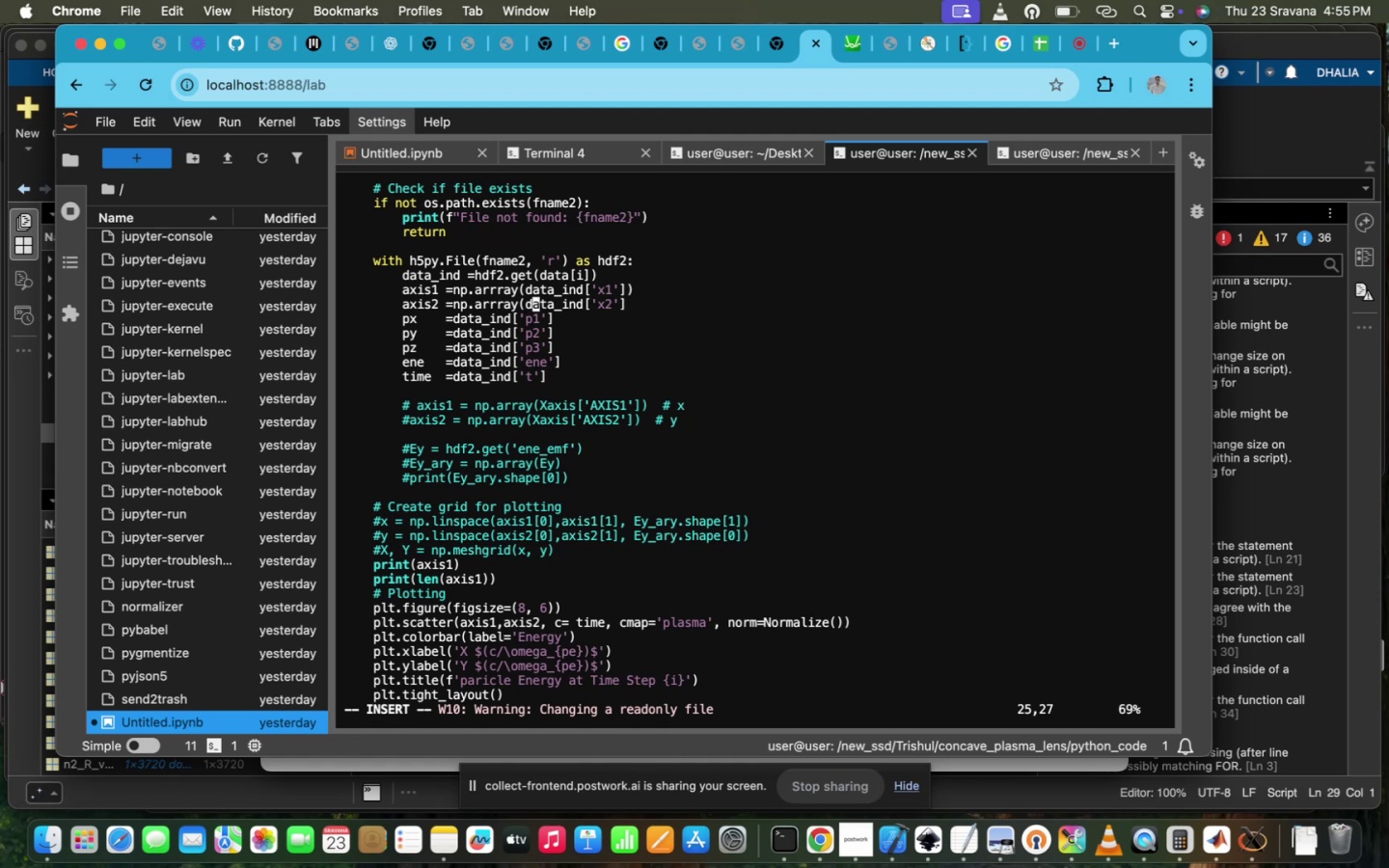 
key(ArrowDown)
 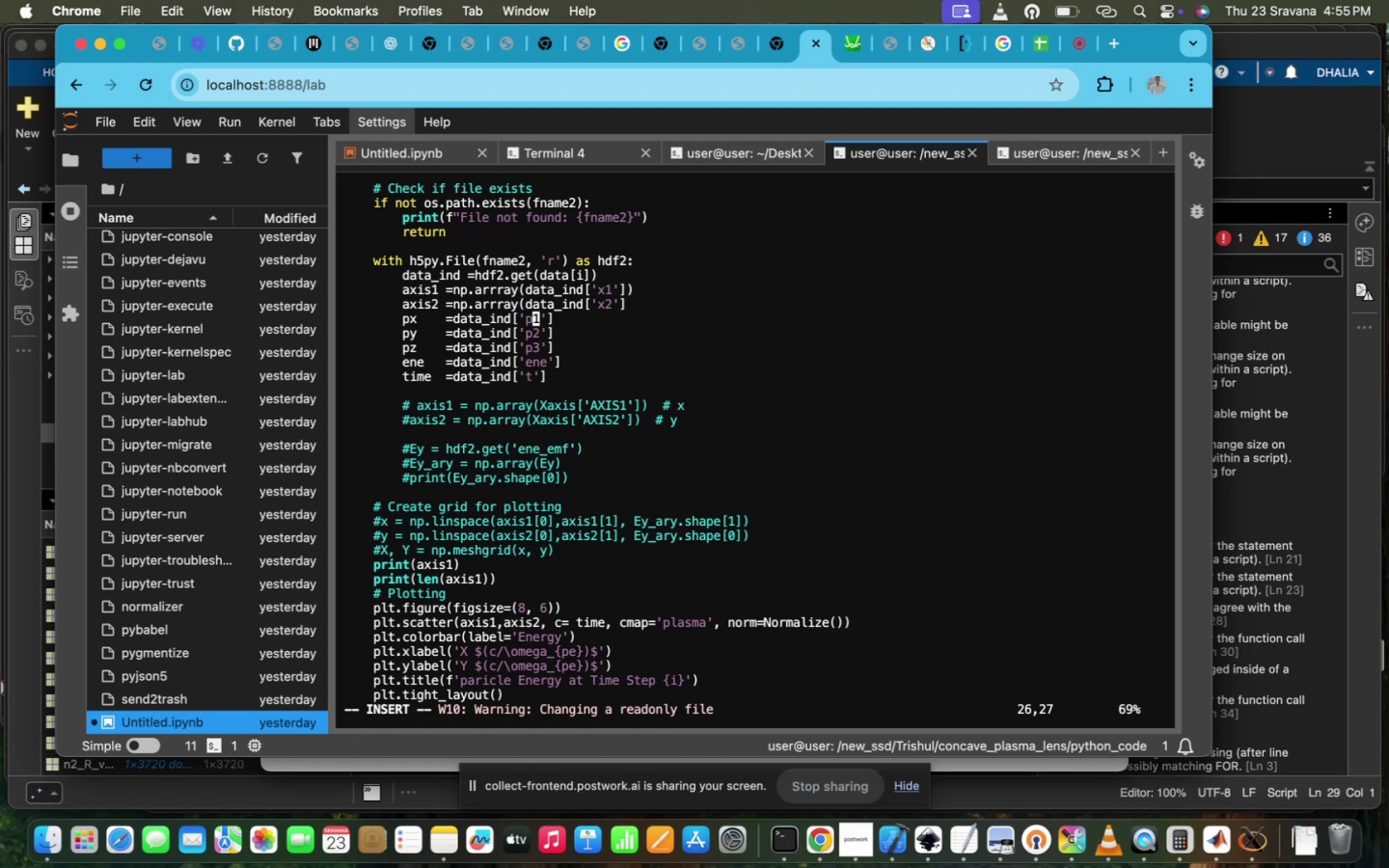 
hold_key(key=ArrowLeft, duration=1.28)
 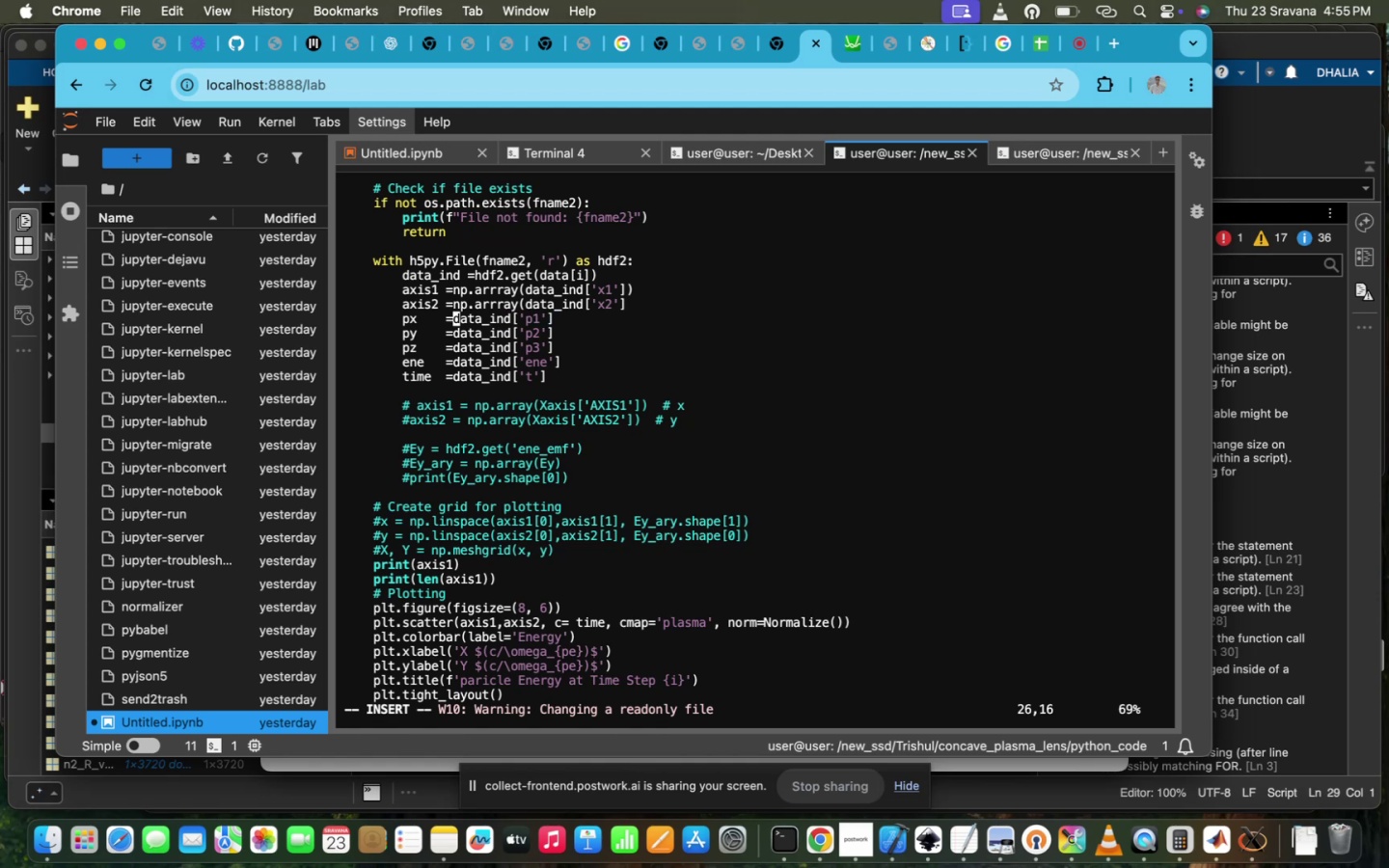 
key(Meta+V)
 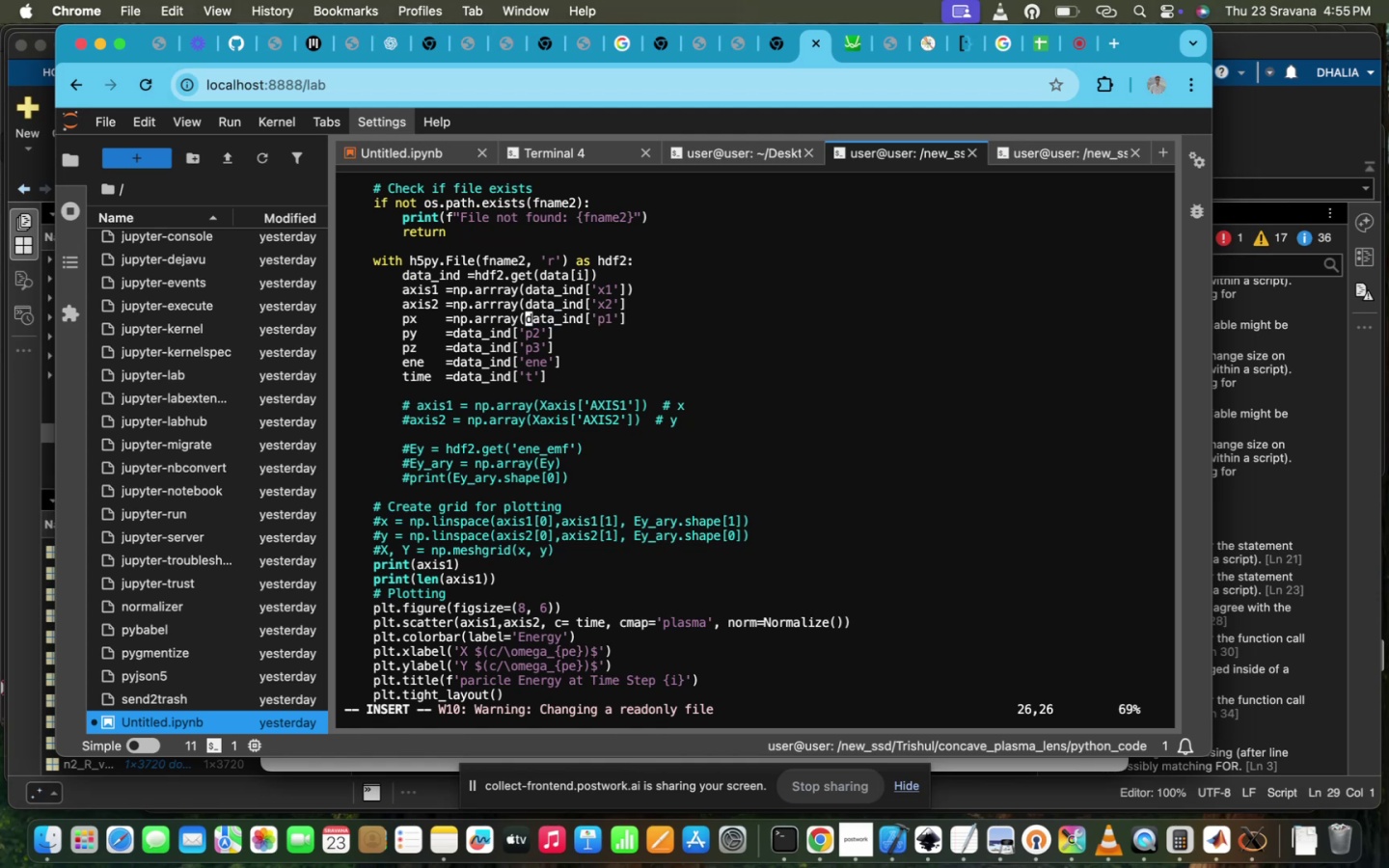 
key(ArrowDown)
 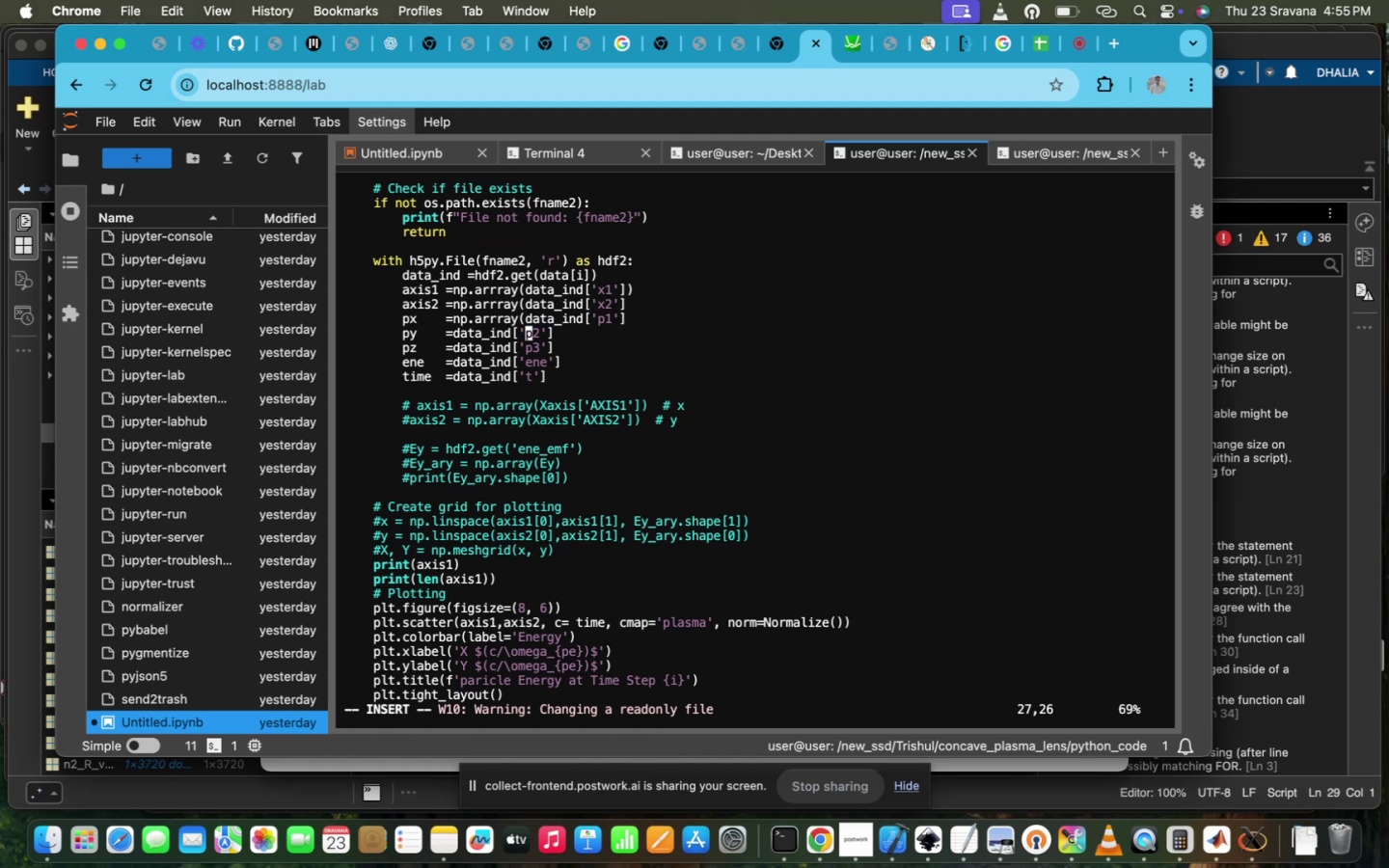 
hold_key(key=ArrowLeft, duration=1.22)
 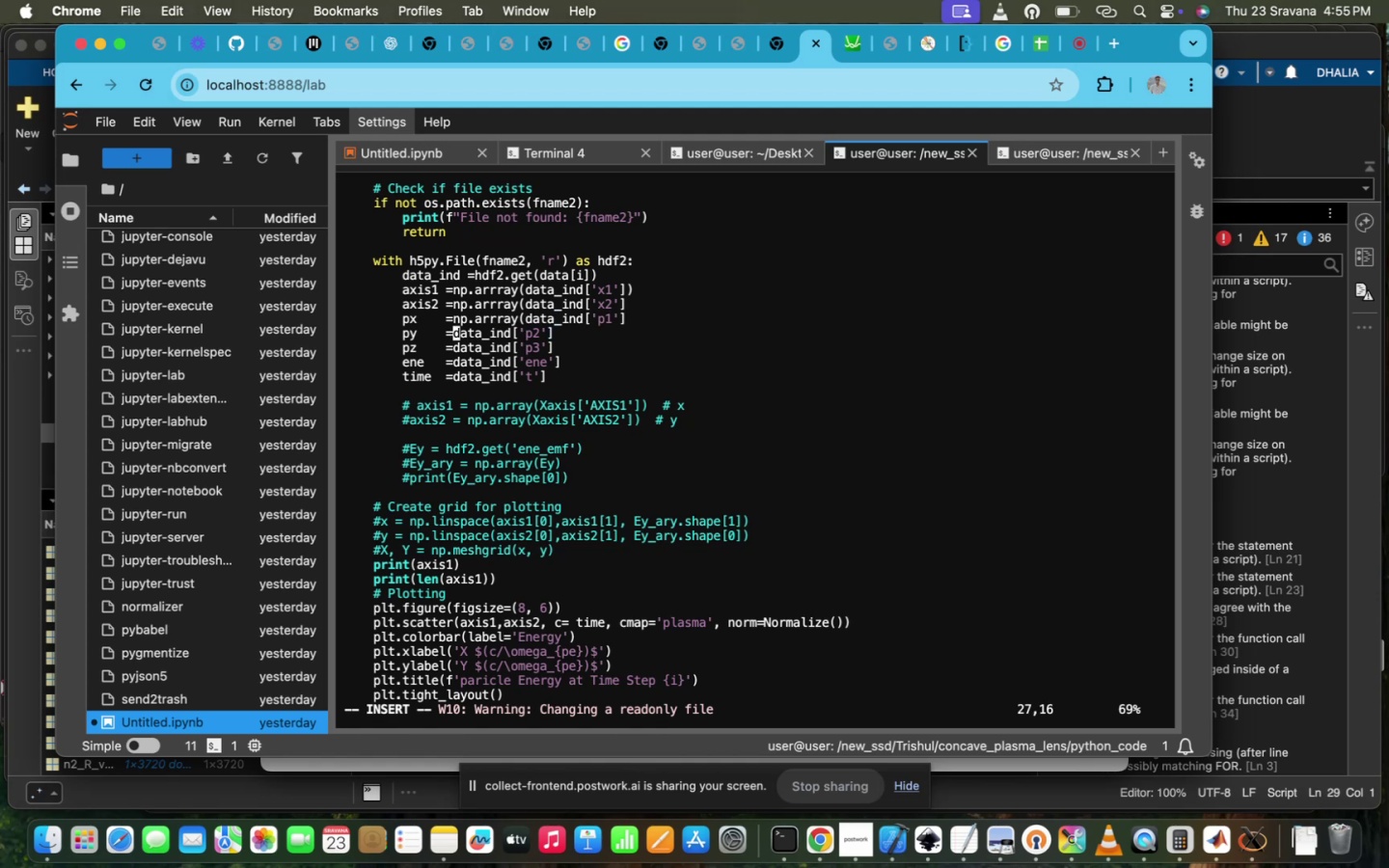 
key(Meta+V)
 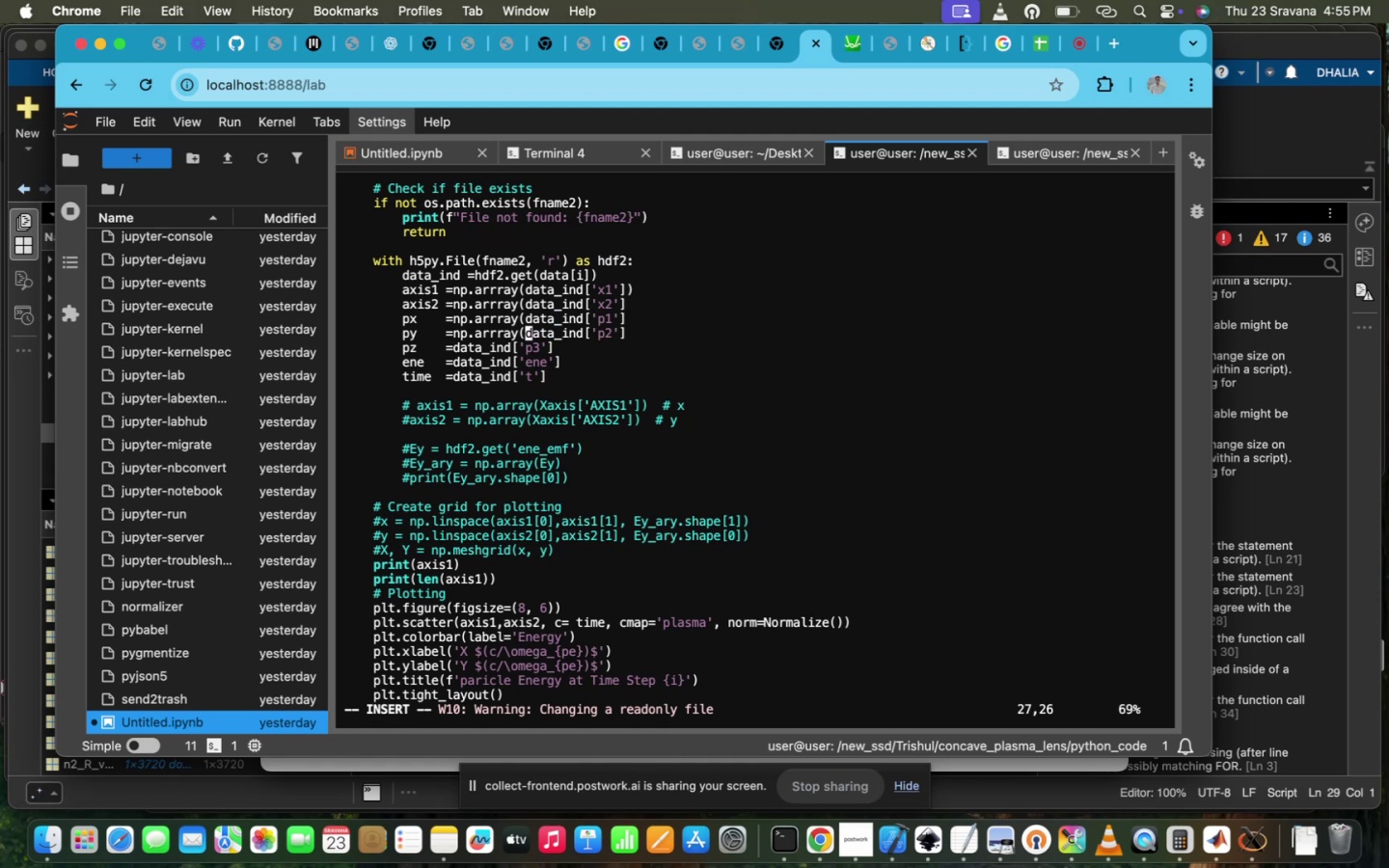 
key(ArrowDown)
 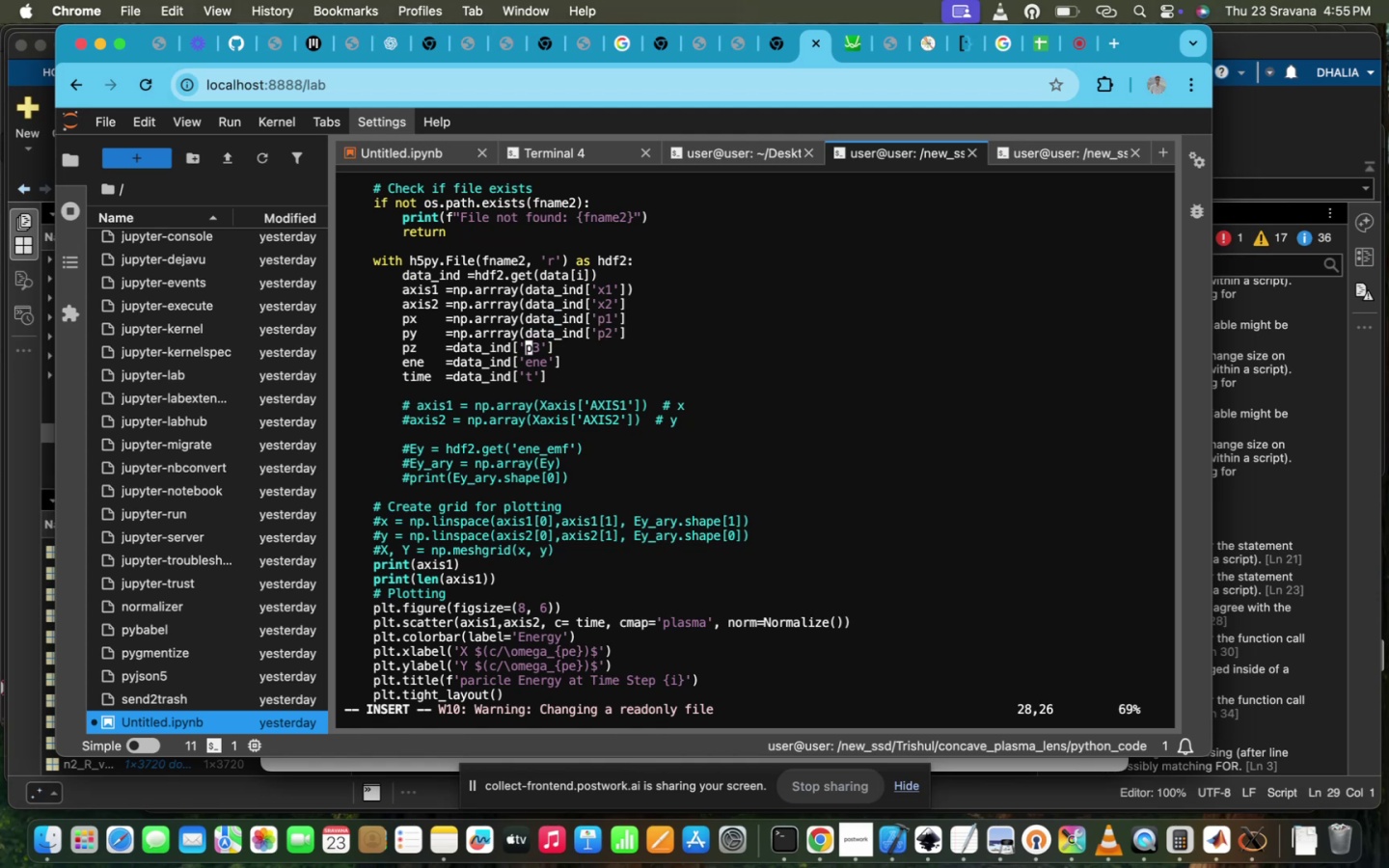 
hold_key(key=ArrowLeft, duration=1.14)
 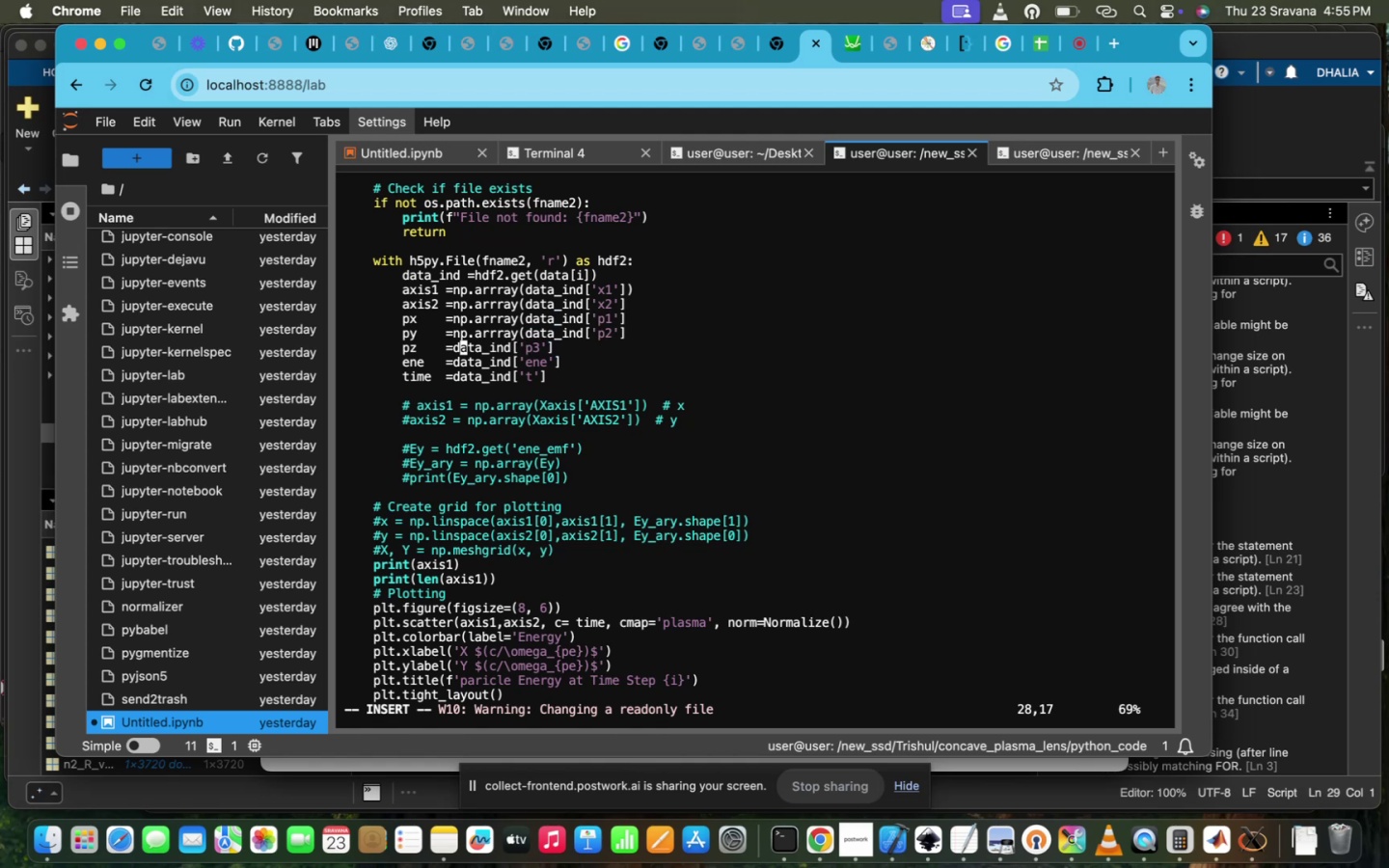 
key(Meta+V)
 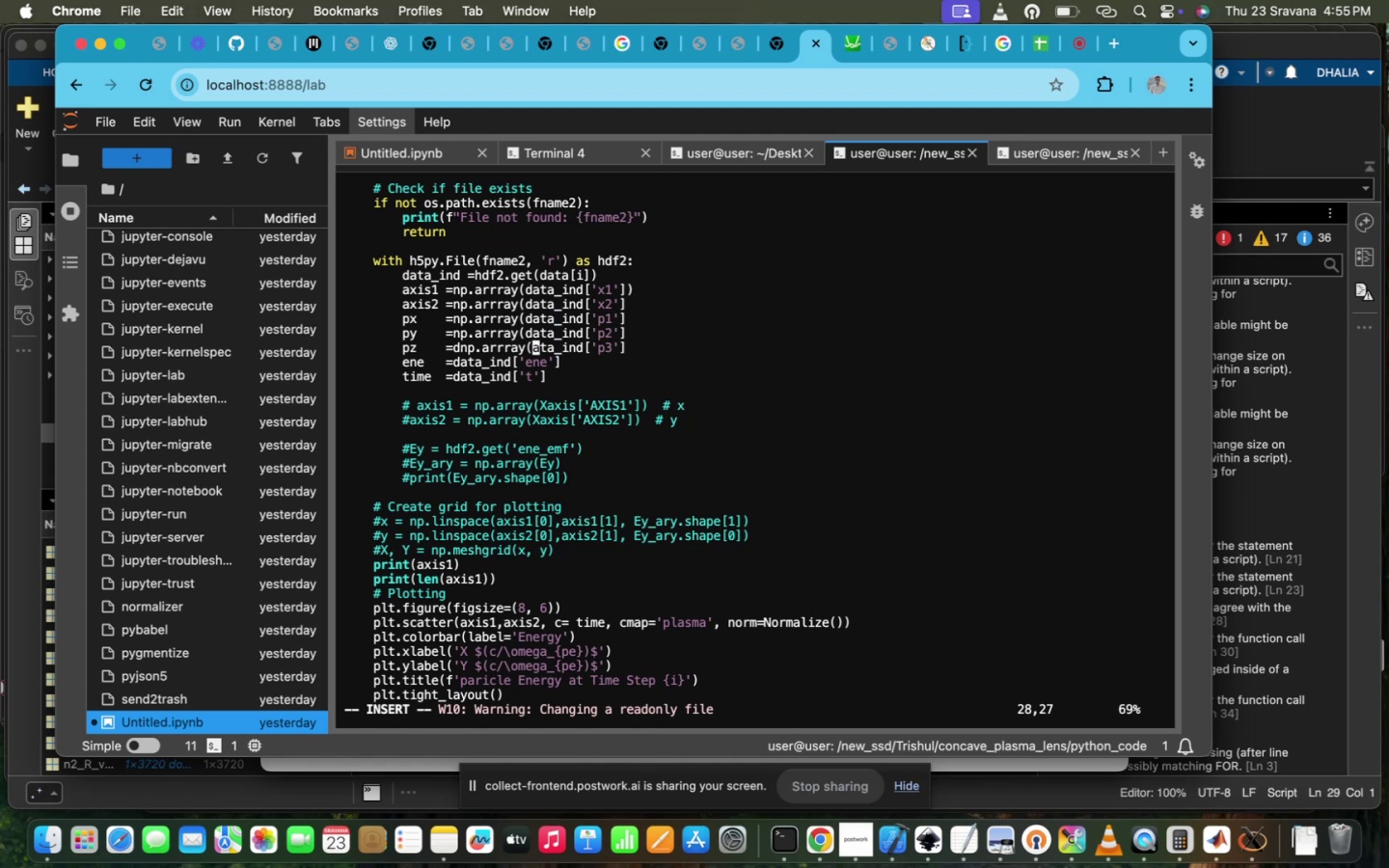 
hold_key(key=Backspace, duration=1.27)
 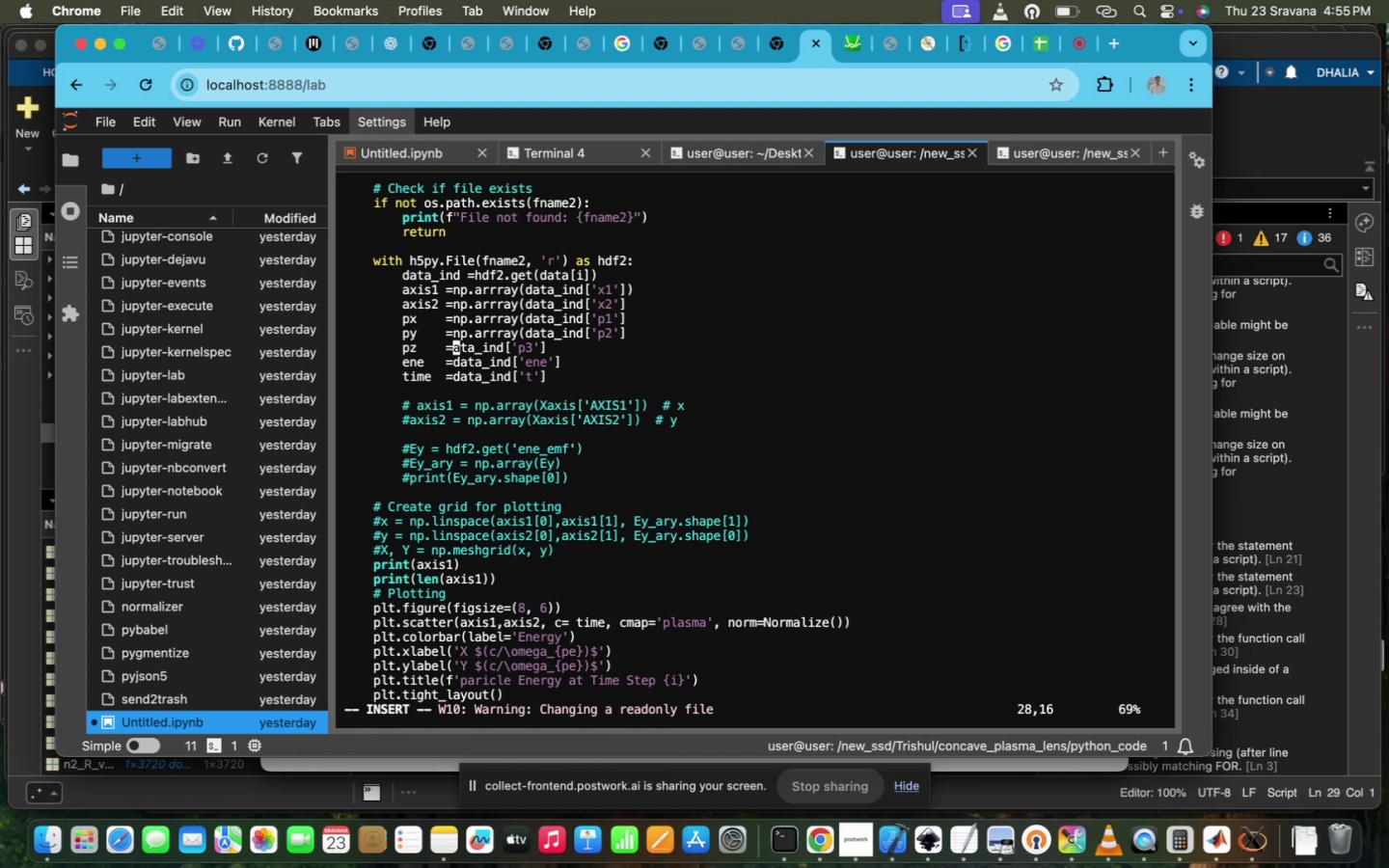 
key(D)
 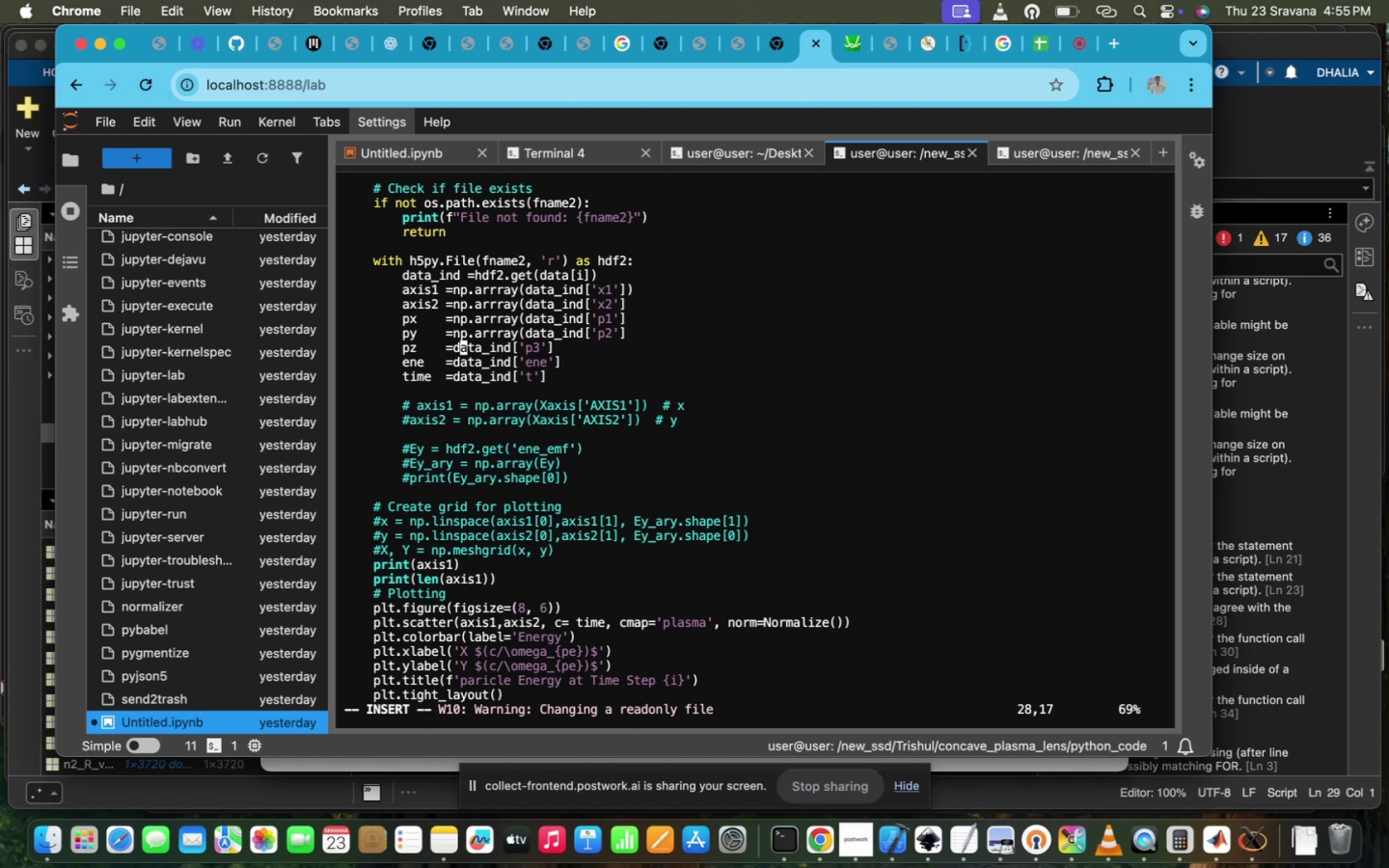 
key(ArrowLeft)
 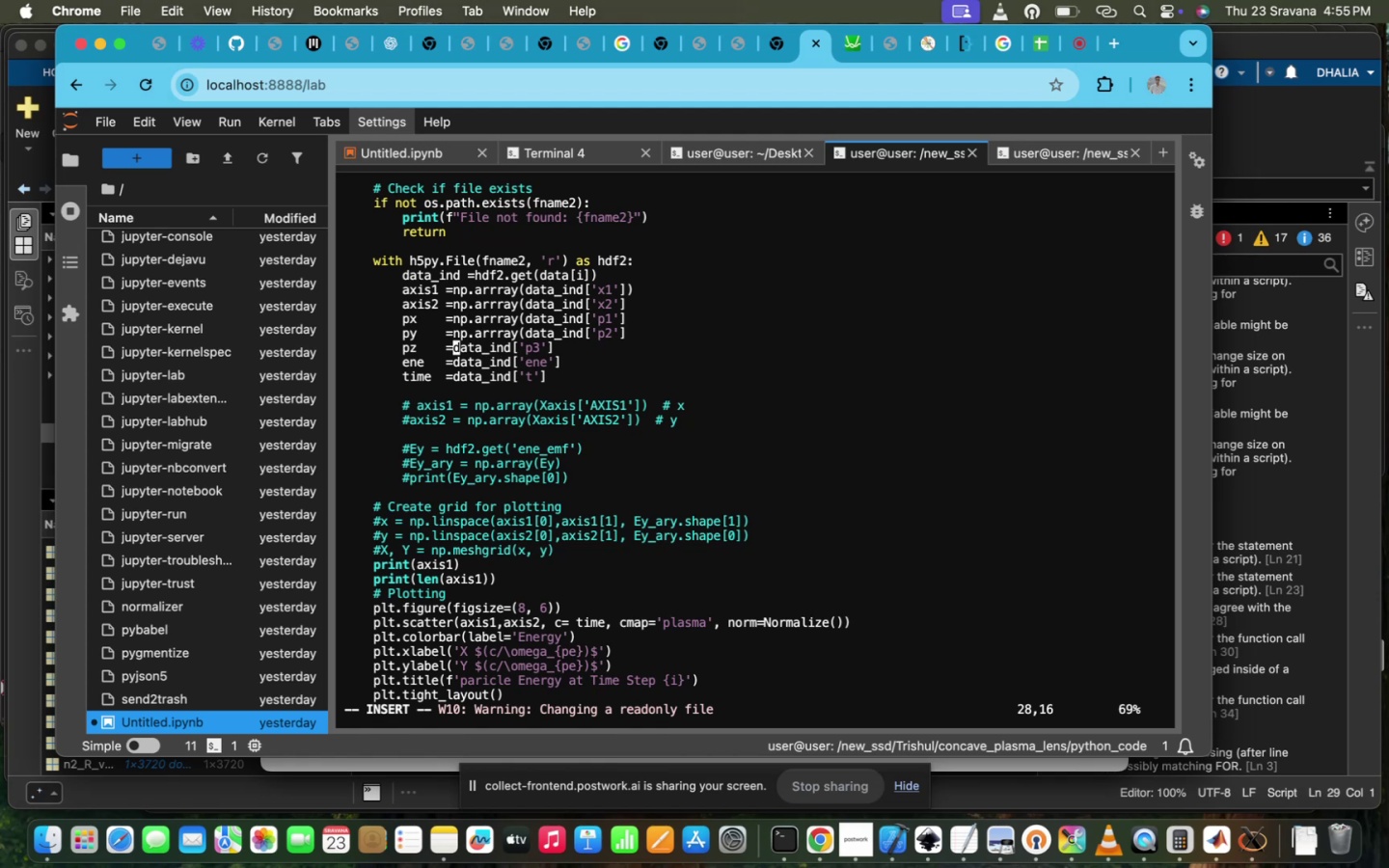 
key(Meta+V)
 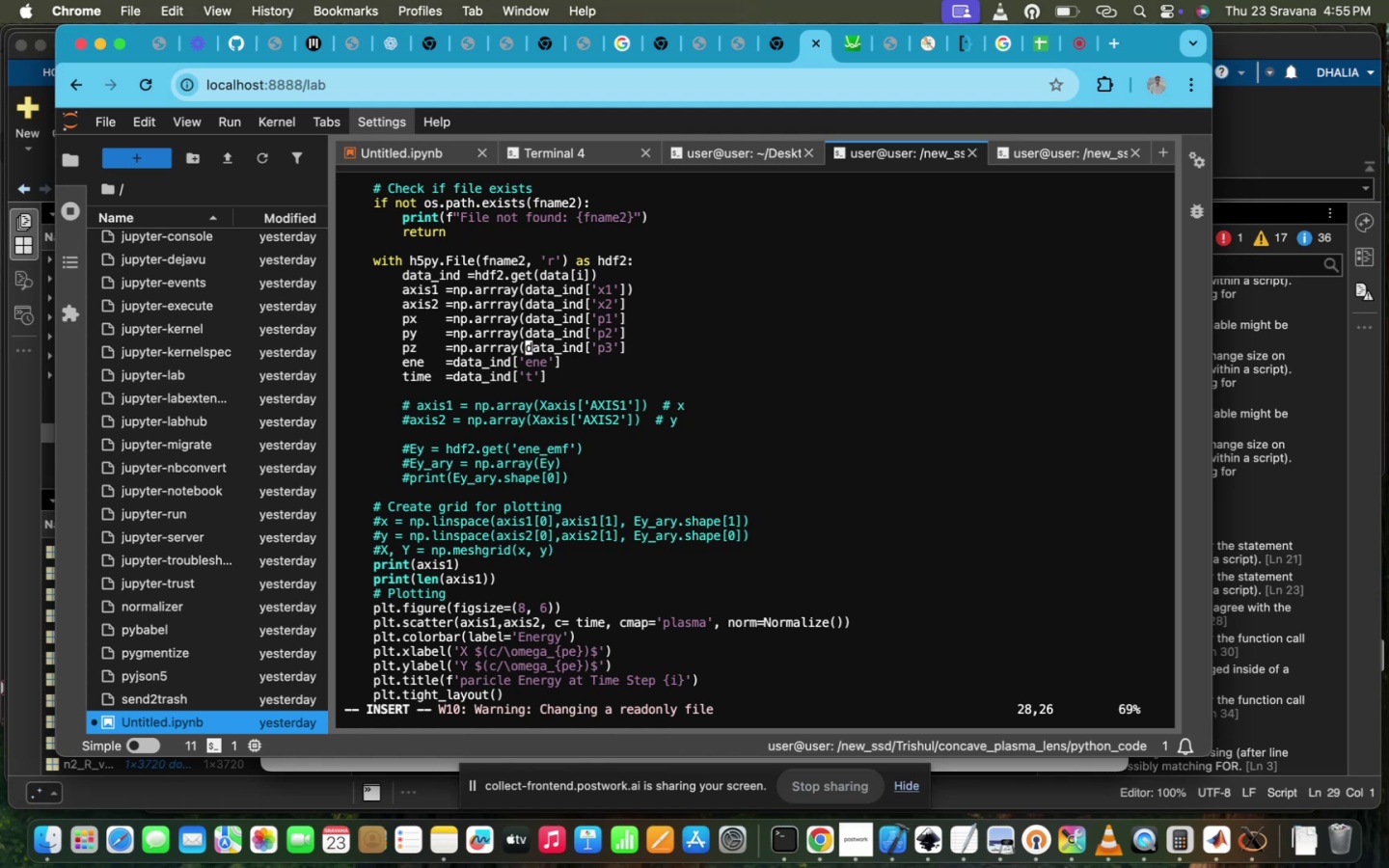 
key(ArrowDown)
 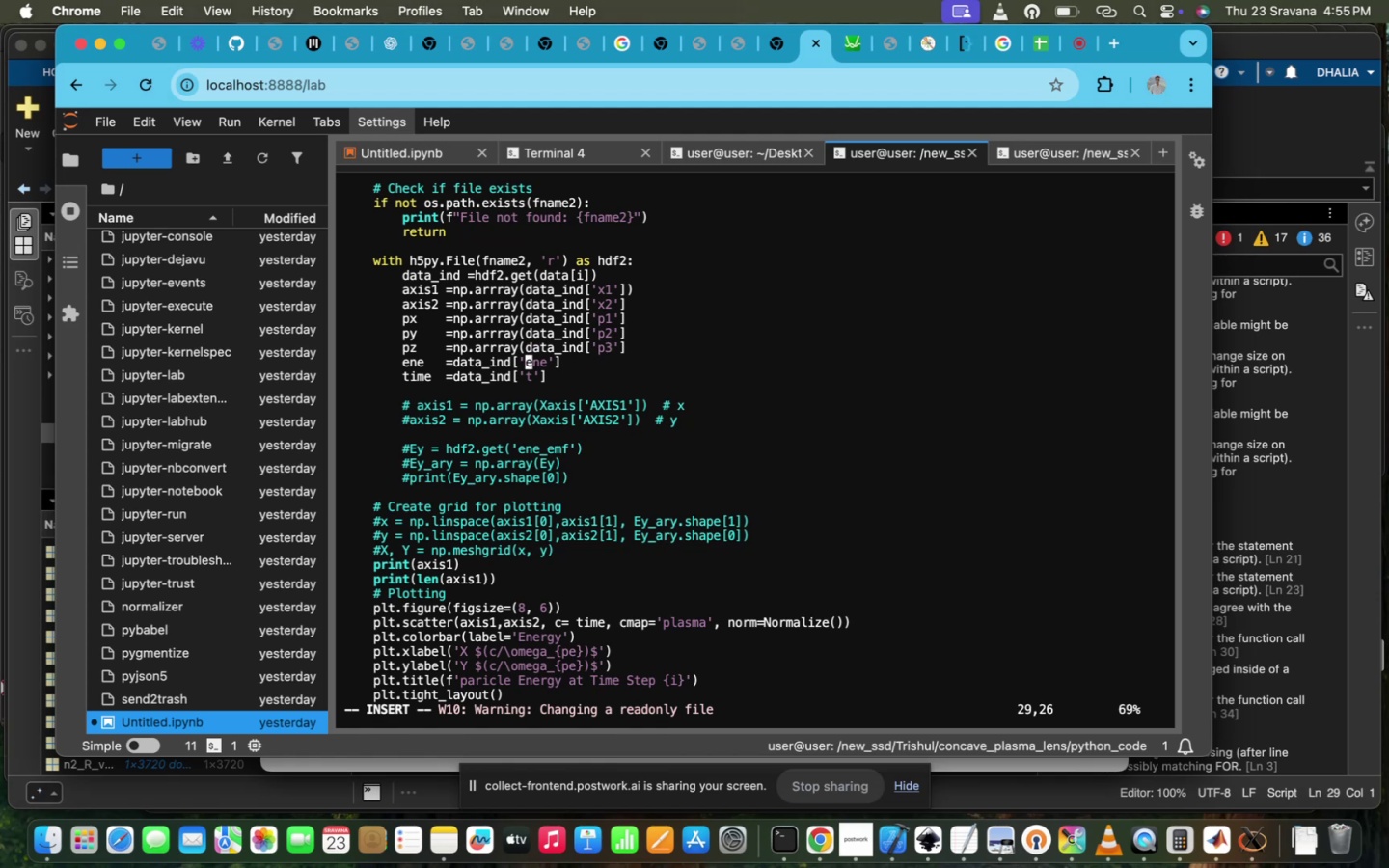 
hold_key(key=ArrowLeft, duration=1.08)
 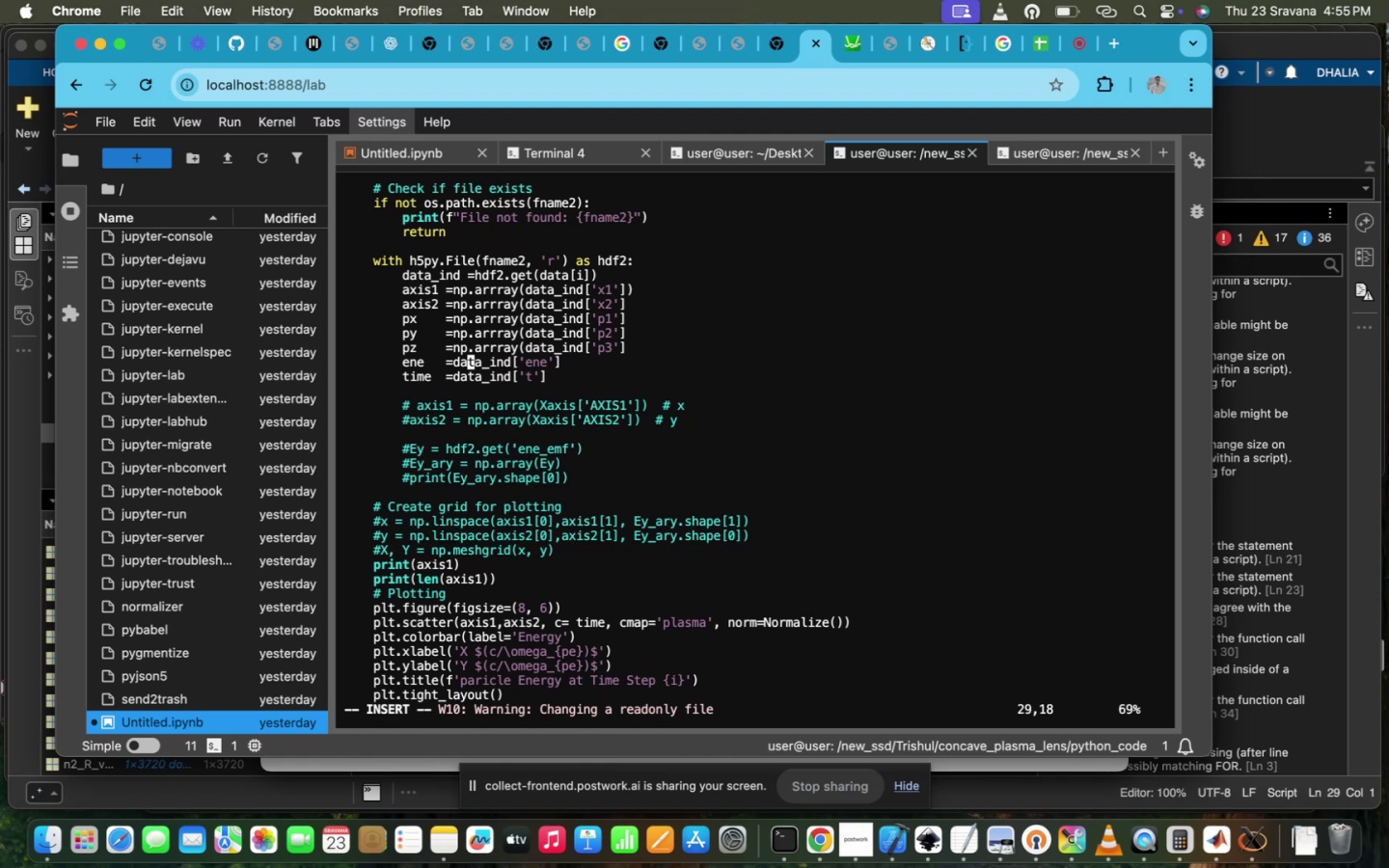 
key(ArrowLeft)
 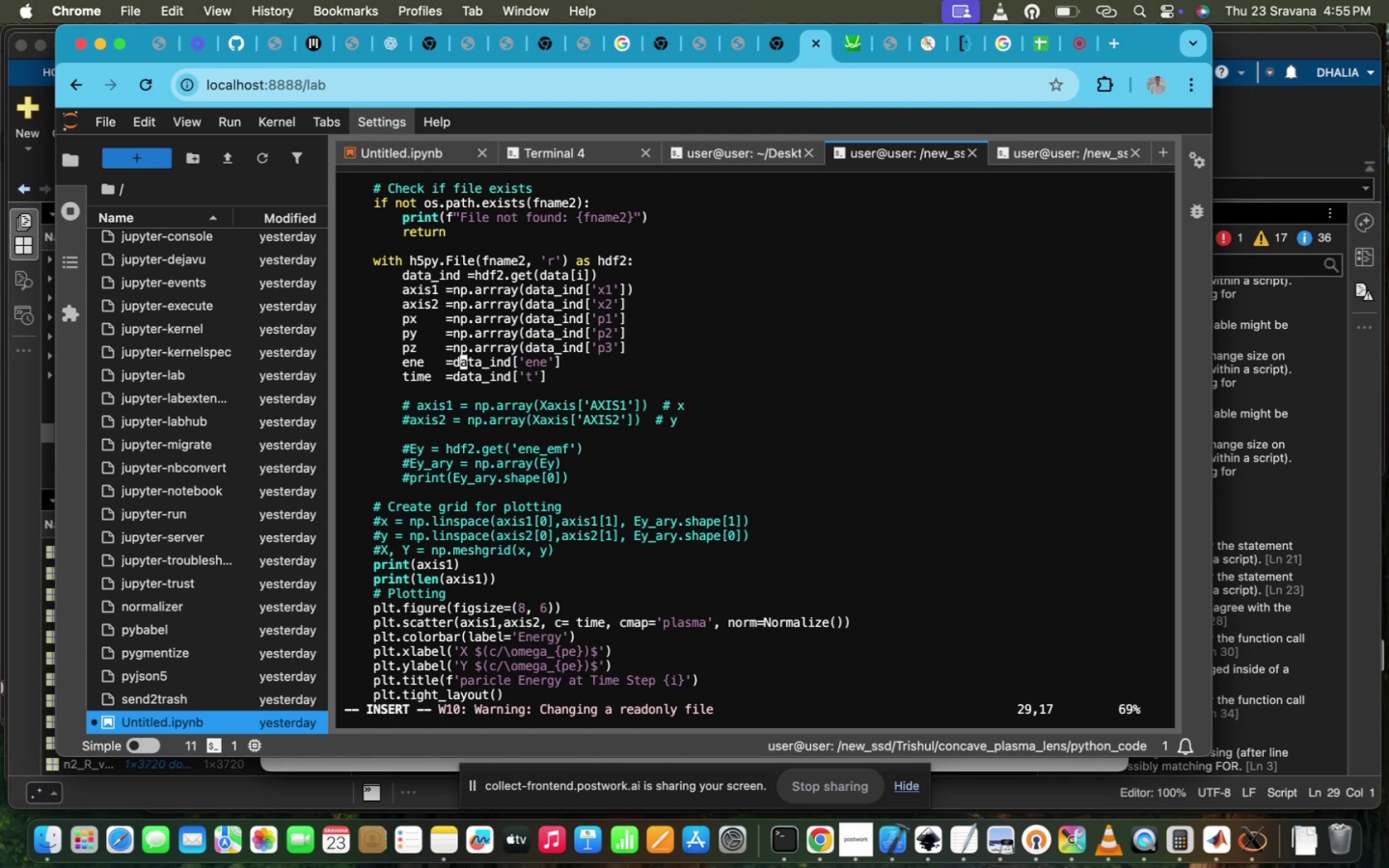 
key(ArrowLeft)
 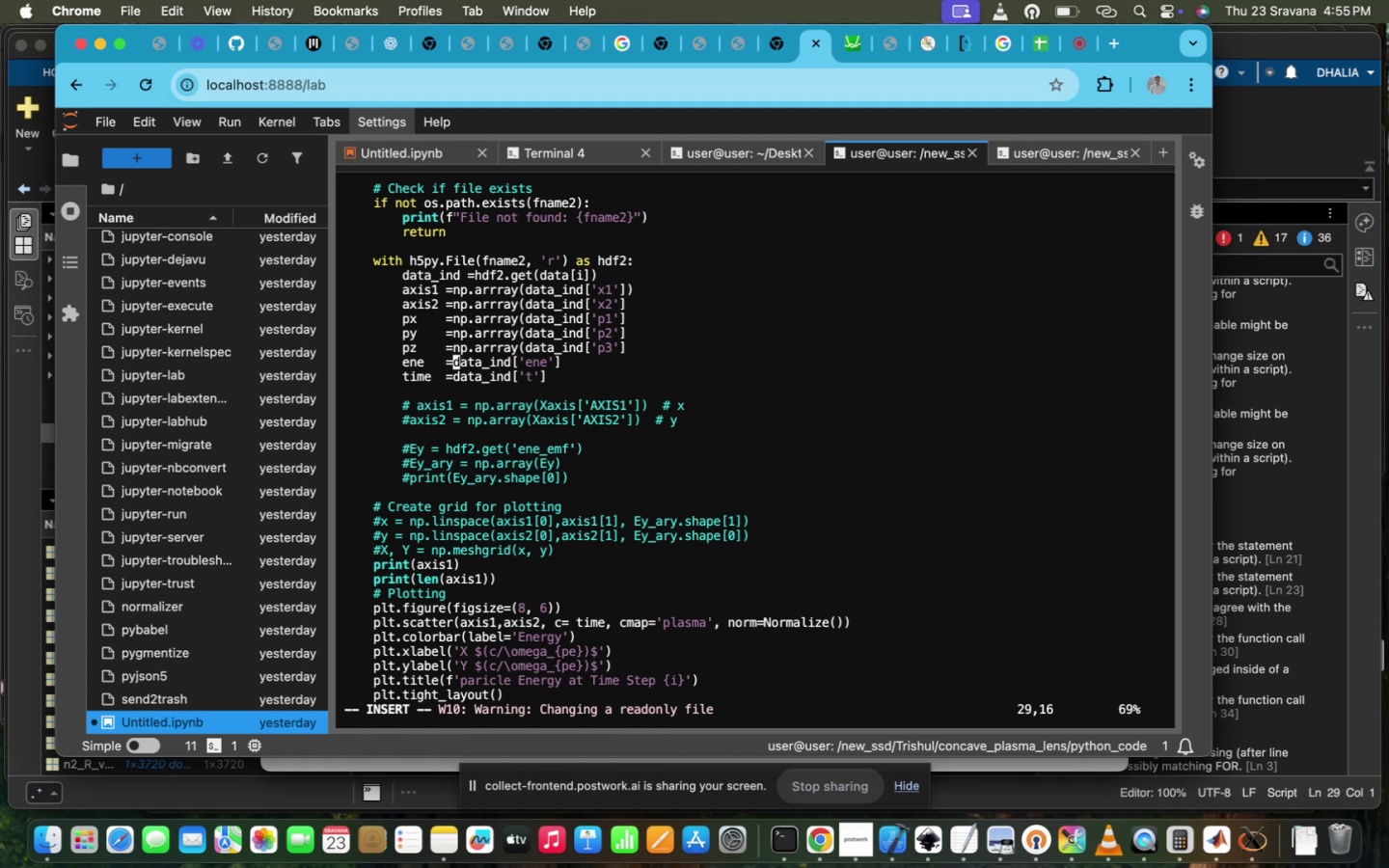 
key(Meta+V)
 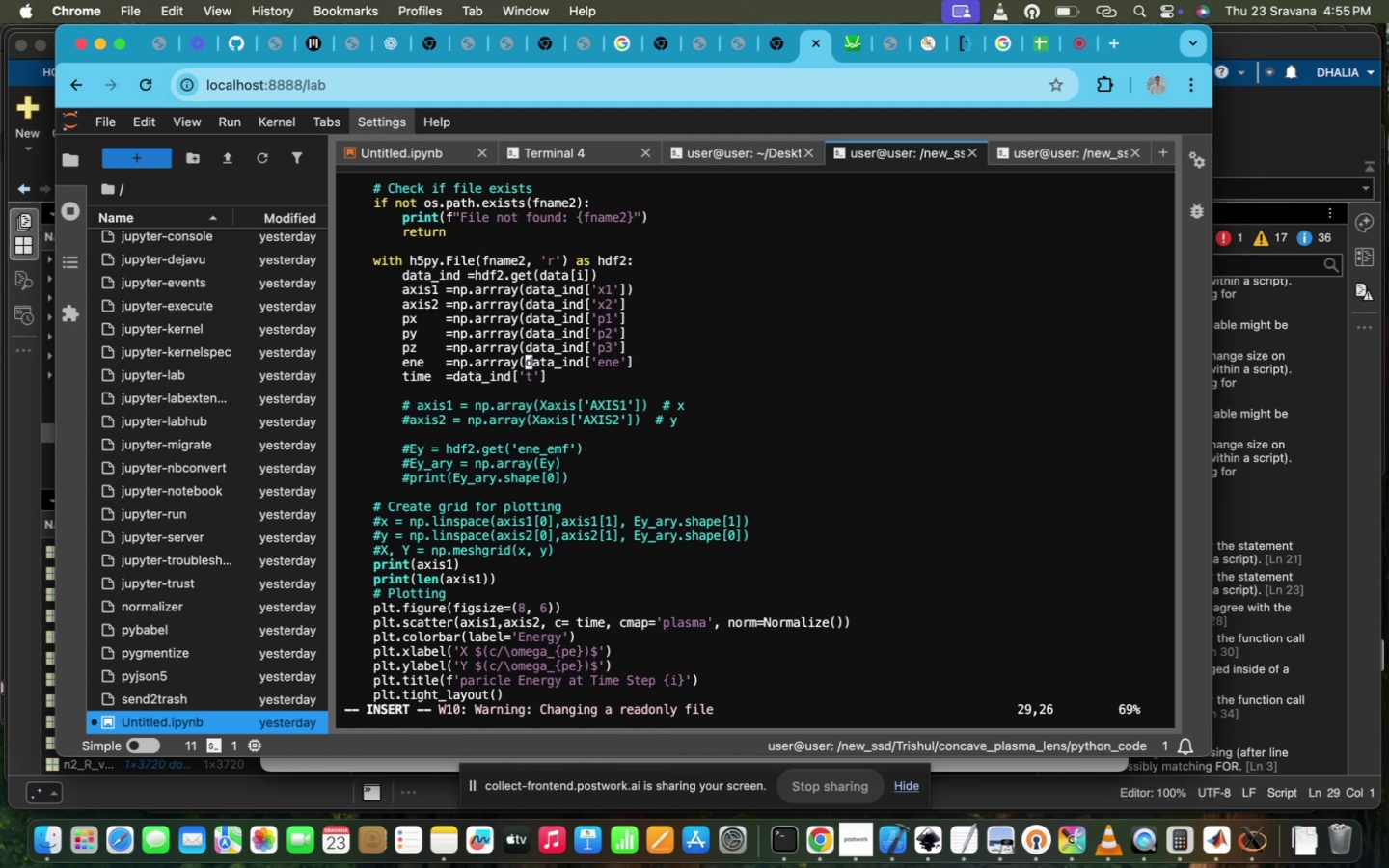 
key(ArrowDown)
 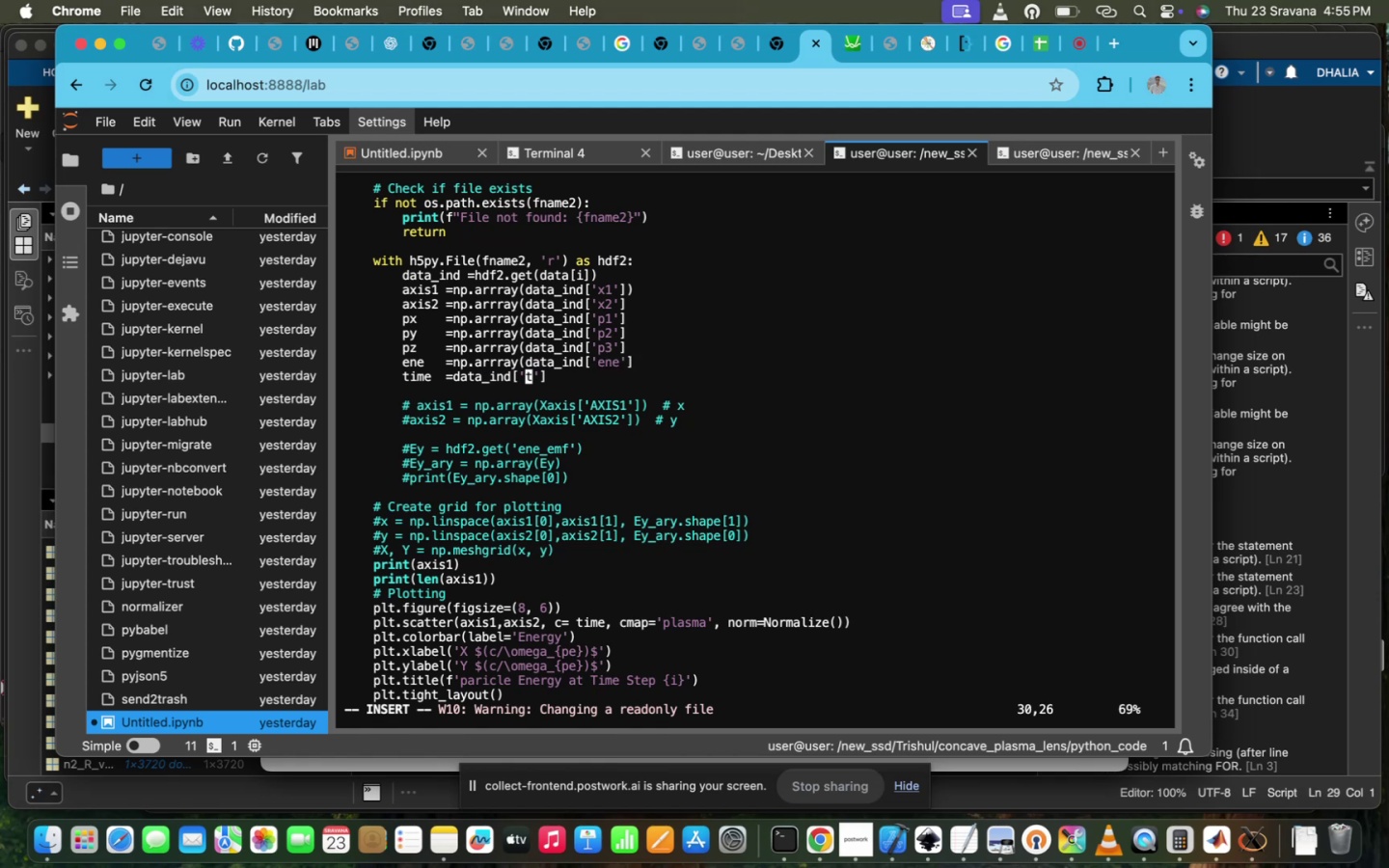 
hold_key(key=ArrowLeft, duration=1.18)
 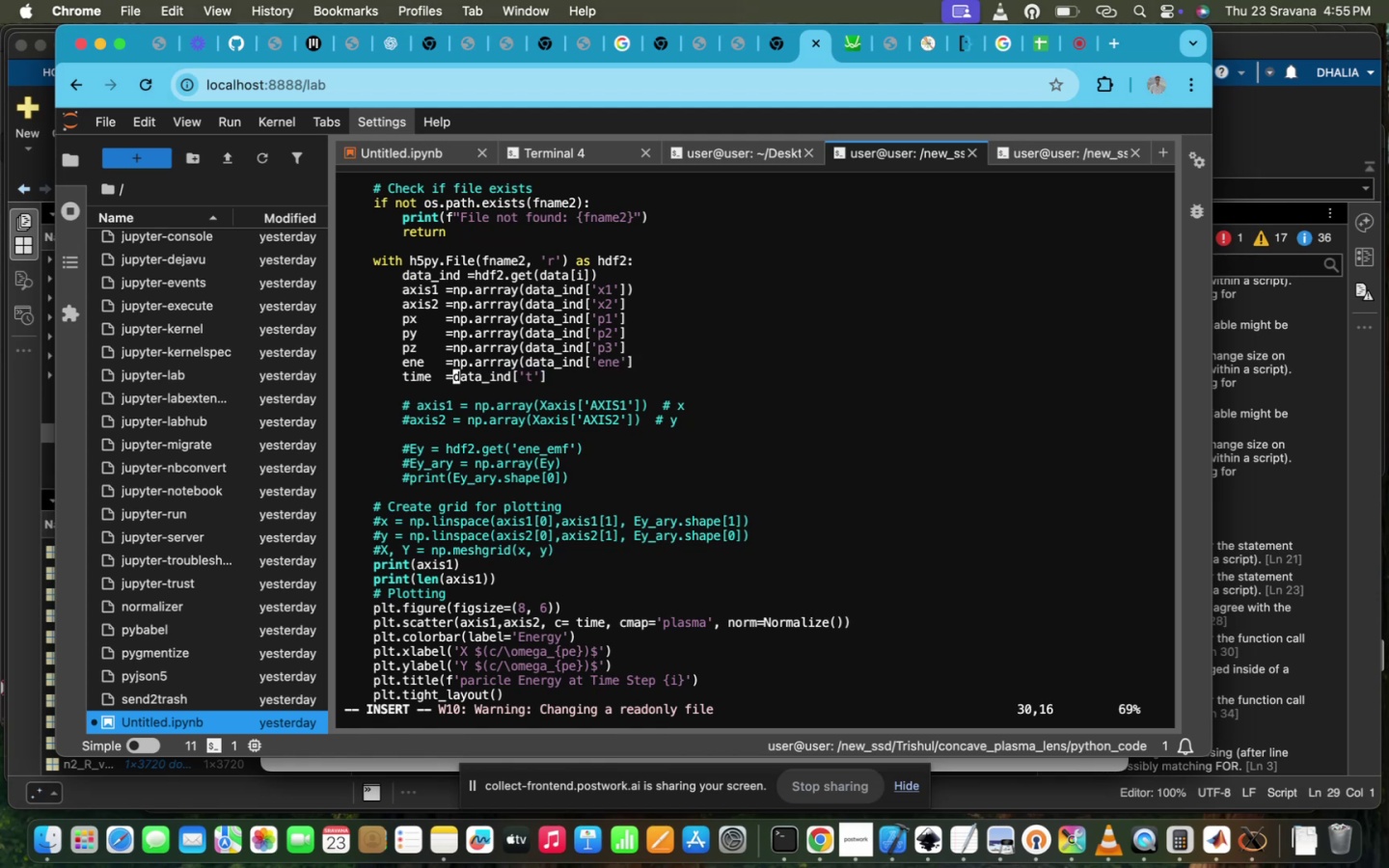 
key(Meta+V)
 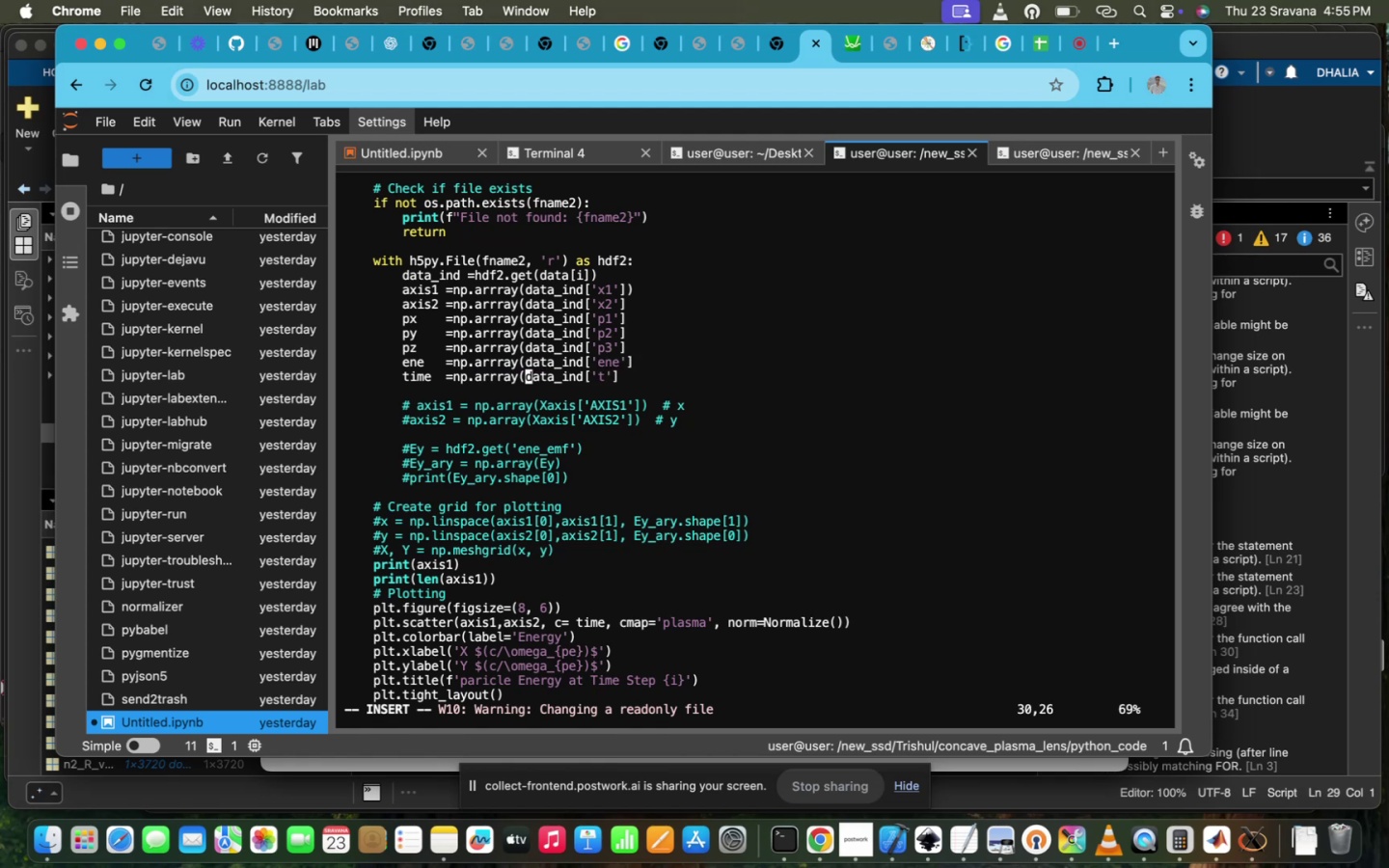 
hold_key(key=ArrowRight, duration=1.5)
 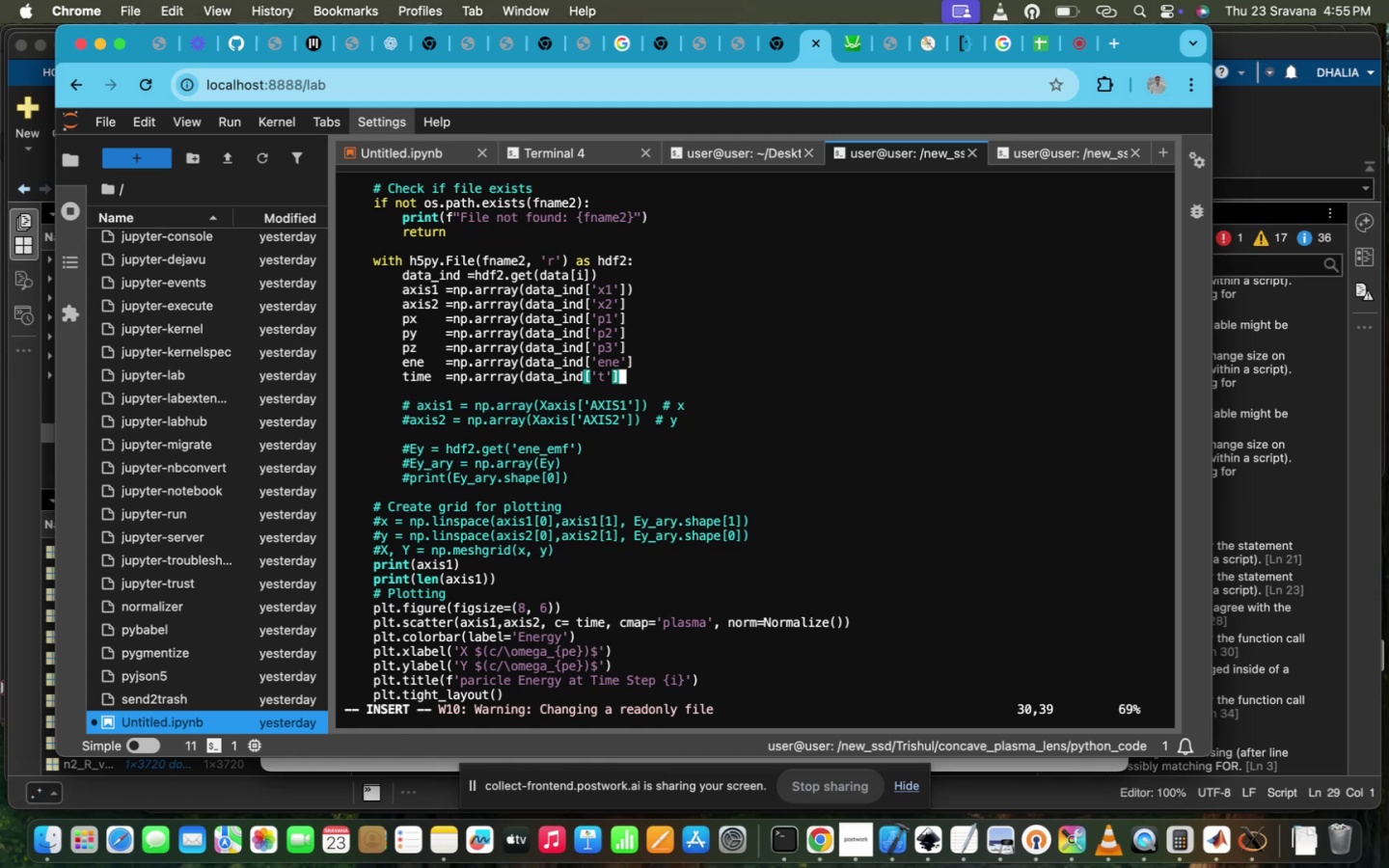 
key(ArrowRight)
 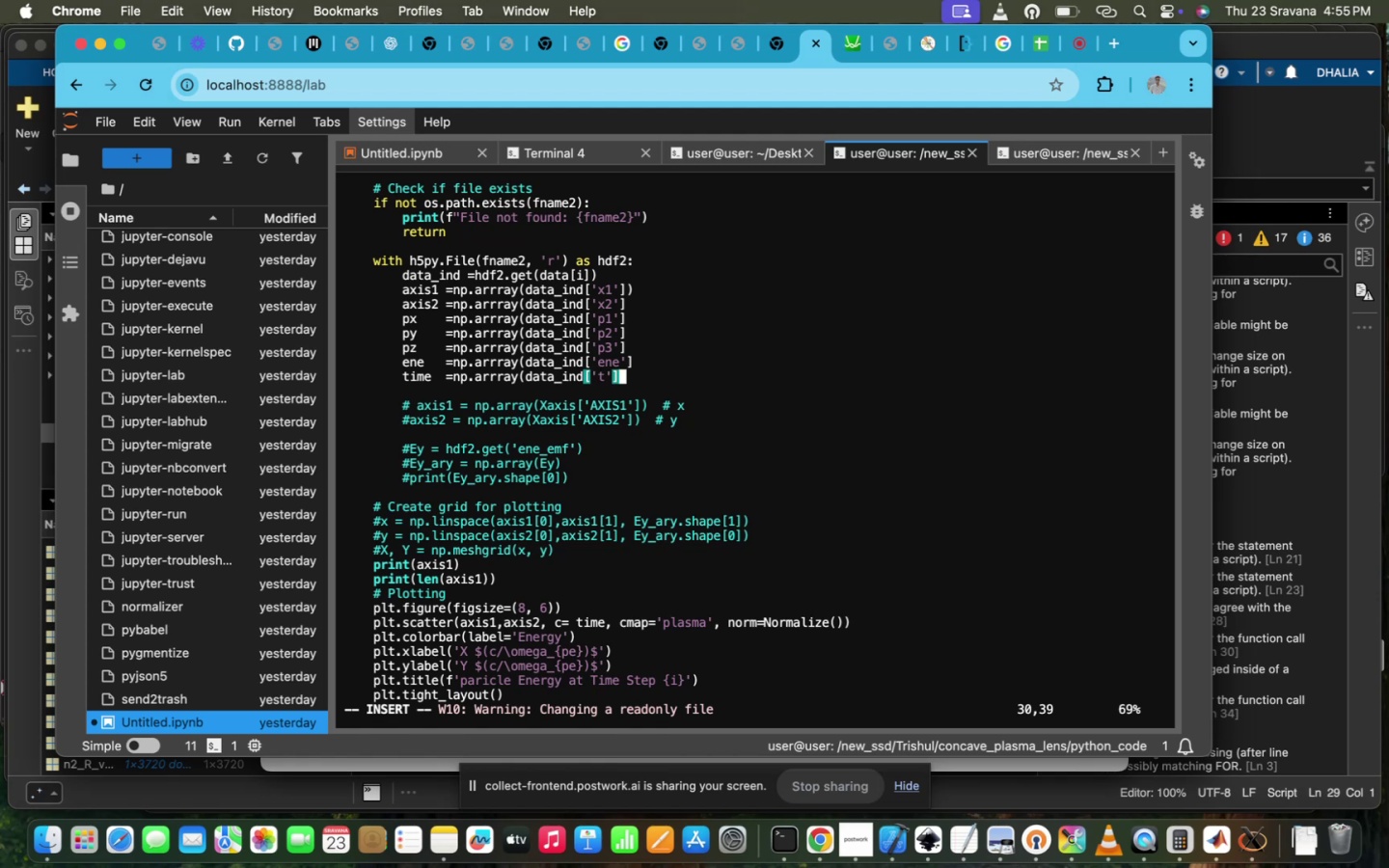 
key(Shift+0)
 